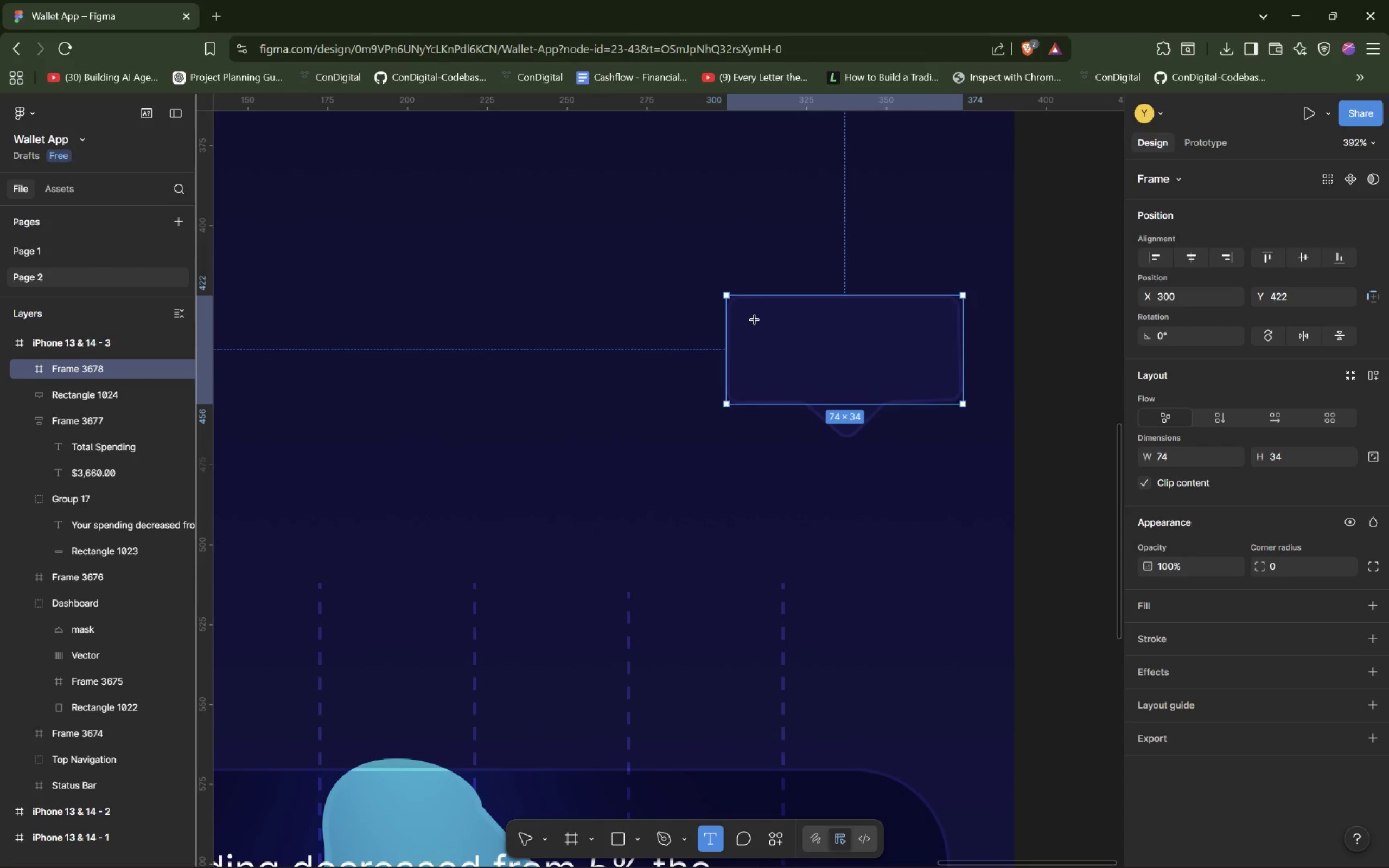 
left_click_drag(start_coordinate=[756, 323], to_coordinate=[939, 369])
 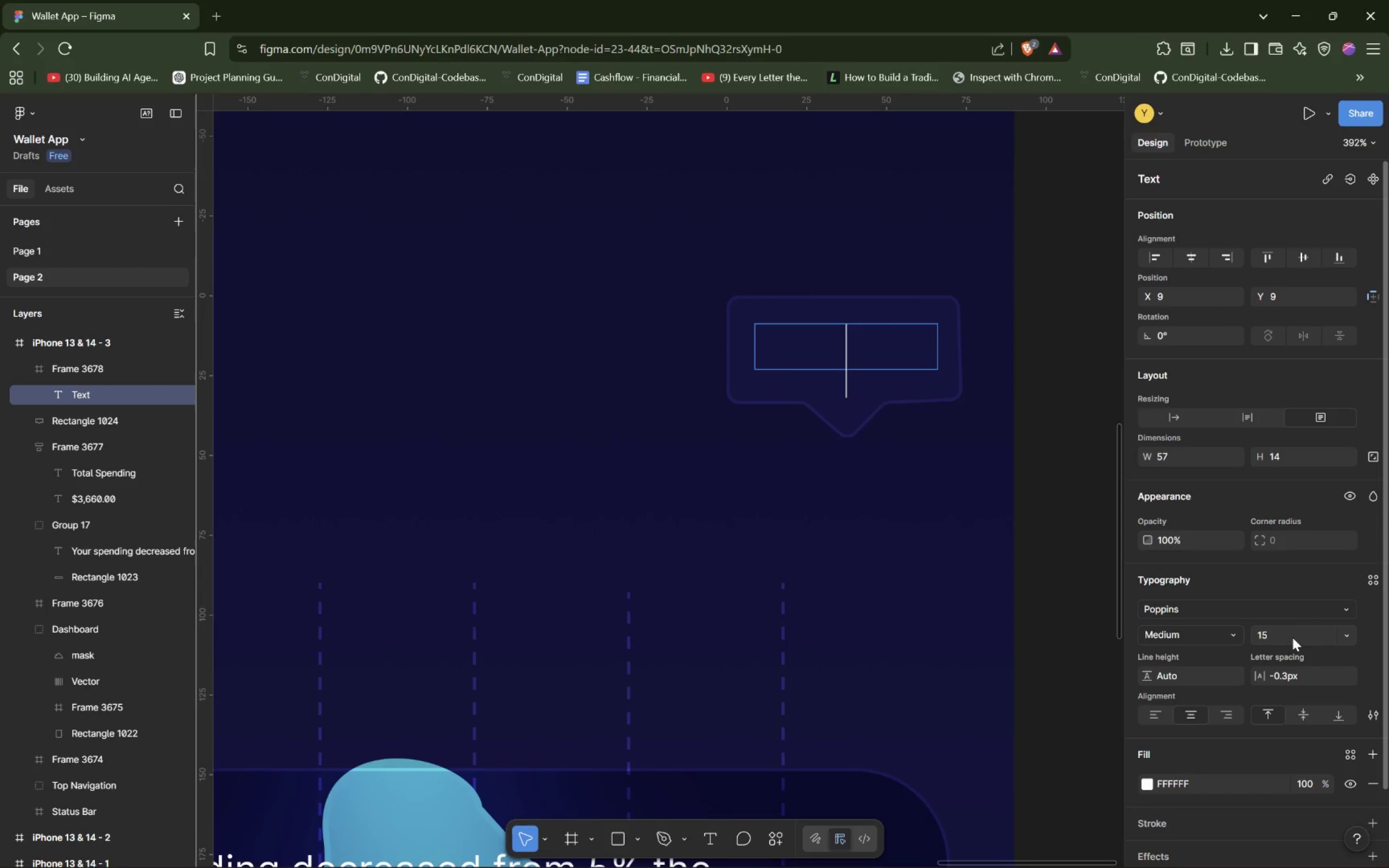 
key(F)
 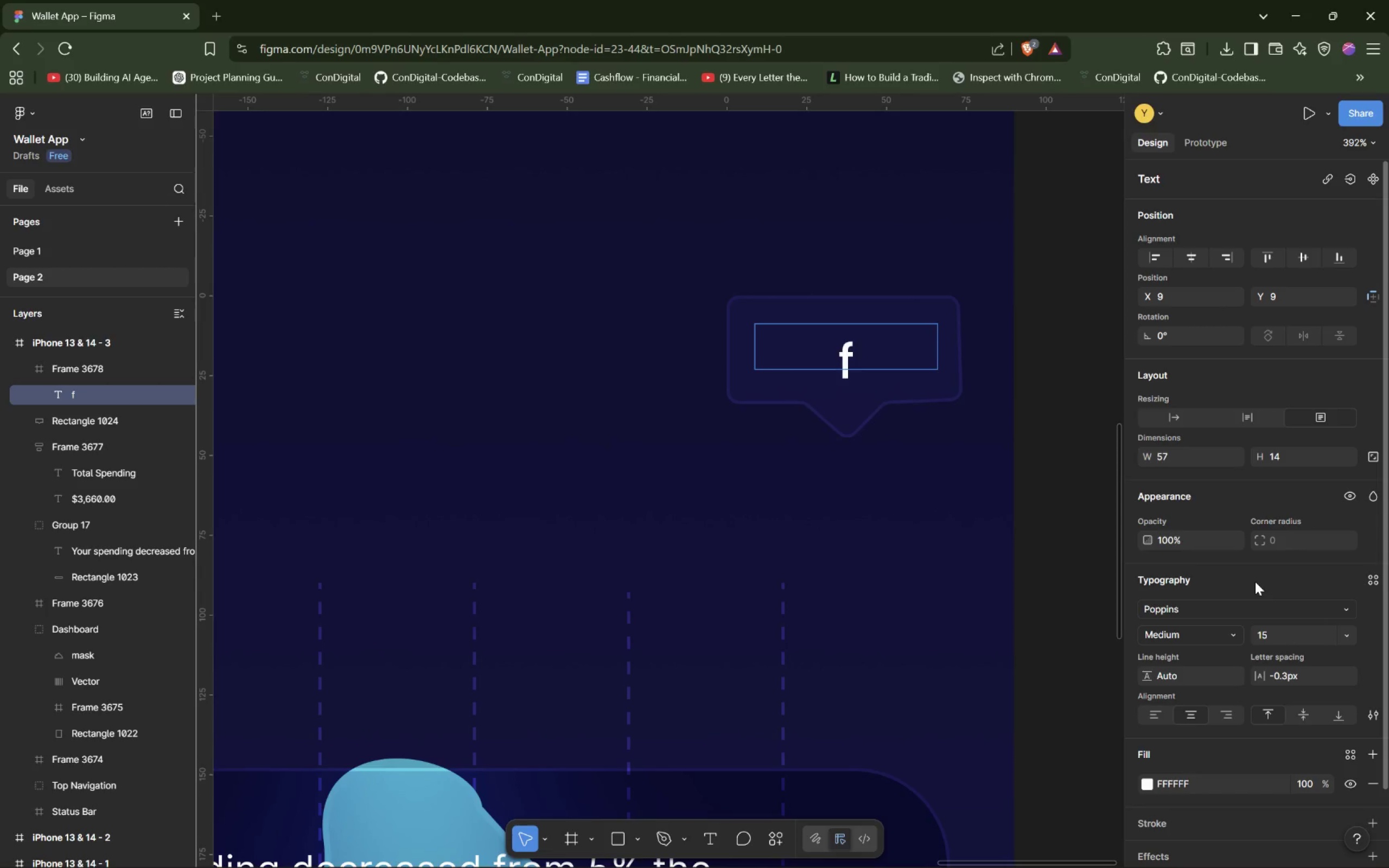 
key(Backspace)
 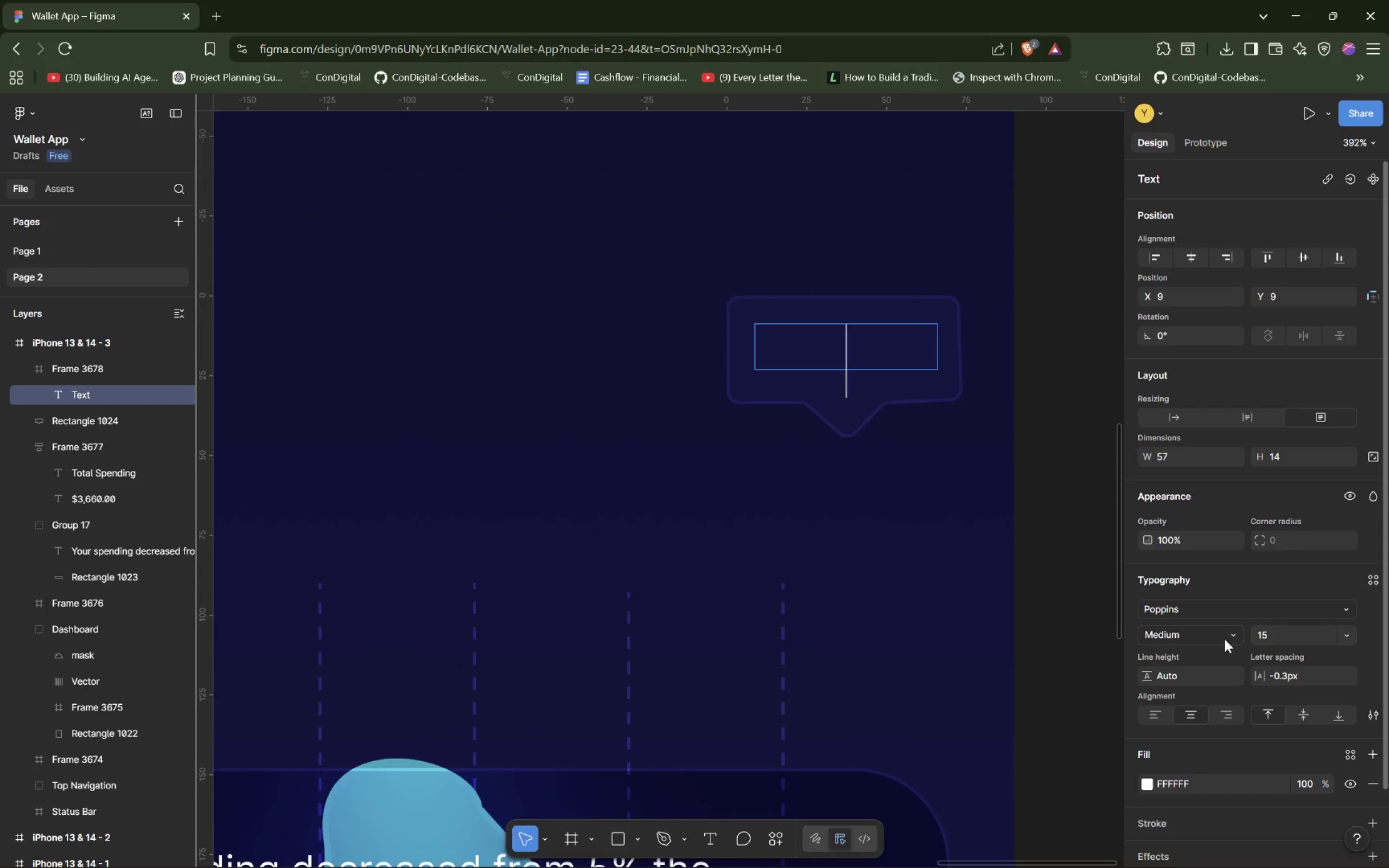 
left_click([1204, 635])
 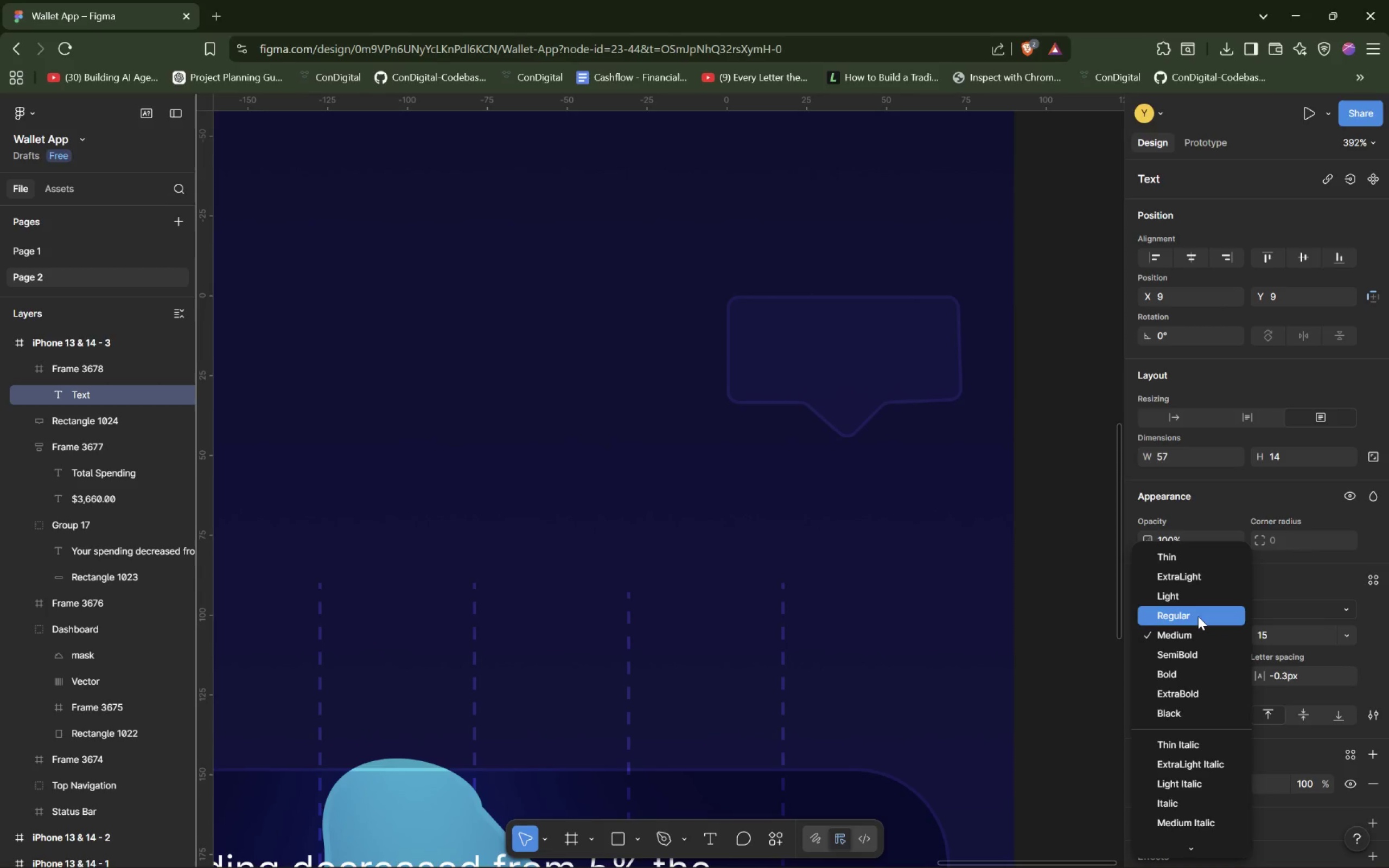 
left_click([1197, 616])
 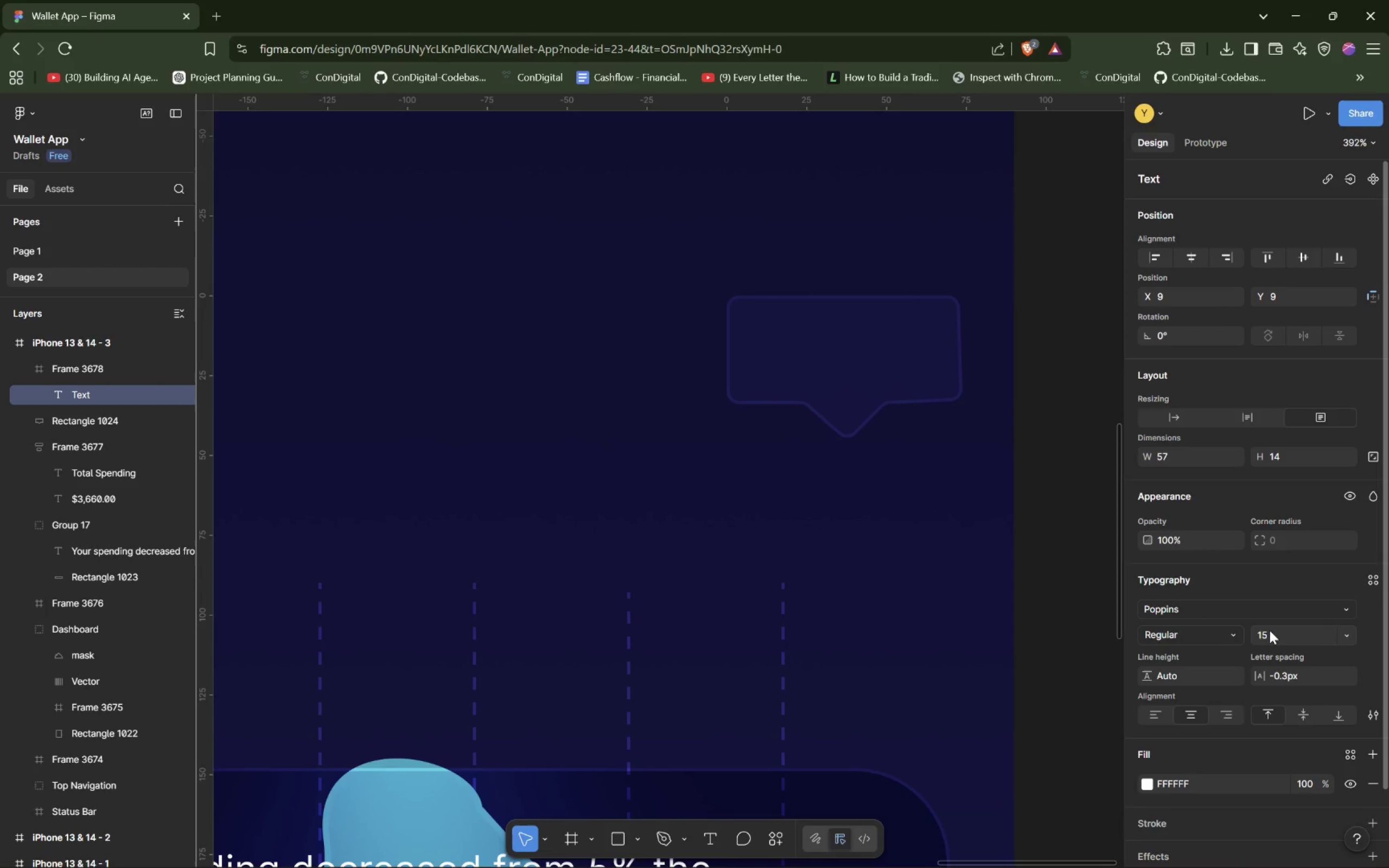 
left_click([1281, 634])
 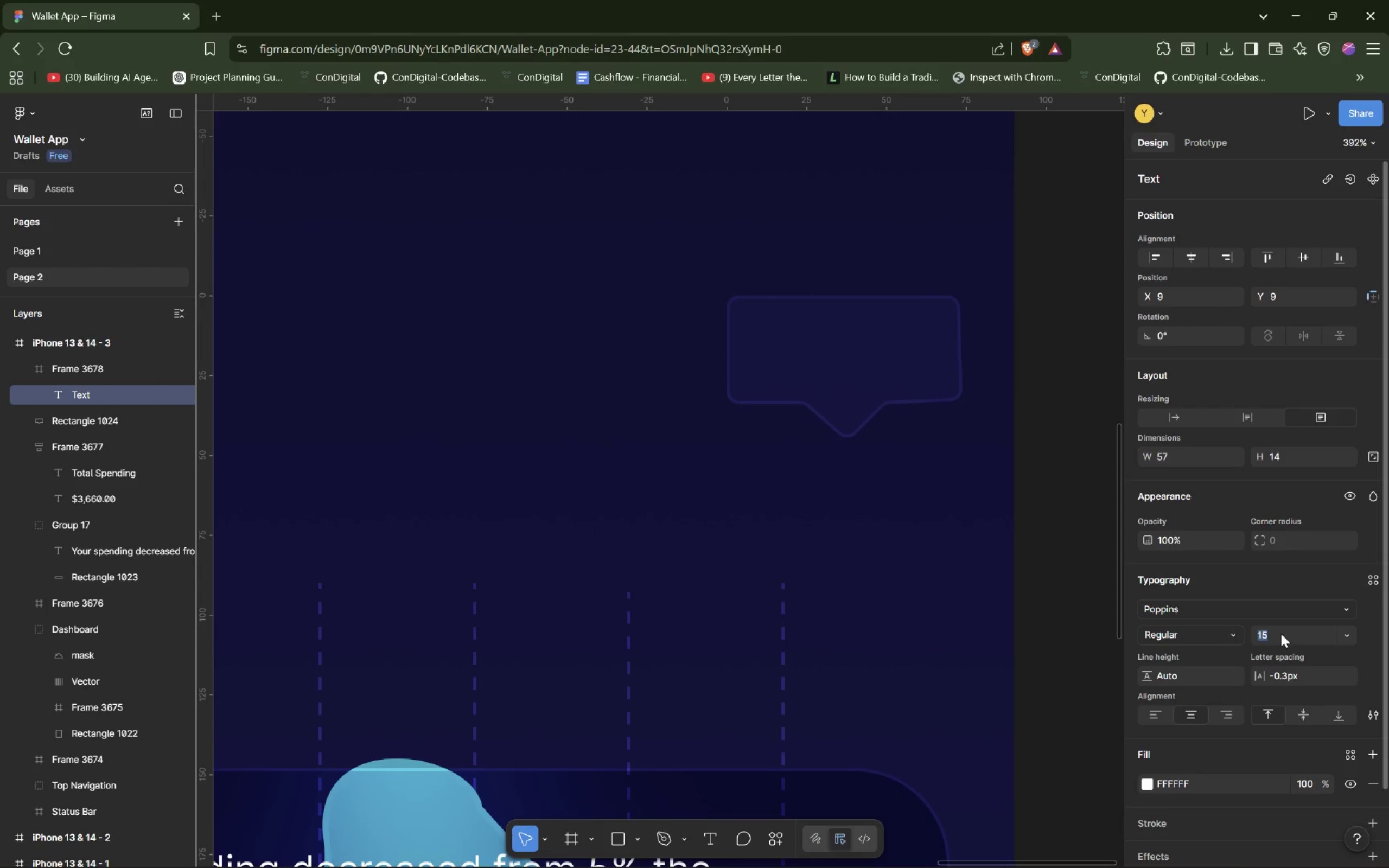 
key(ArrowDown)
 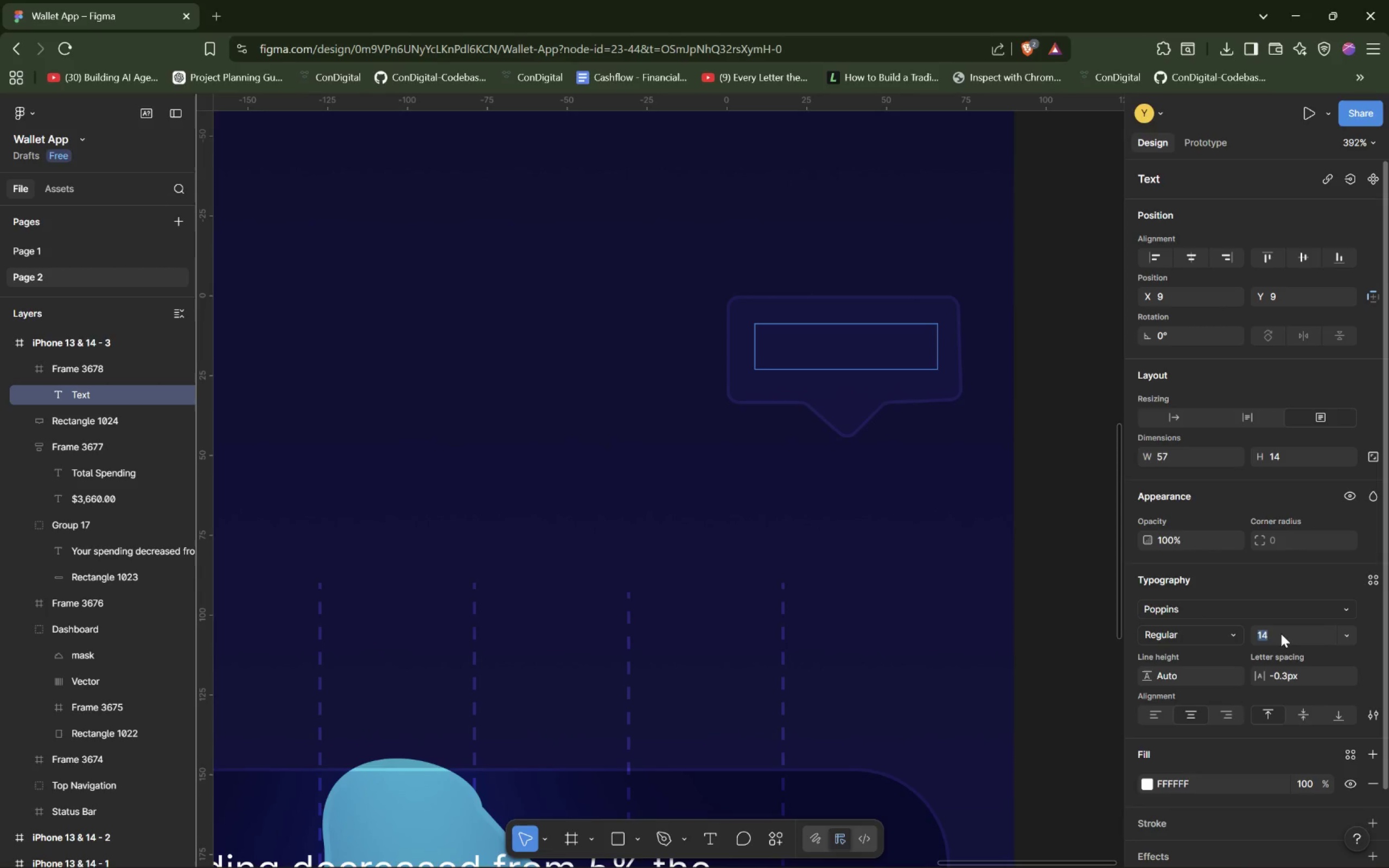 
key(ArrowDown)
 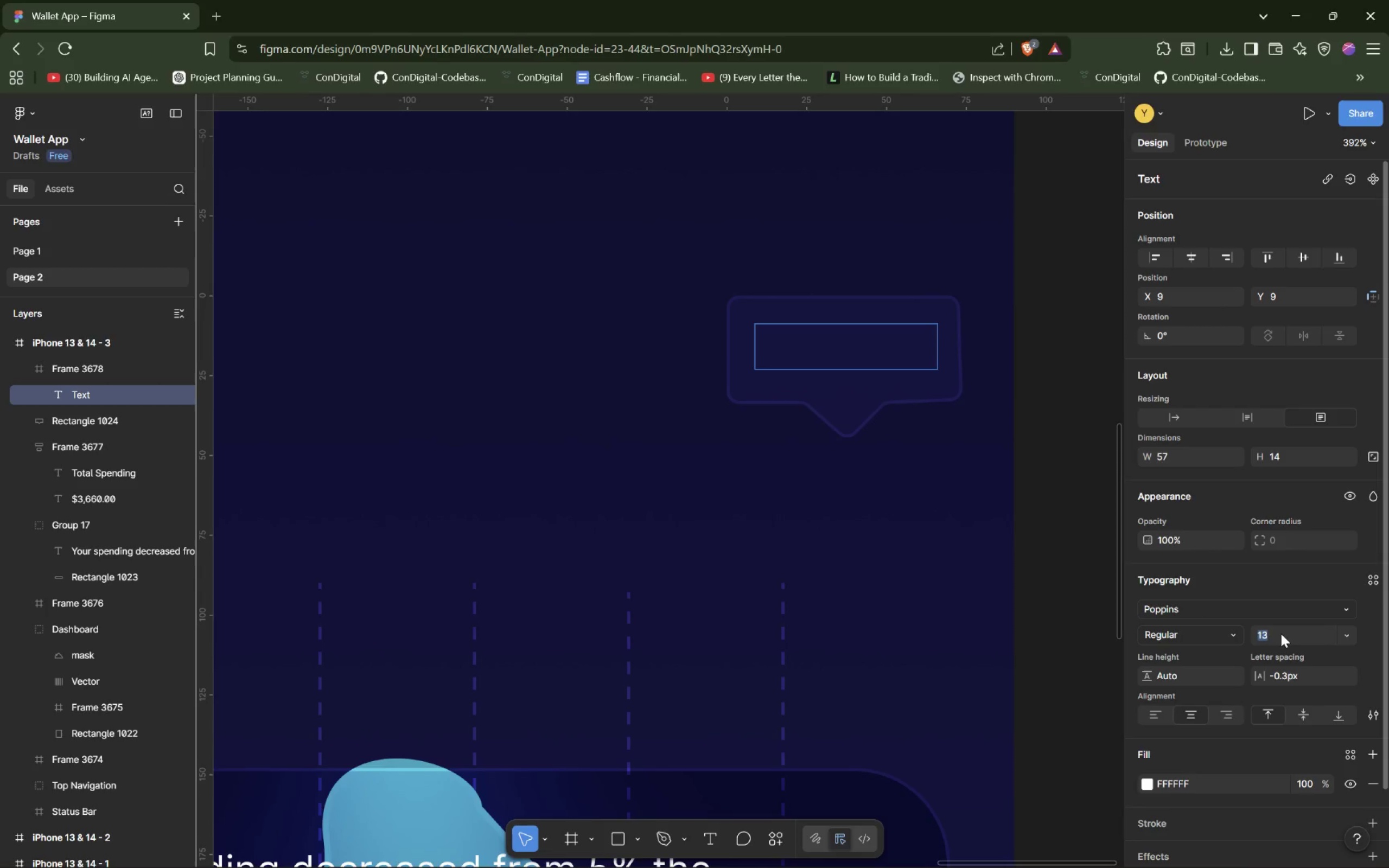 
key(ArrowDown)
 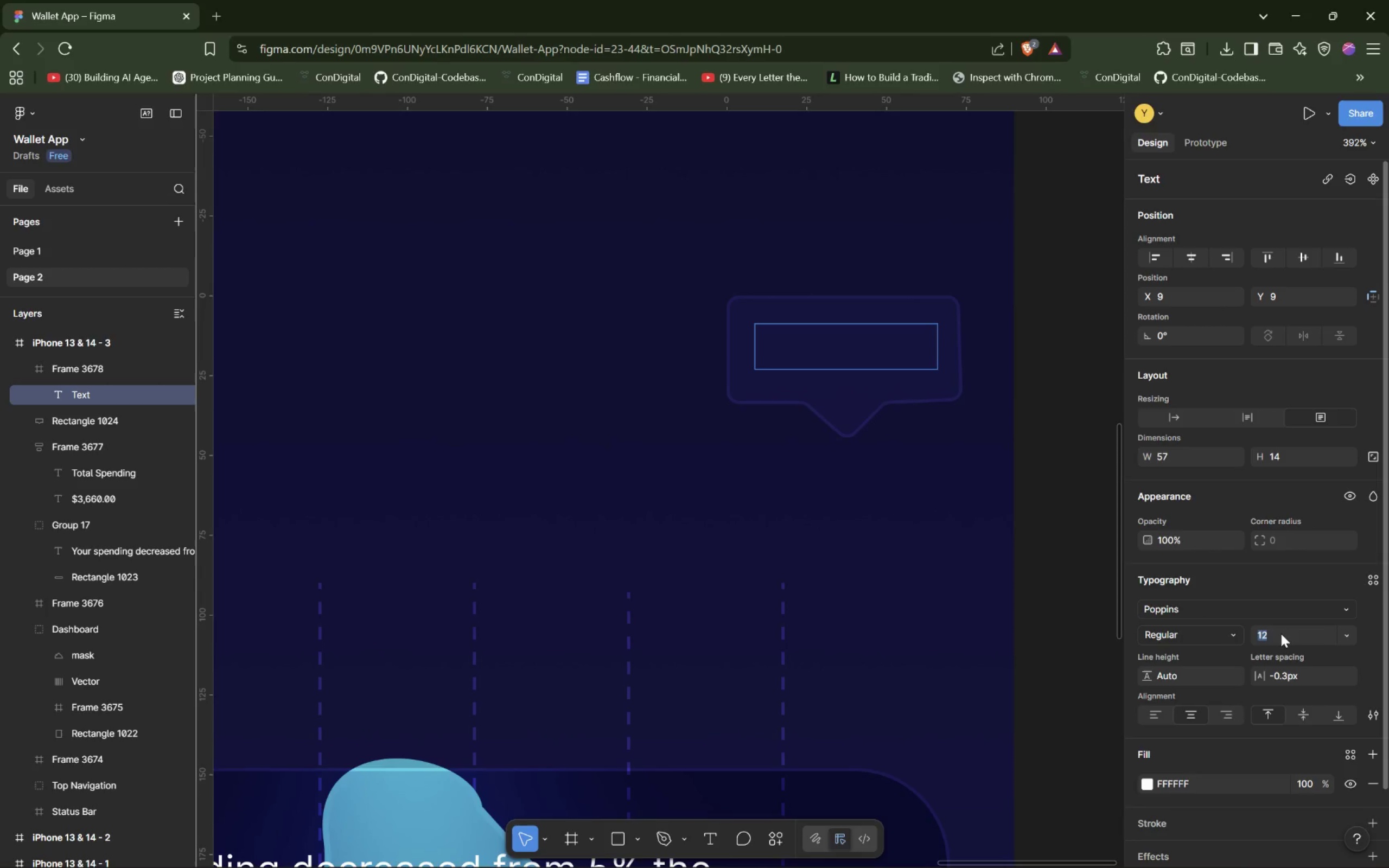 
key(ArrowDown)
 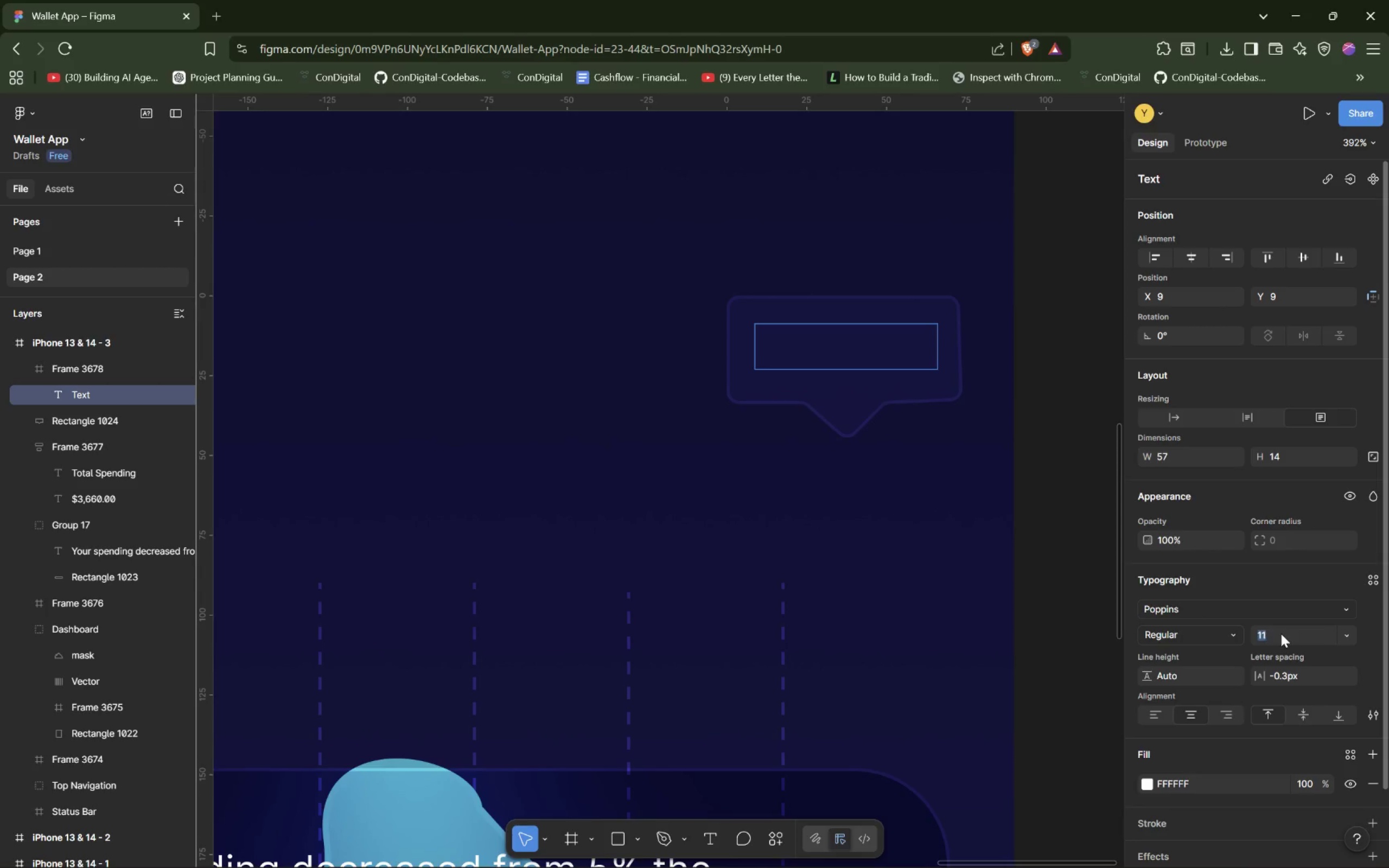 
key(ArrowDown)
 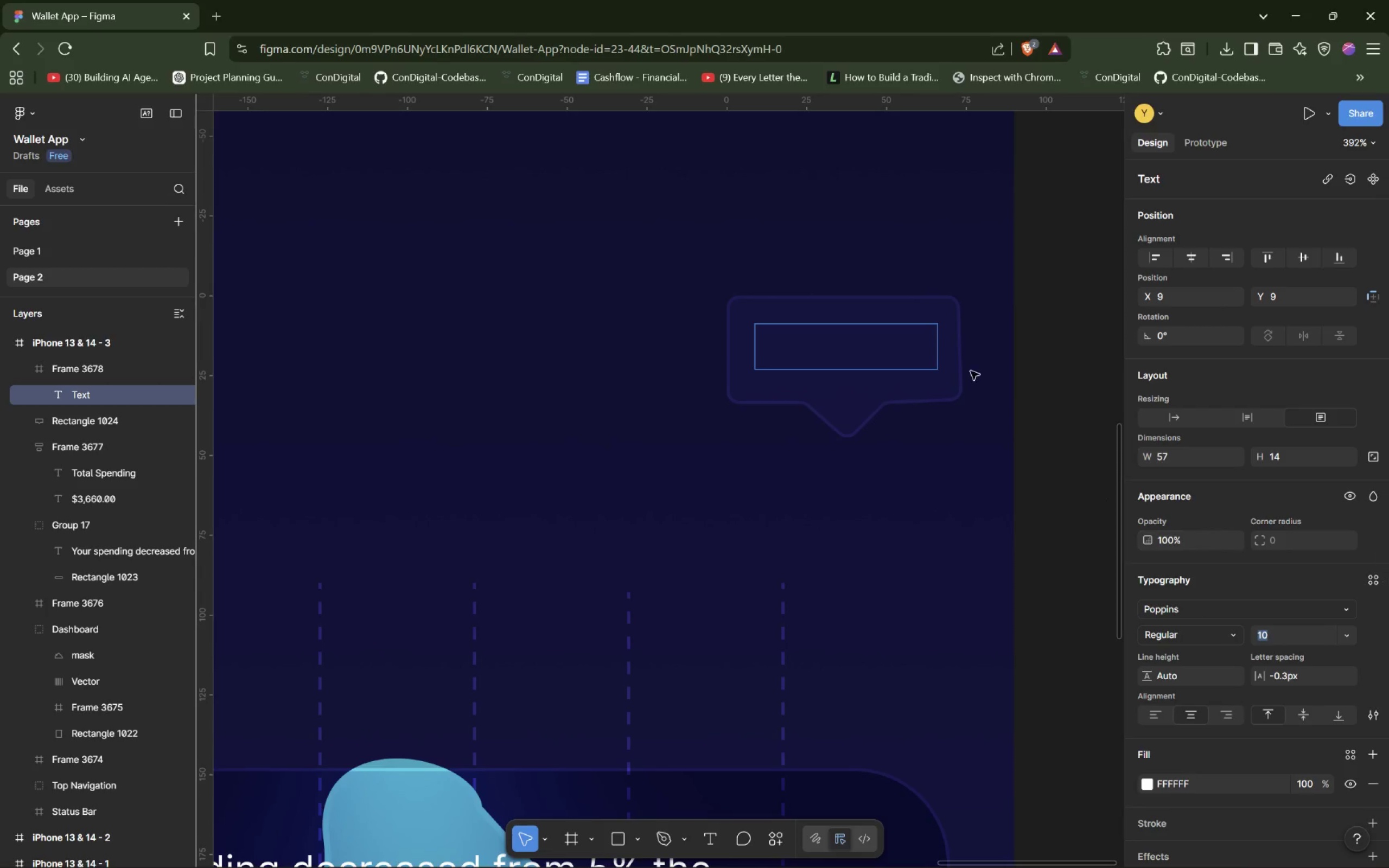 
left_click([804, 335])
 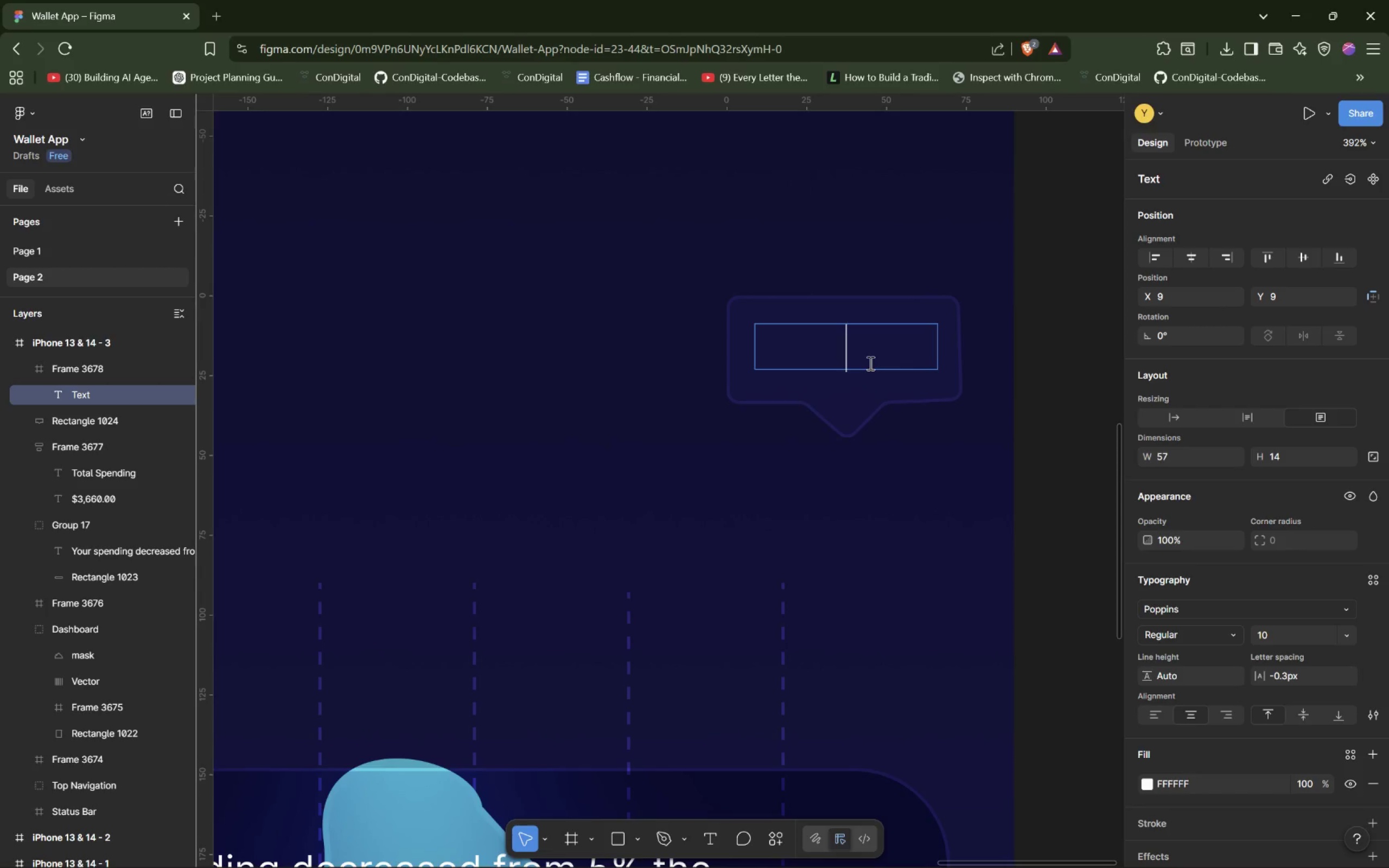 
type(-$1,234,45)
 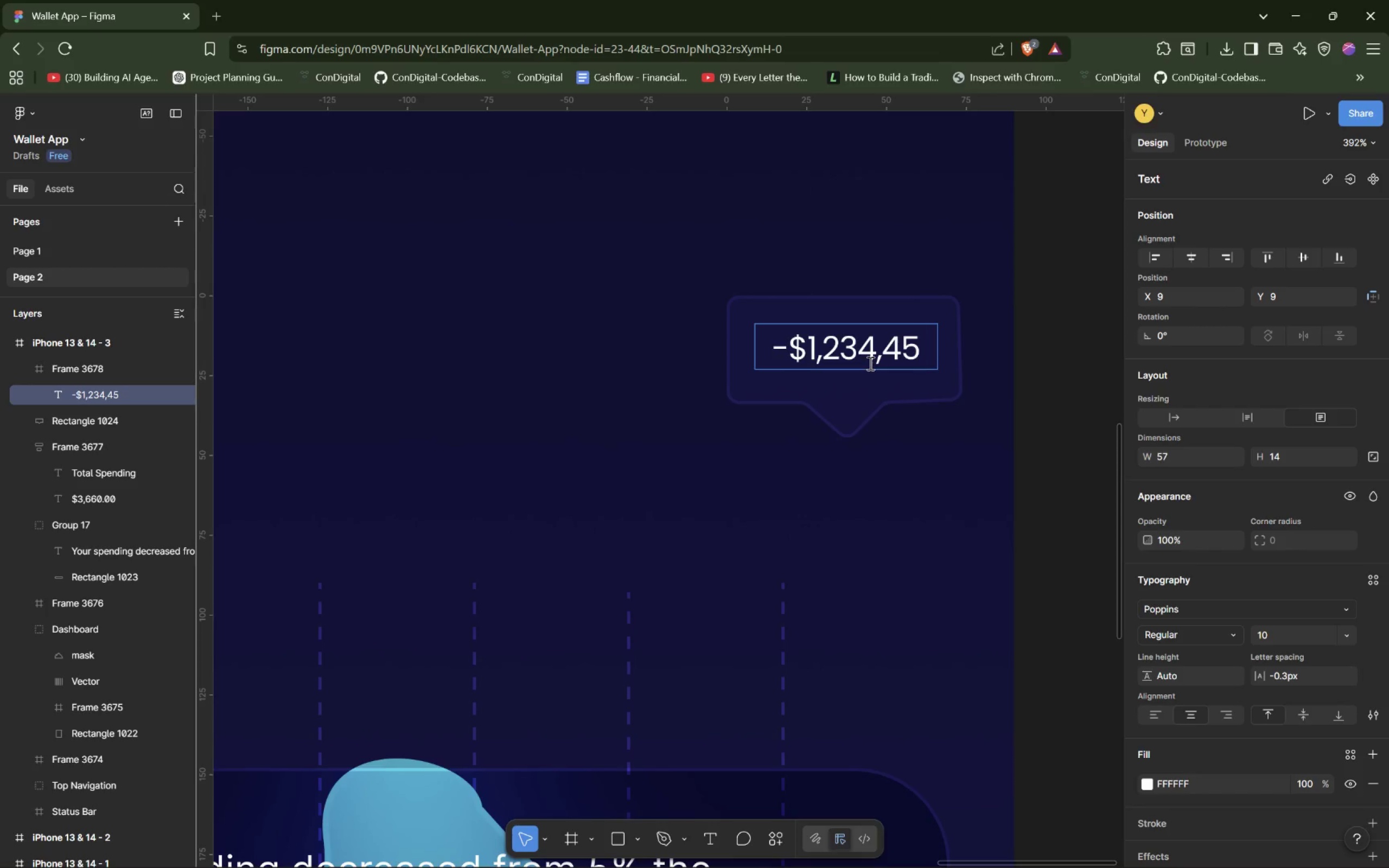 
left_click([861, 341])
 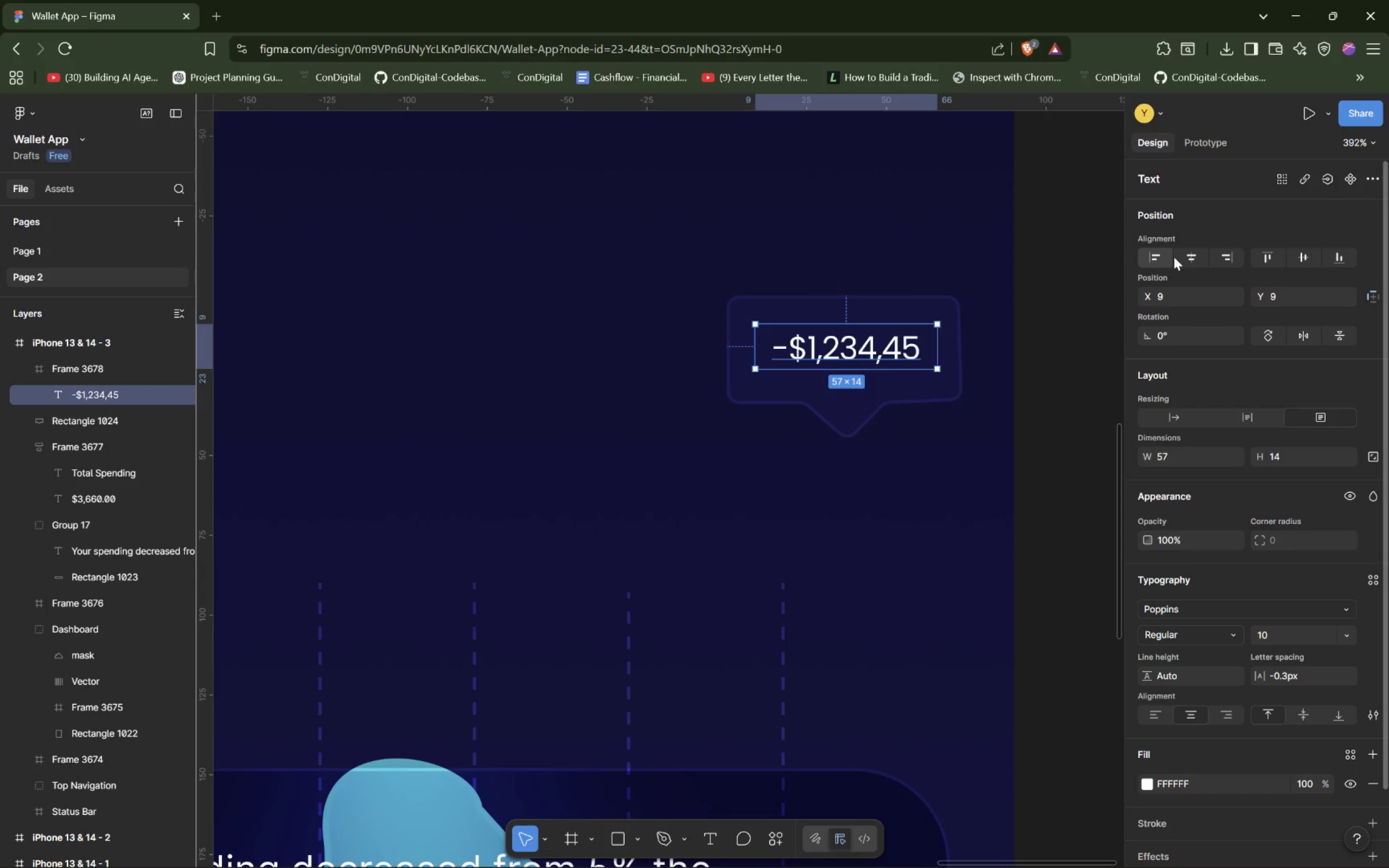 
left_click([1188, 253])
 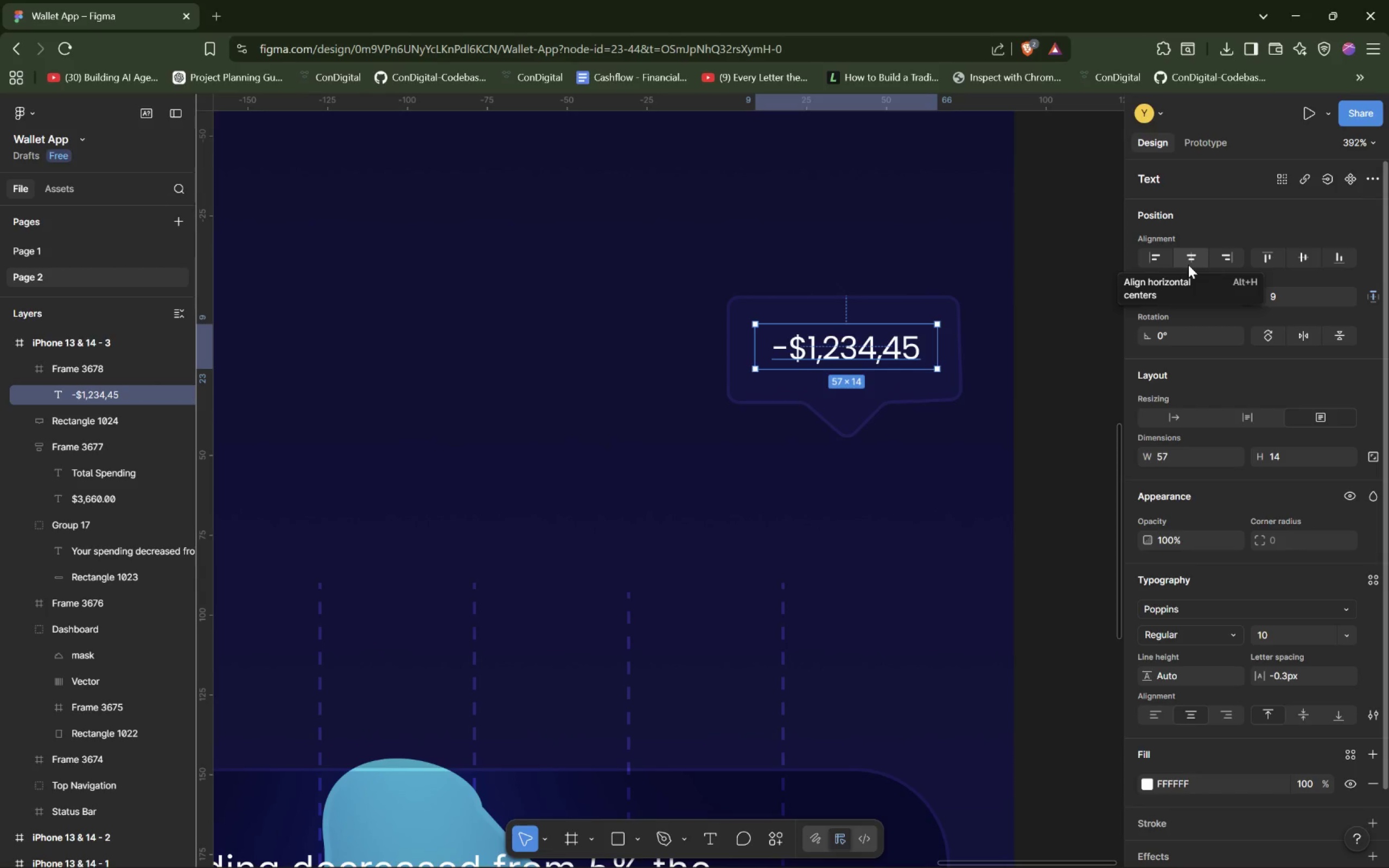 
wait(8.78)
 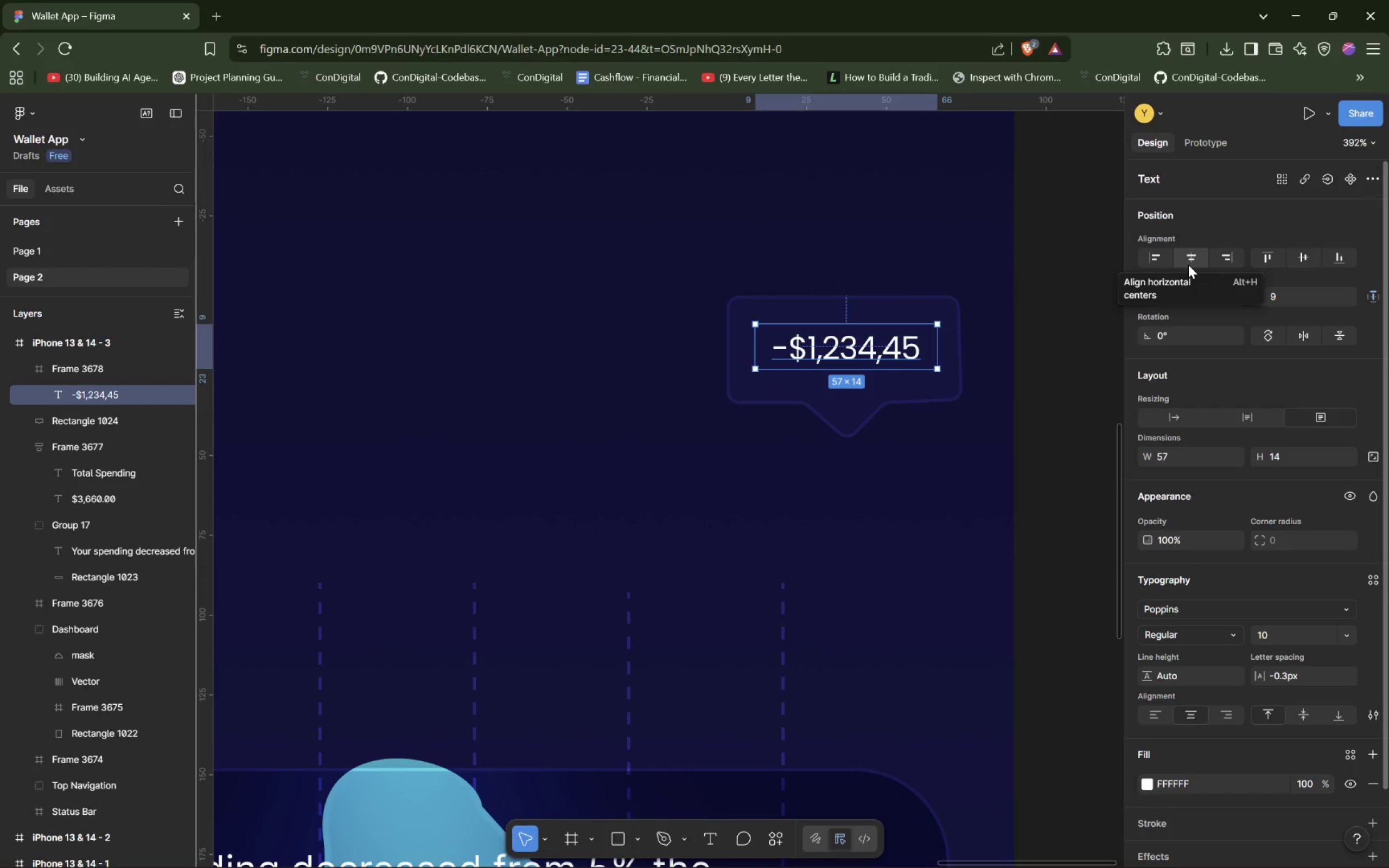 
left_click([76, 363])
 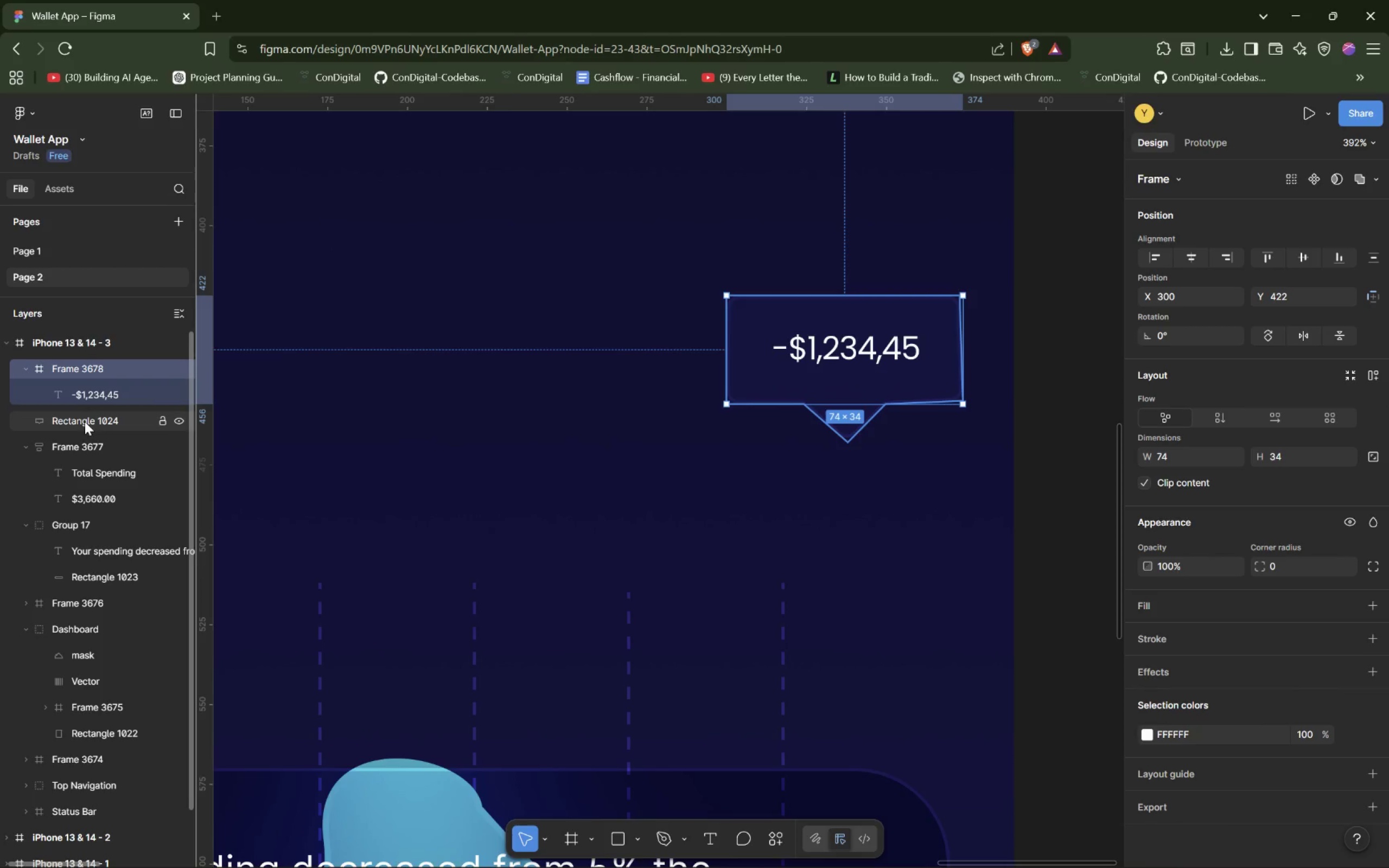 
hold_key(key=ControlLeft, duration=0.47)
left_click([85, 422])
 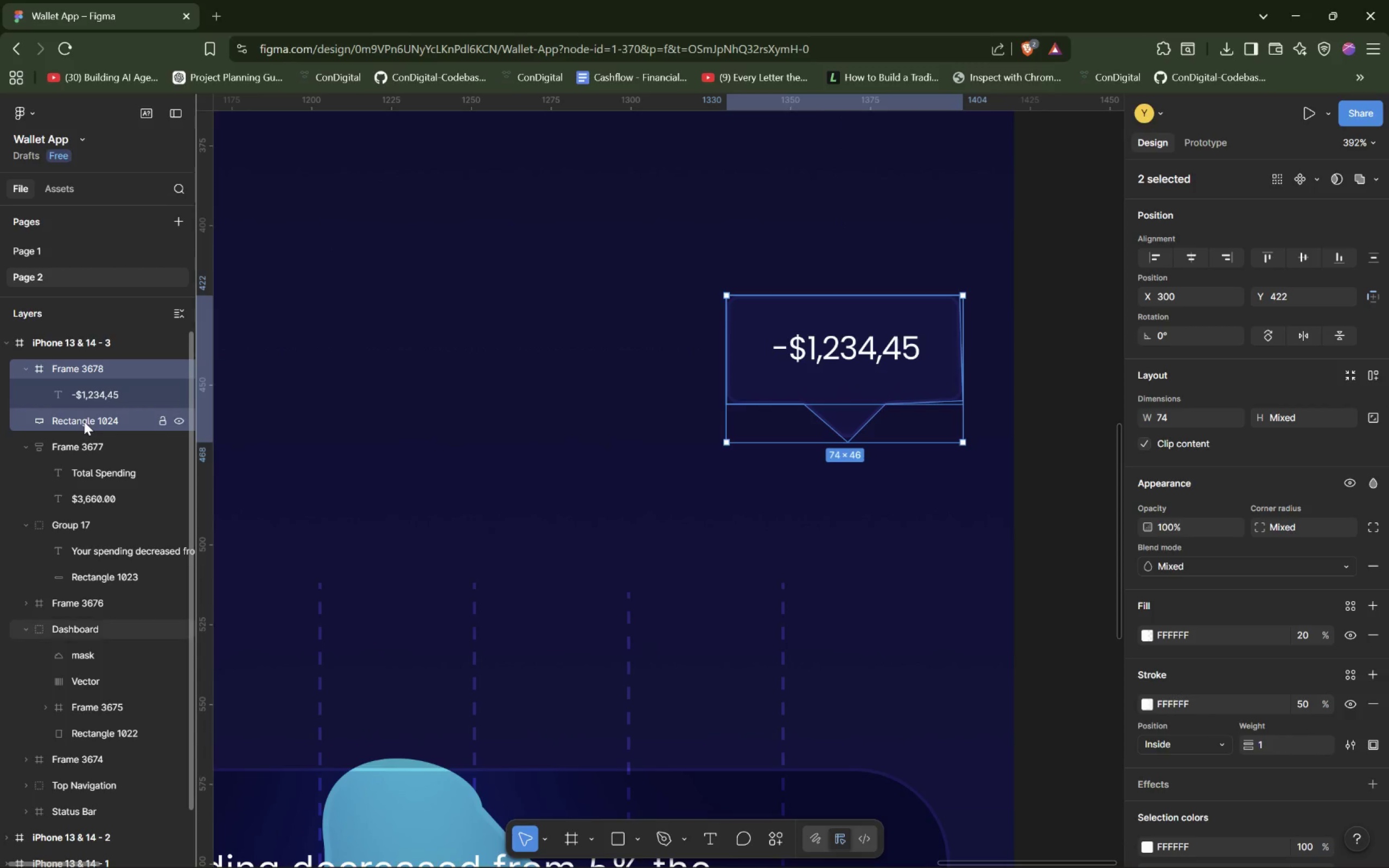 
right_click([84, 422])
 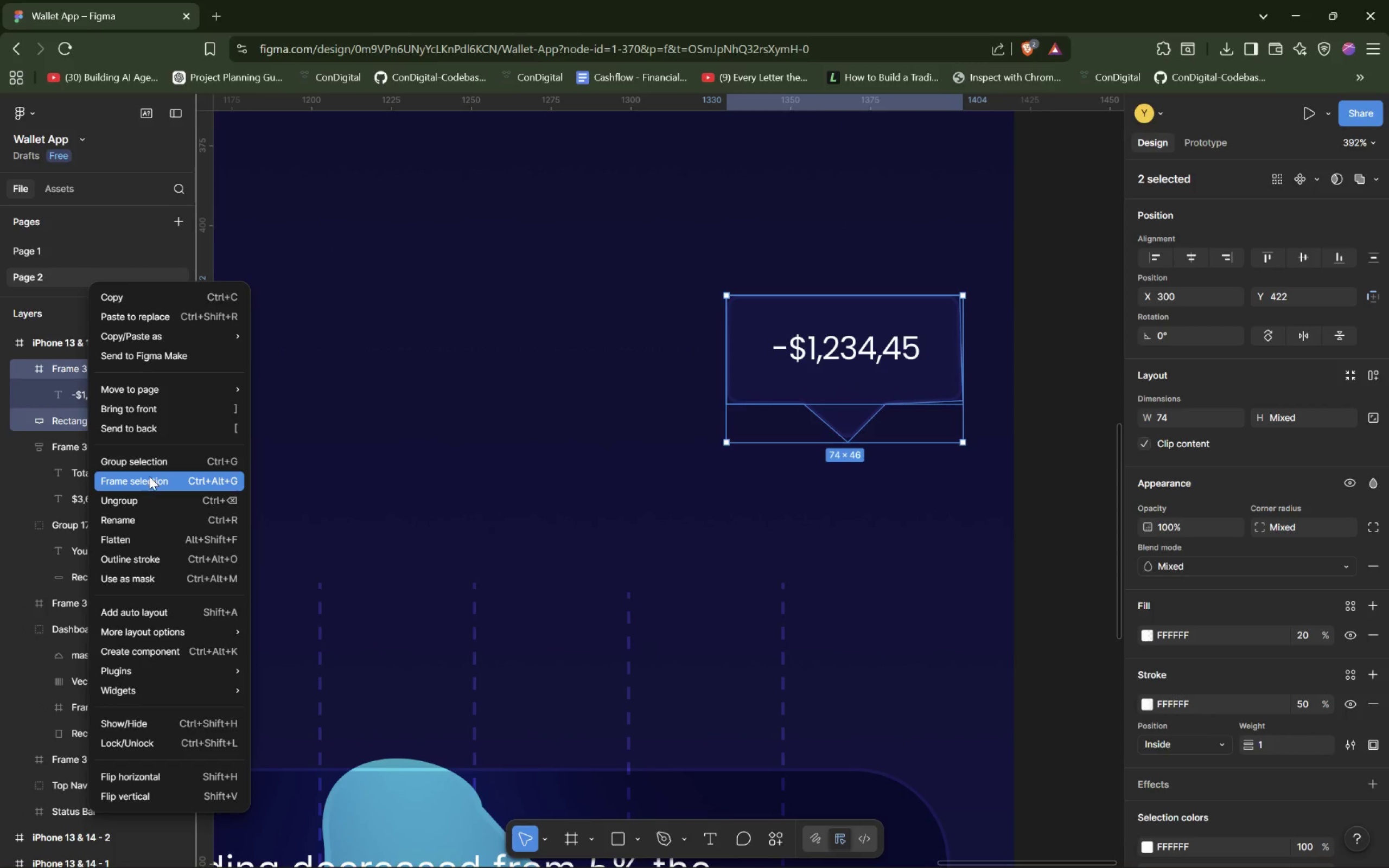 
left_click([149, 476])
 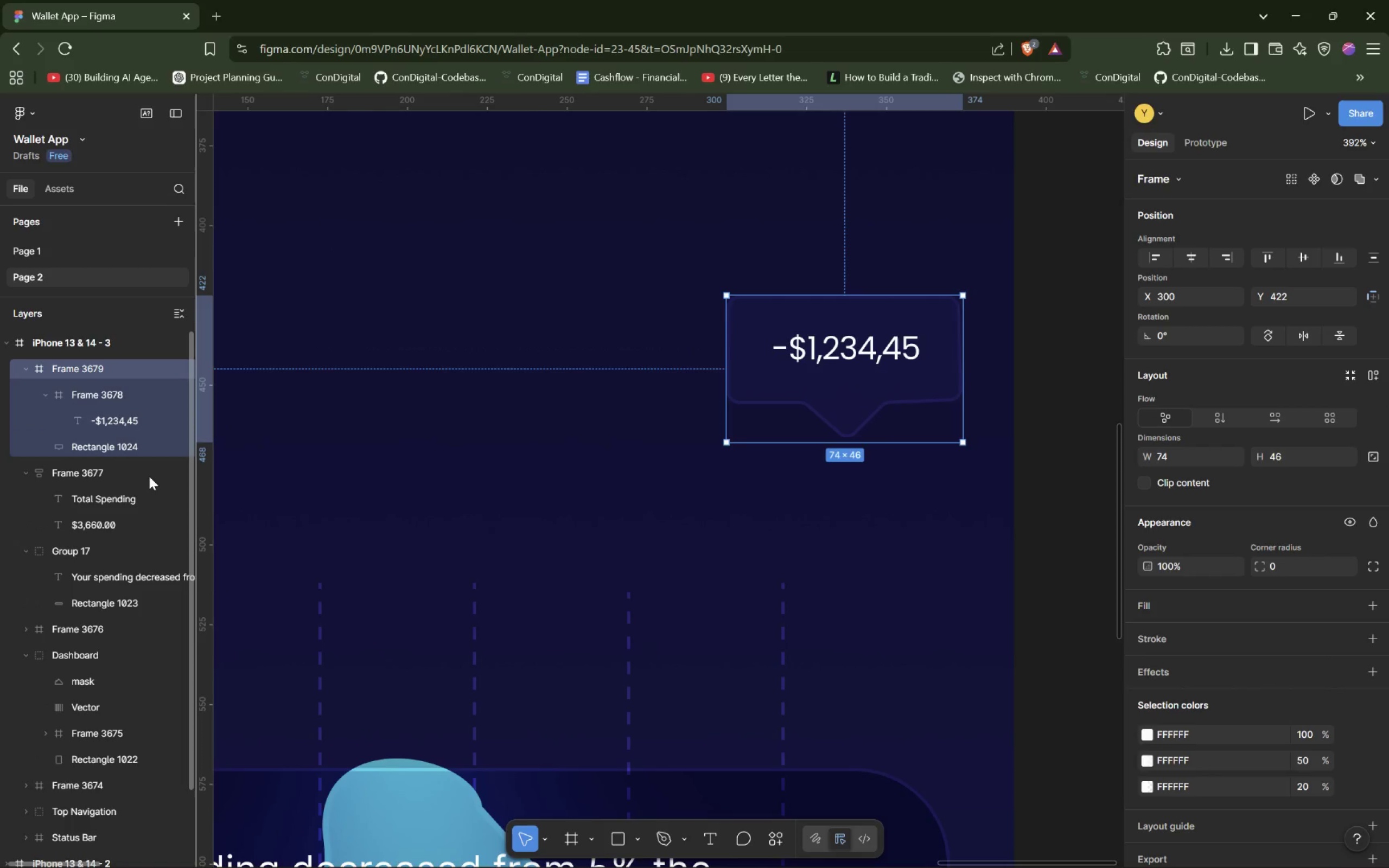 
wait(8.42)
 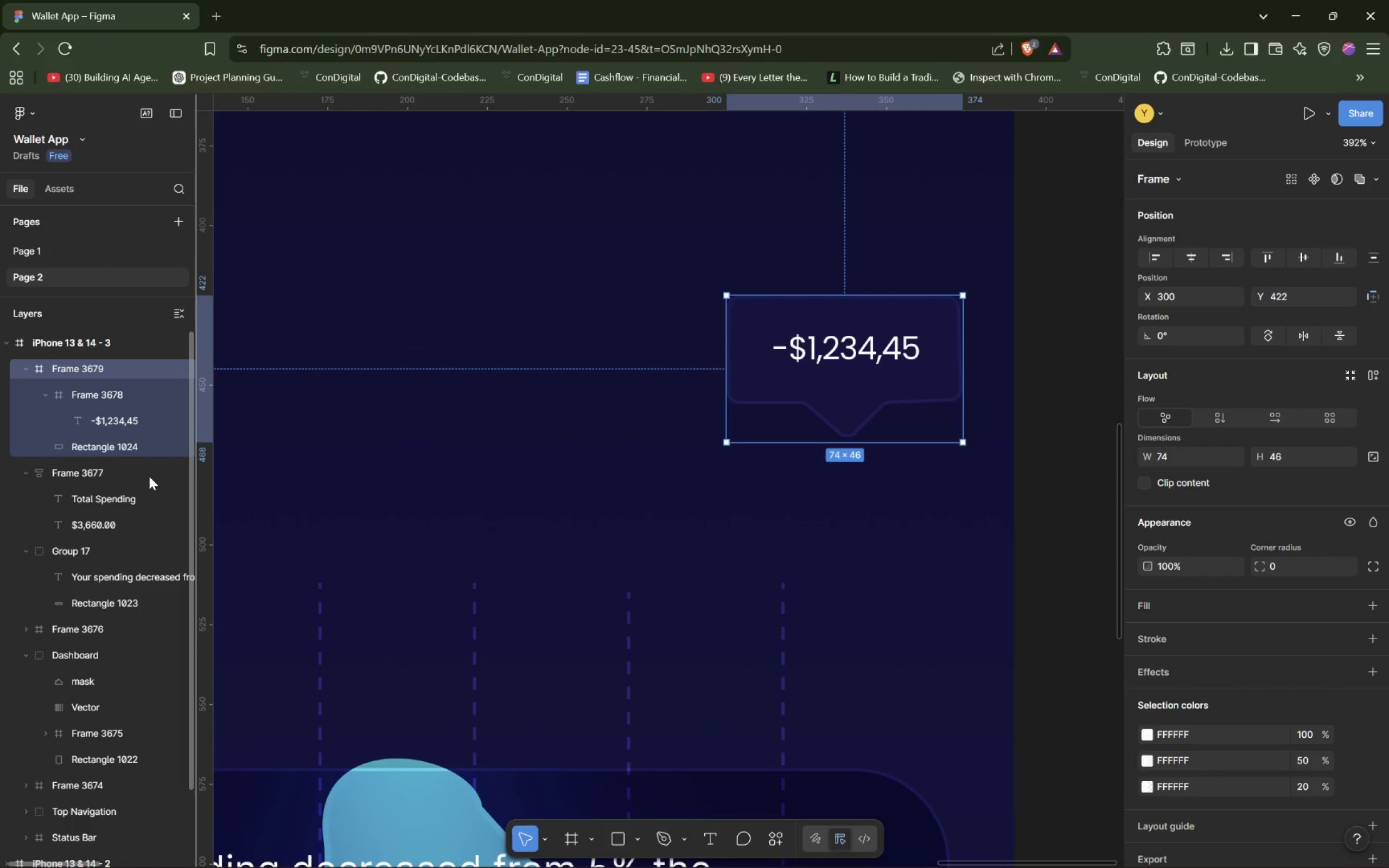 
double_click([88, 368])
 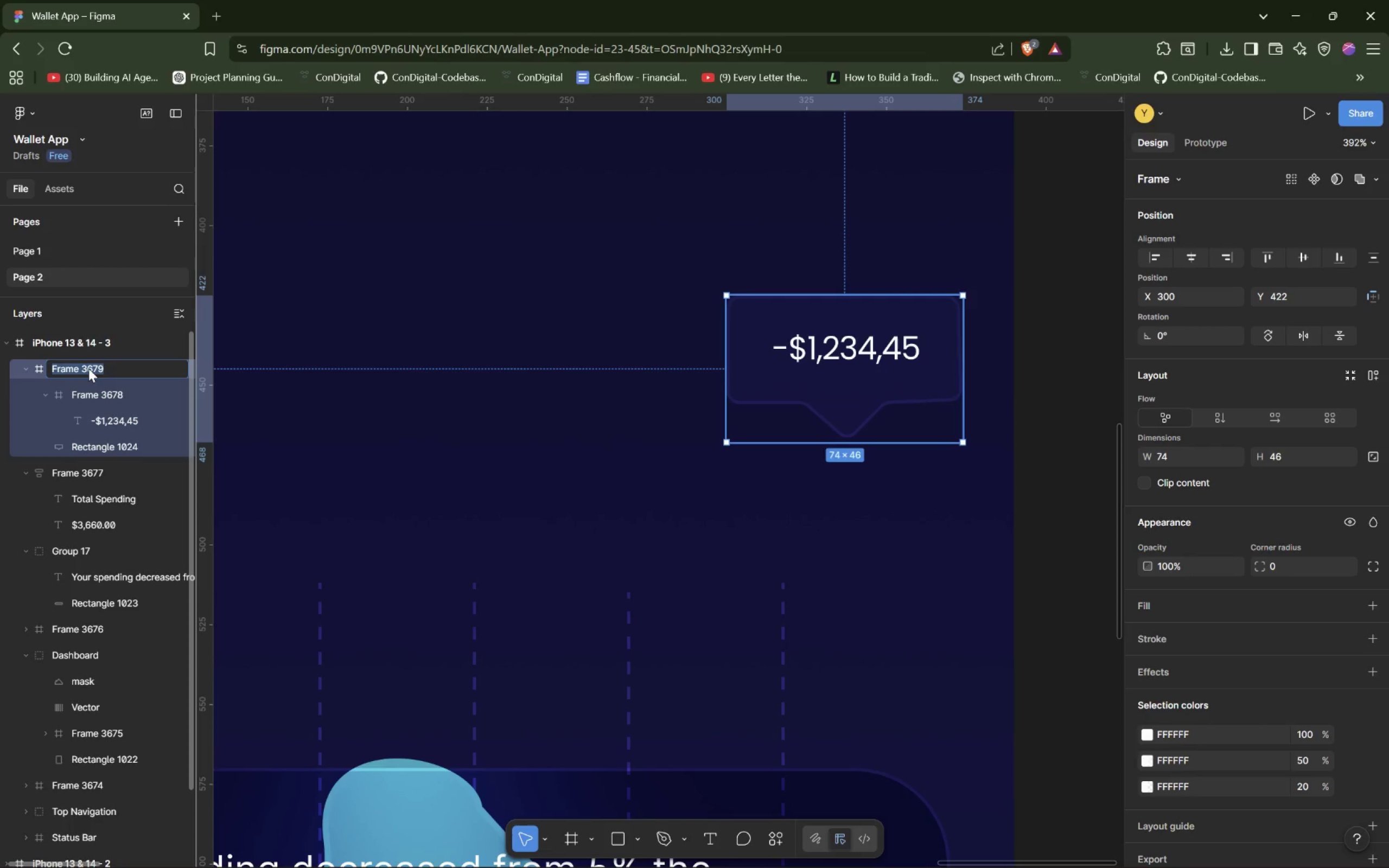 
type(Bubble)
 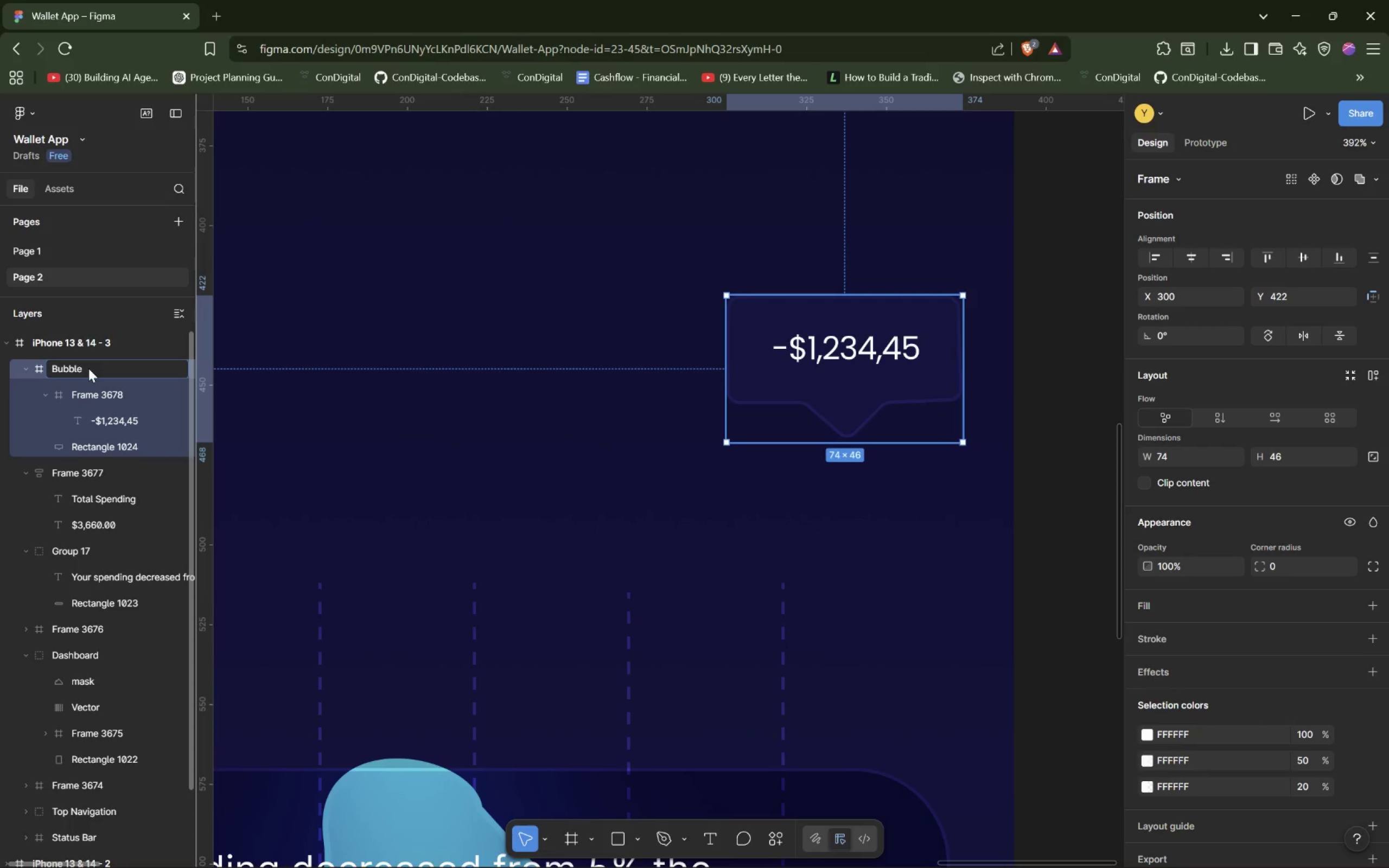 
key(Enter)
 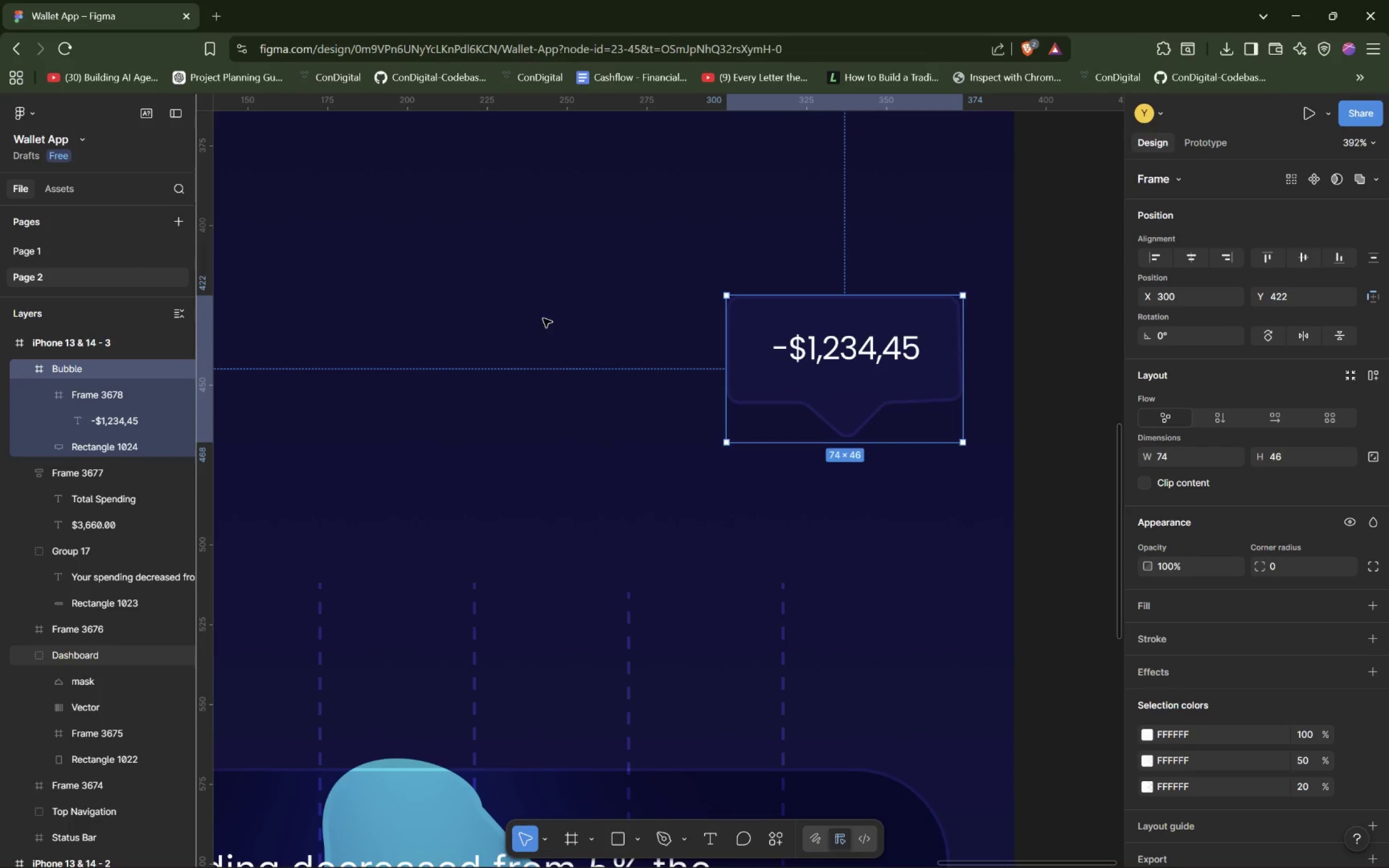 
left_click_drag(start_coordinate=[877, 367], to_coordinate=[426, 647])
 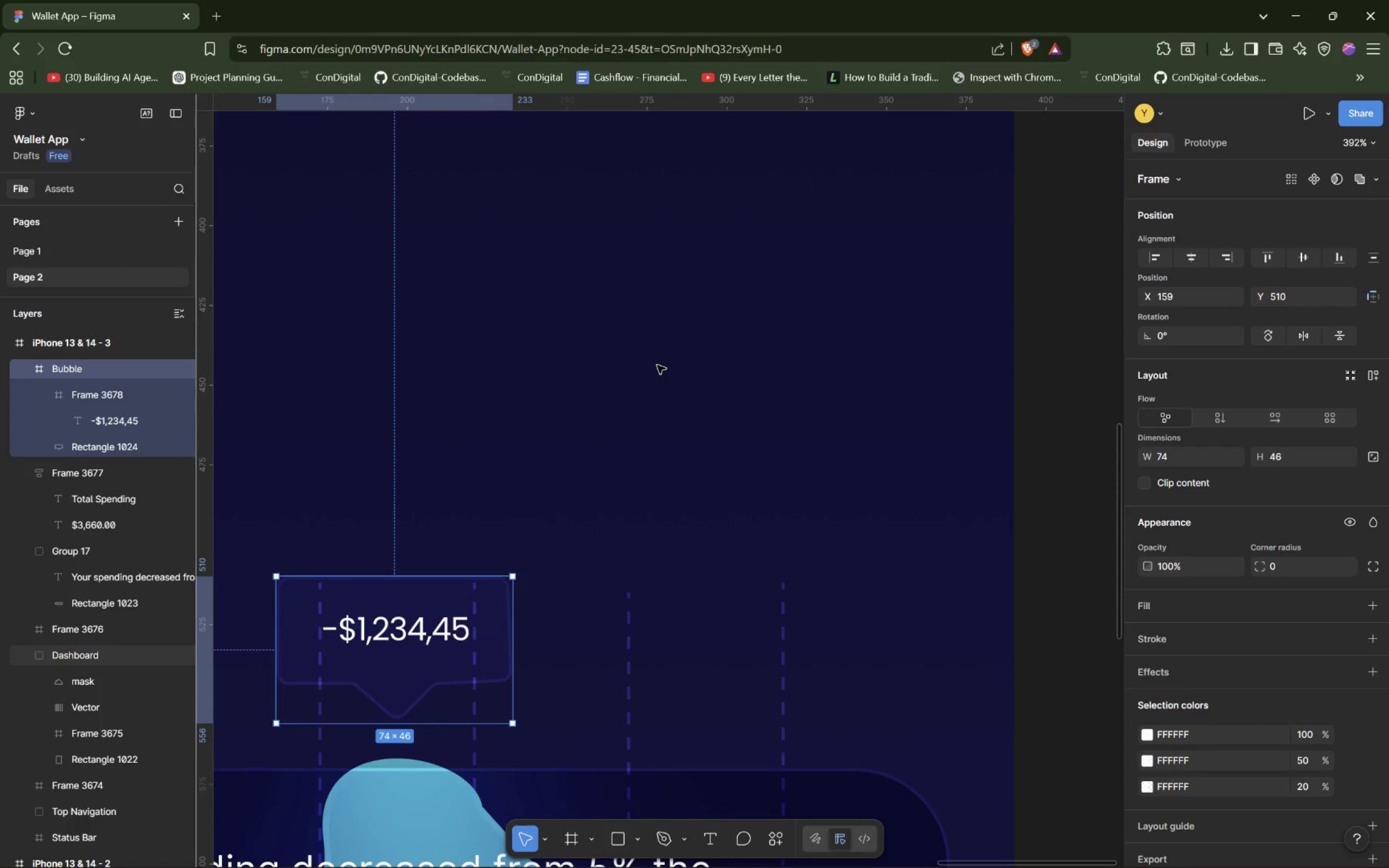 
wait(37.42)
 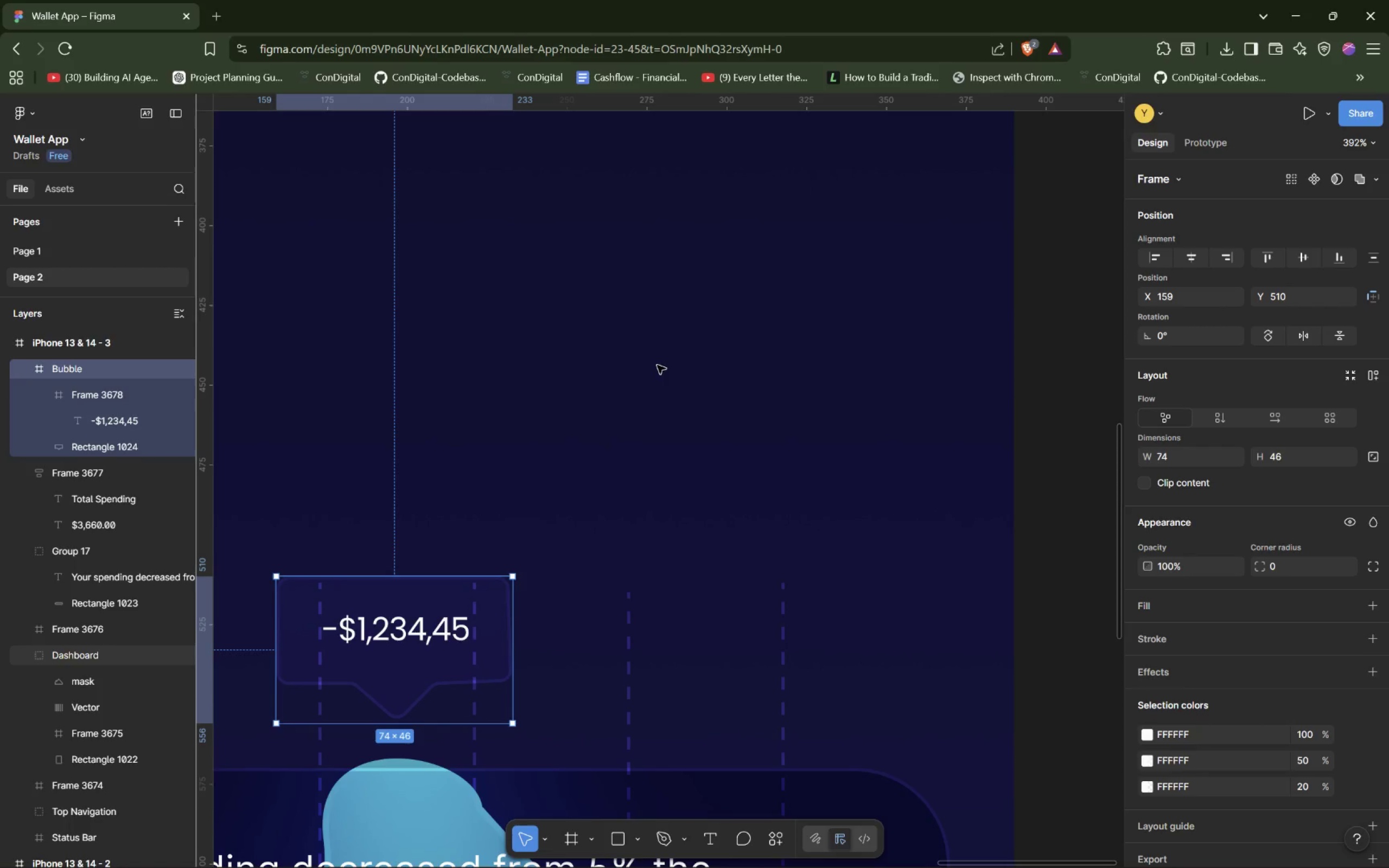 
left_click([83, 369])
 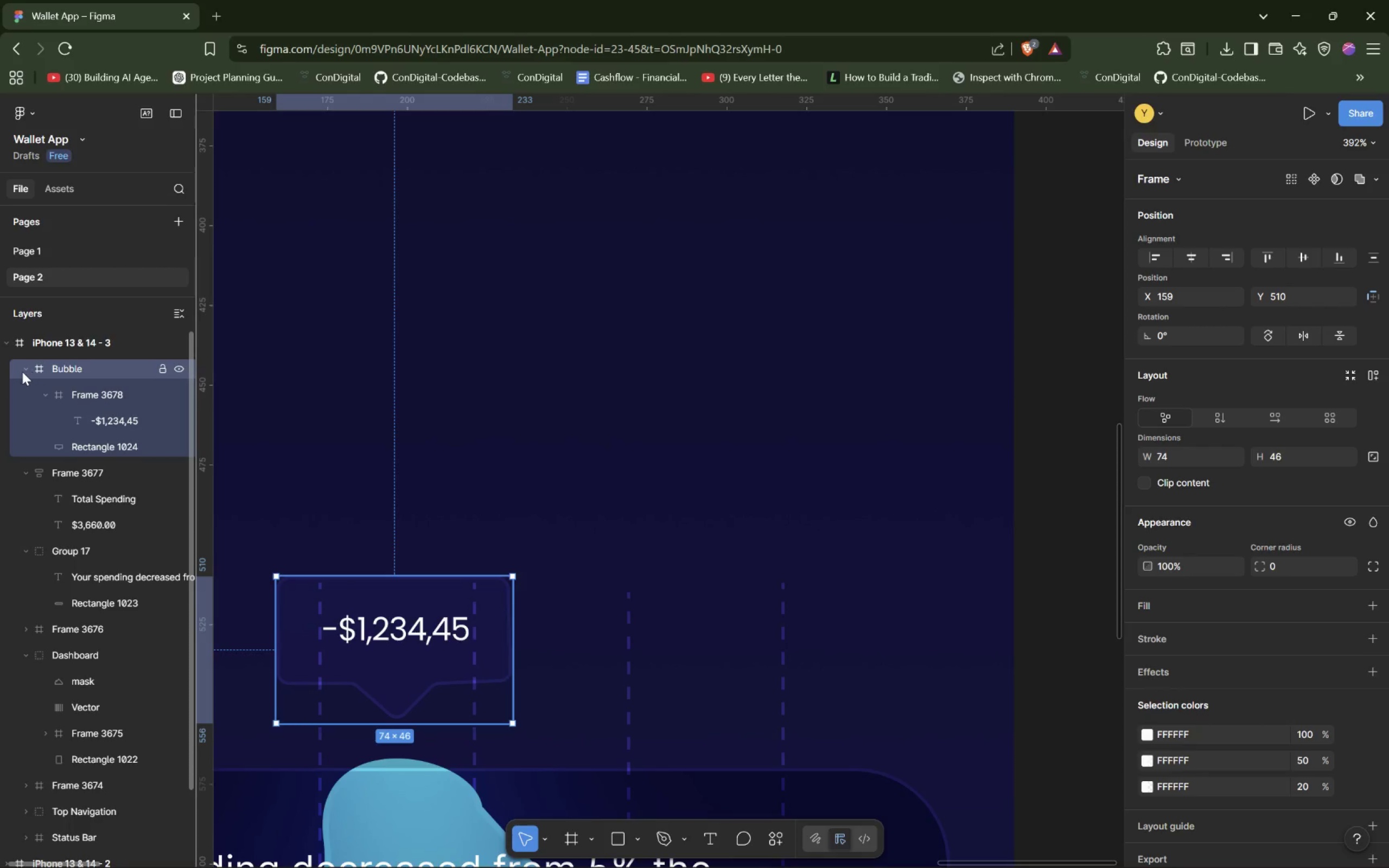 
left_click([23, 372])
 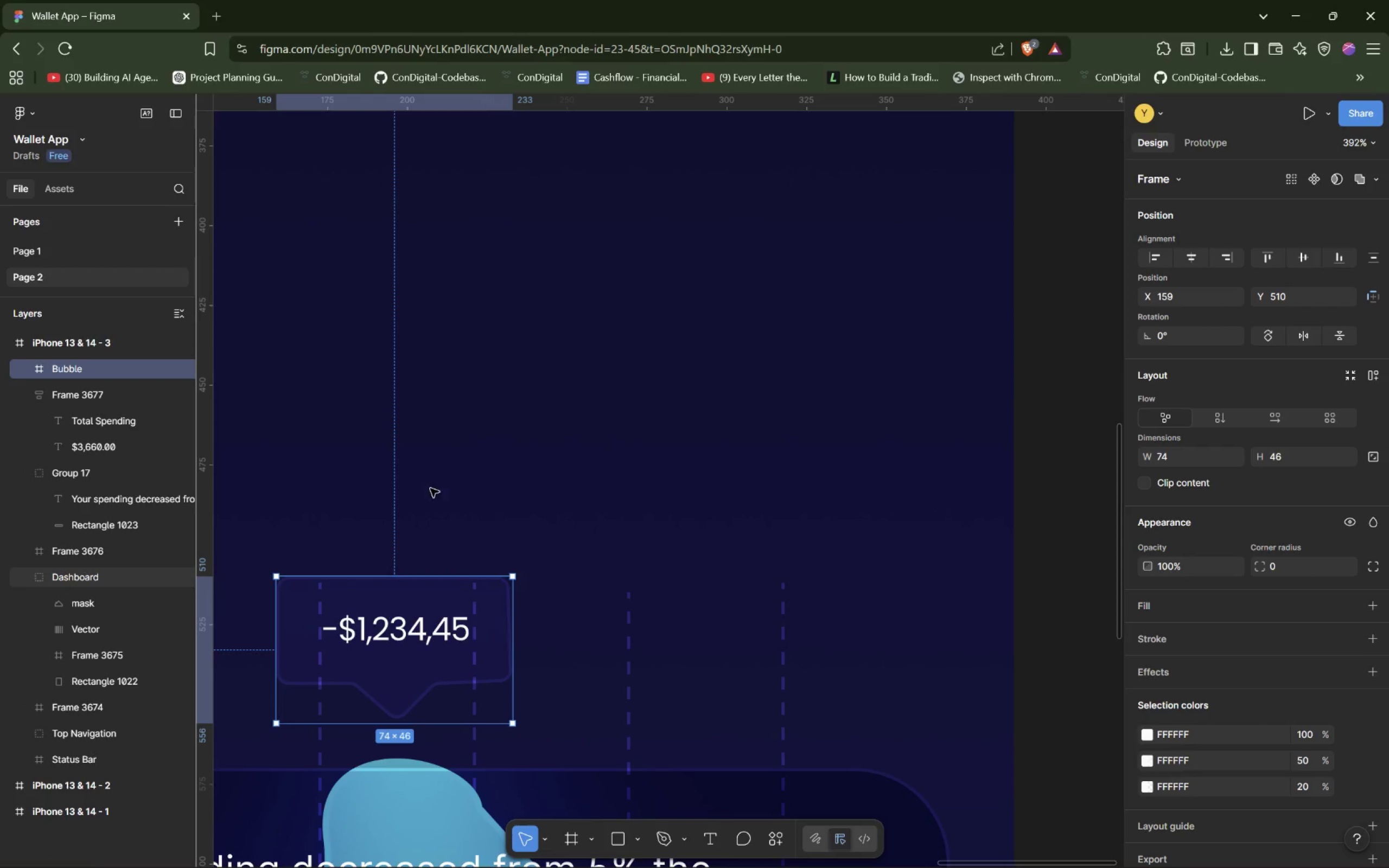 
left_click([492, 480])
 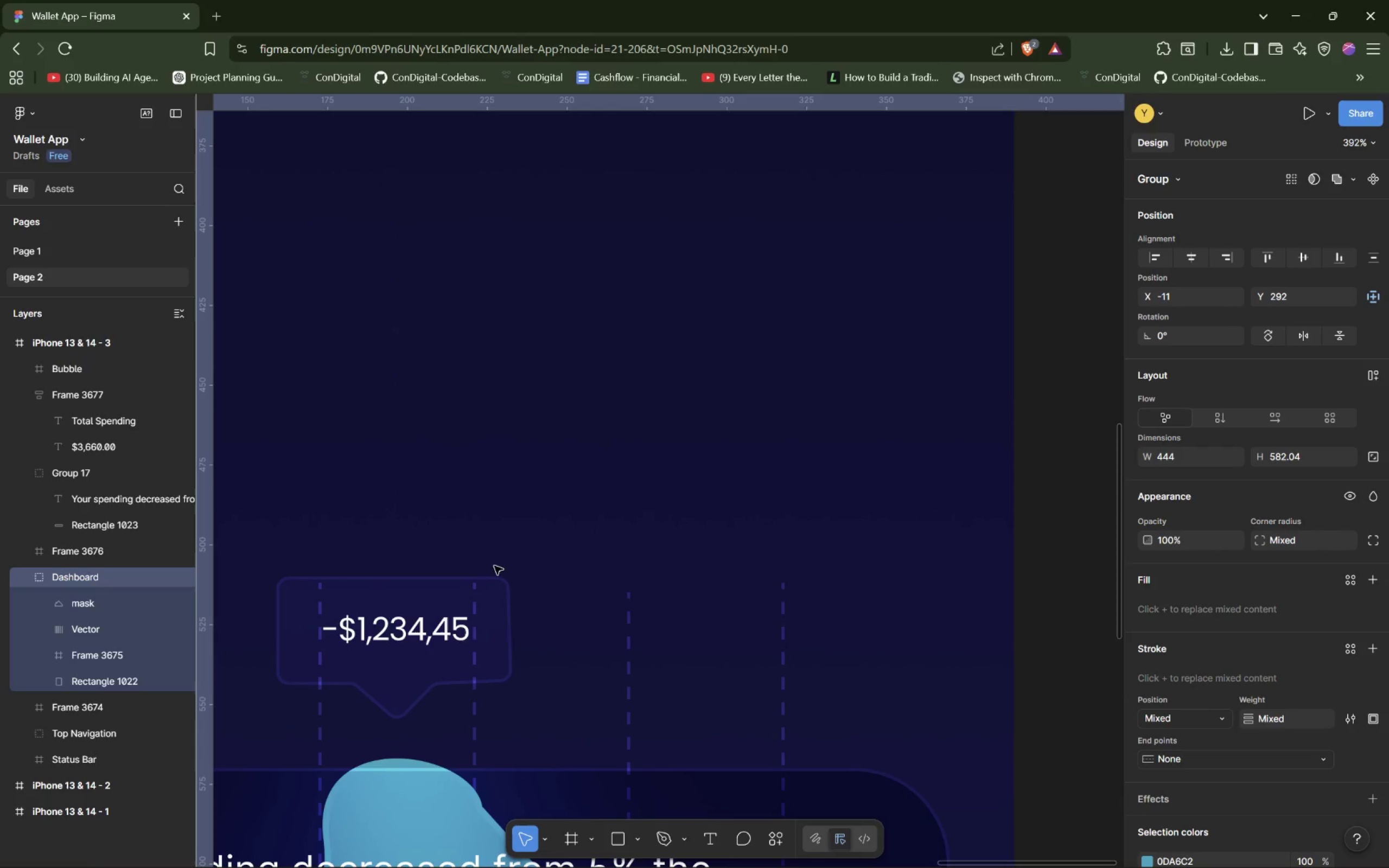 
hold_key(key=ControlLeft, duration=1.5)
hold_key(key=ControlLeft, duration=0.81)
scroll: coordinate [497, 564], scroll_direction: down, amount: 4.0
 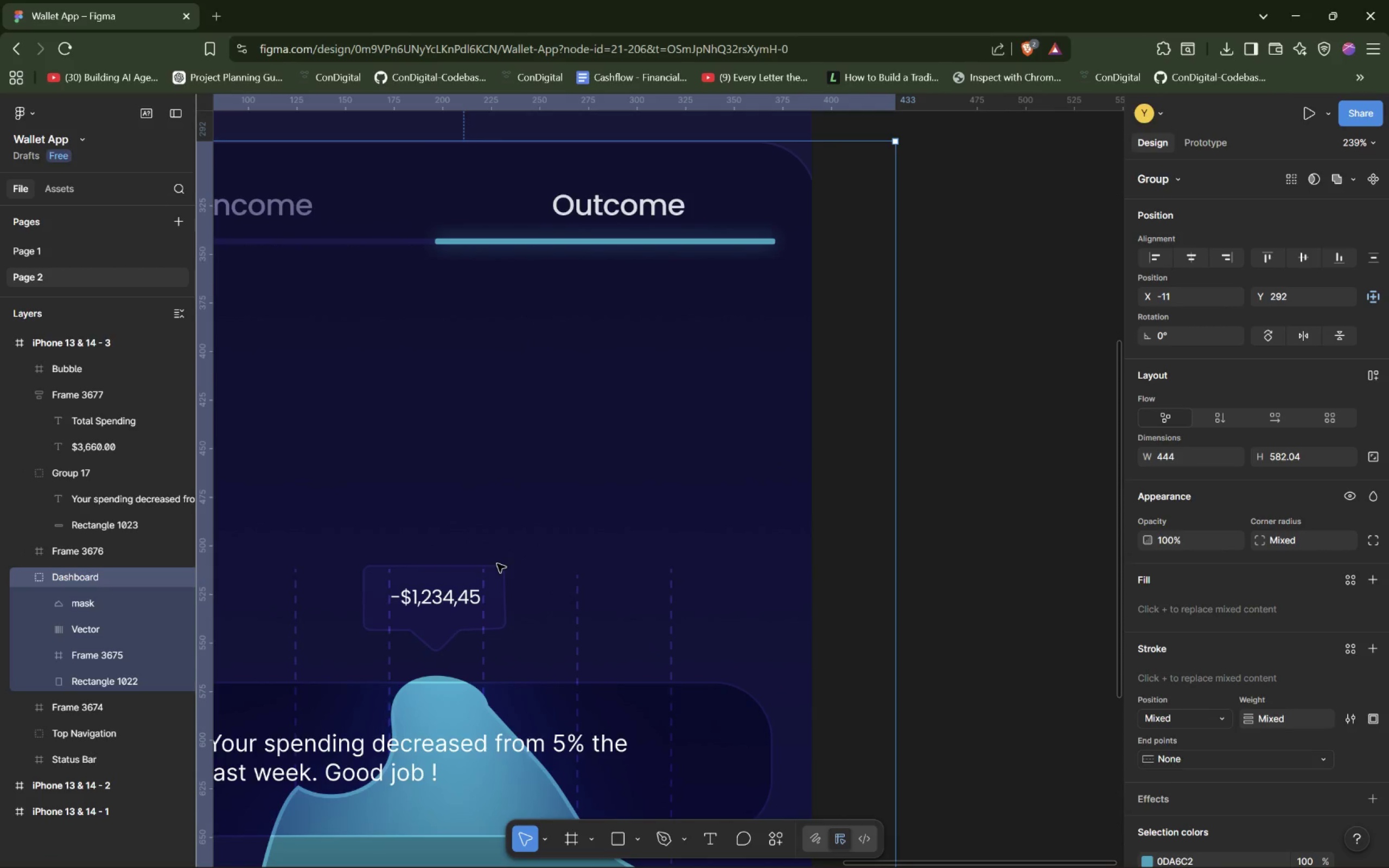 
hold_key(key=ShiftLeft, duration=0.89)
 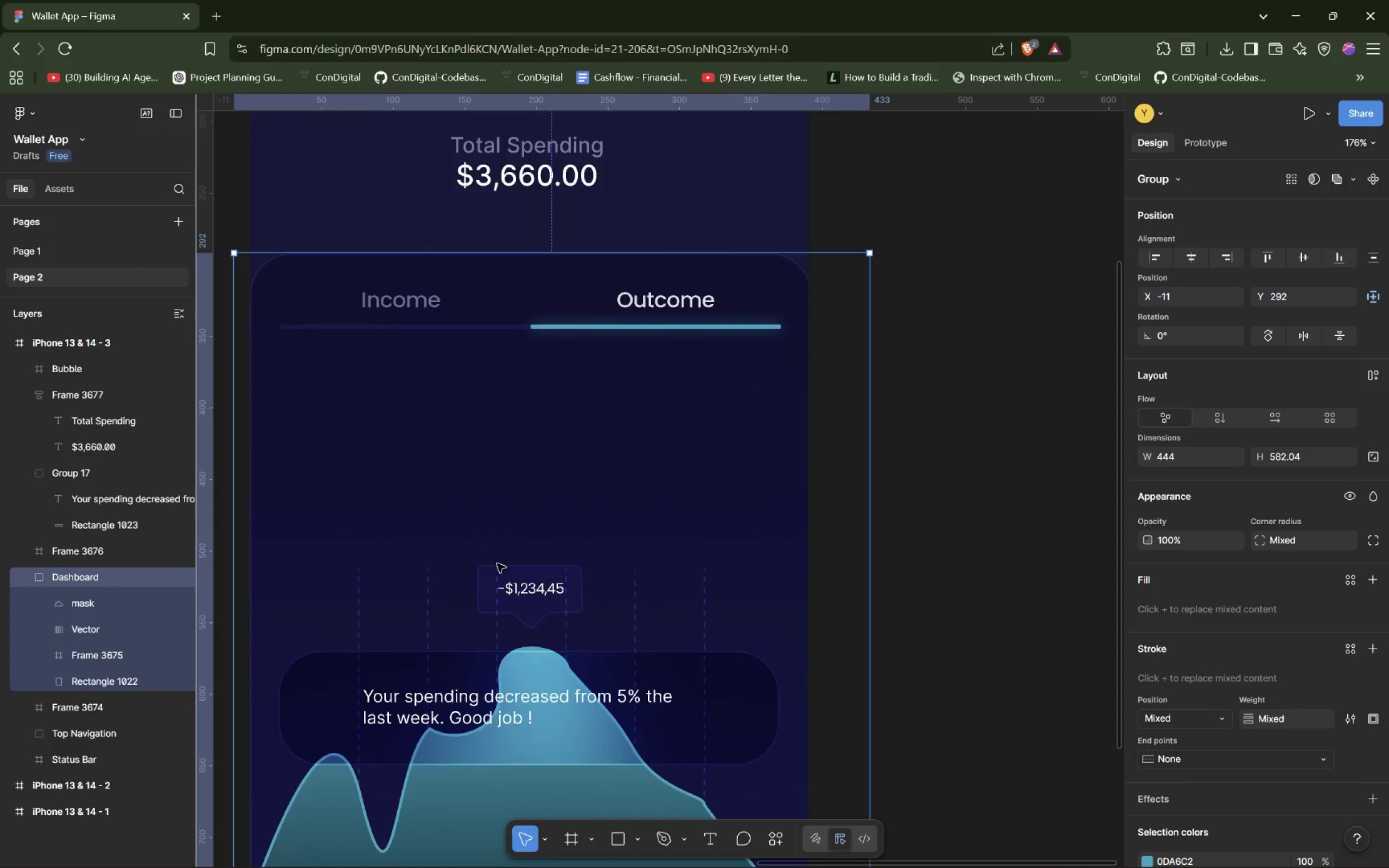 
hold_key(key=ControlLeft, duration=1.12)
 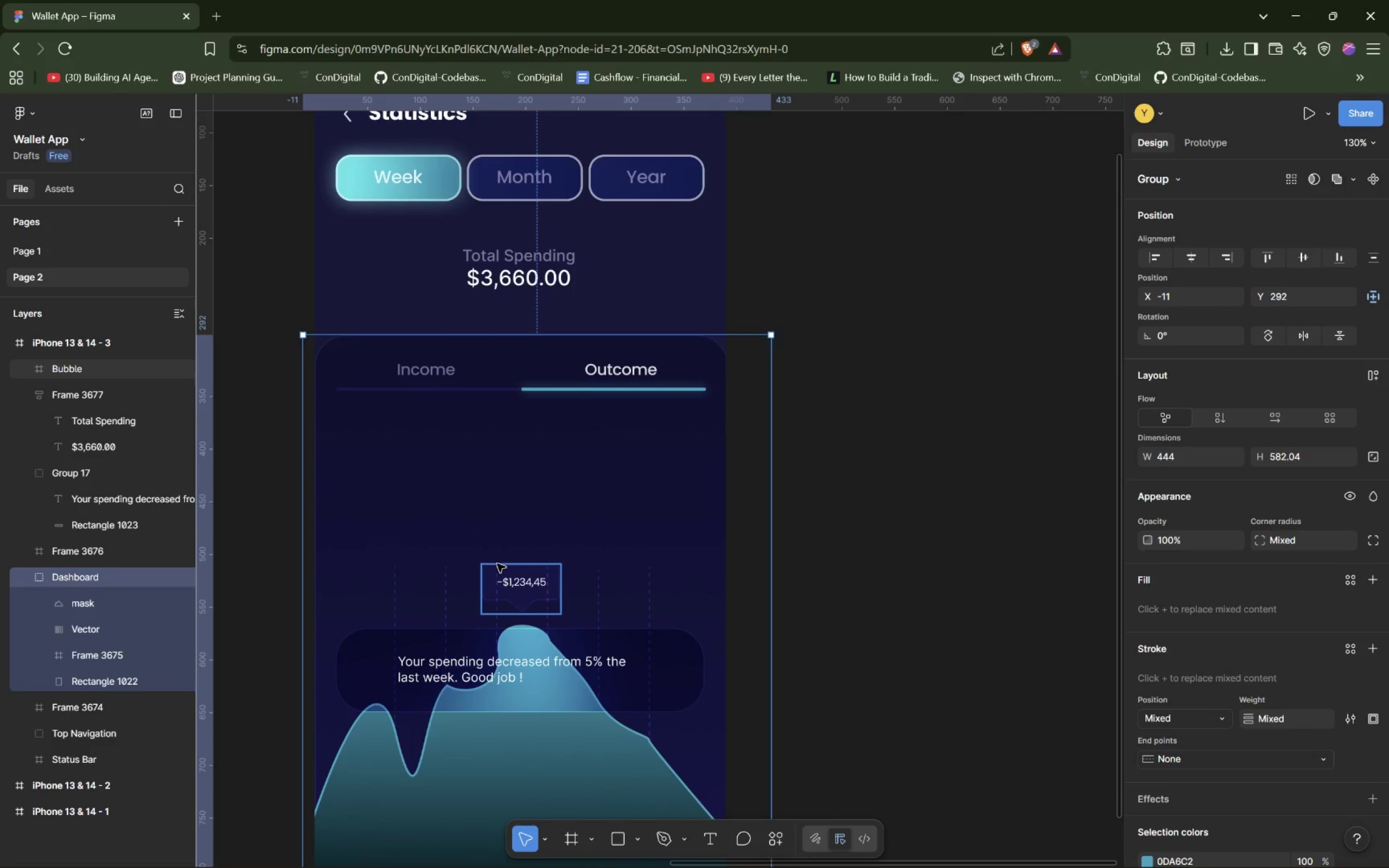 
scroll: coordinate [497, 564], scroll_direction: up, amount: 2.0
 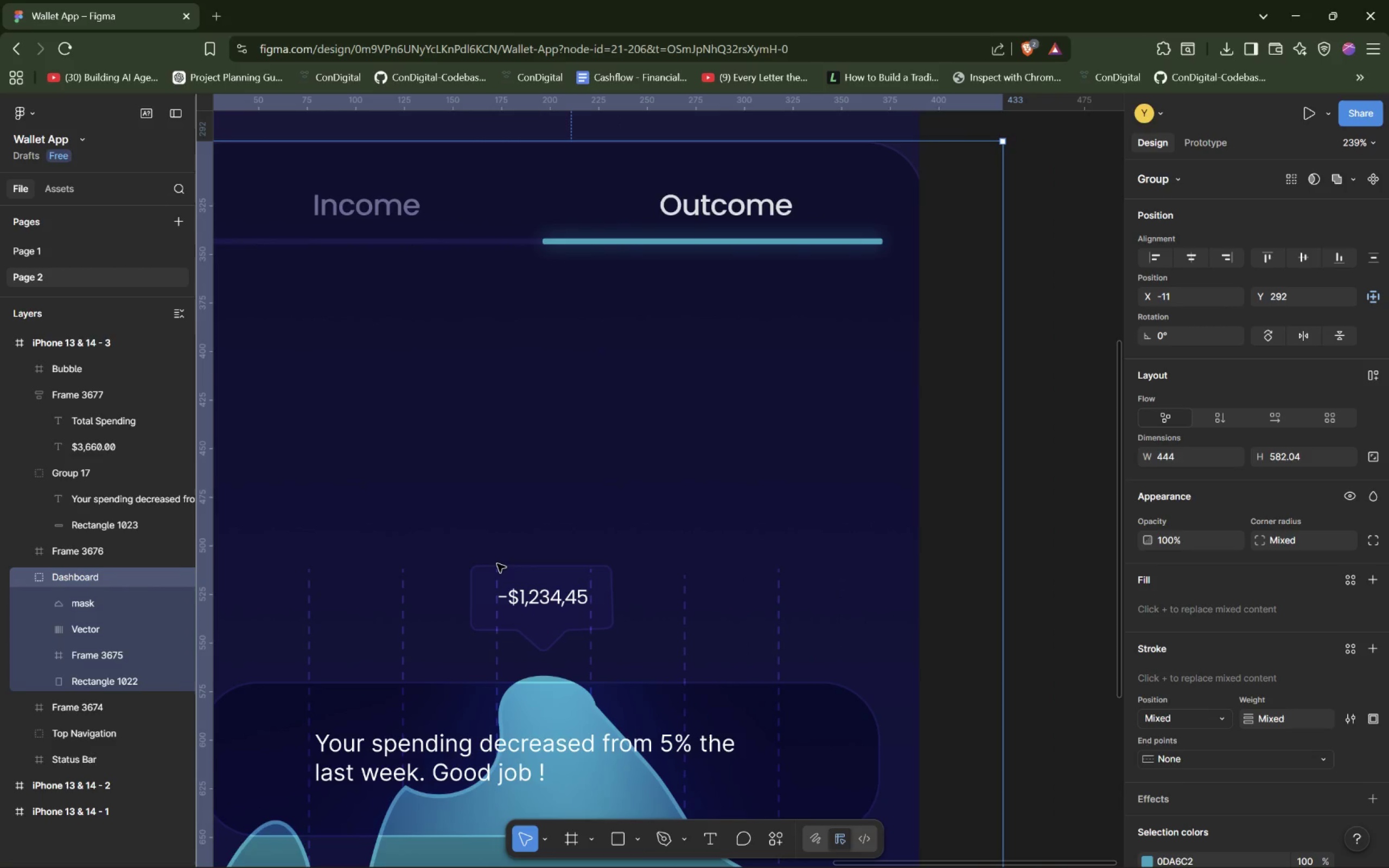 
scroll: coordinate [497, 564], scroll_direction: down, amount: 6.0
 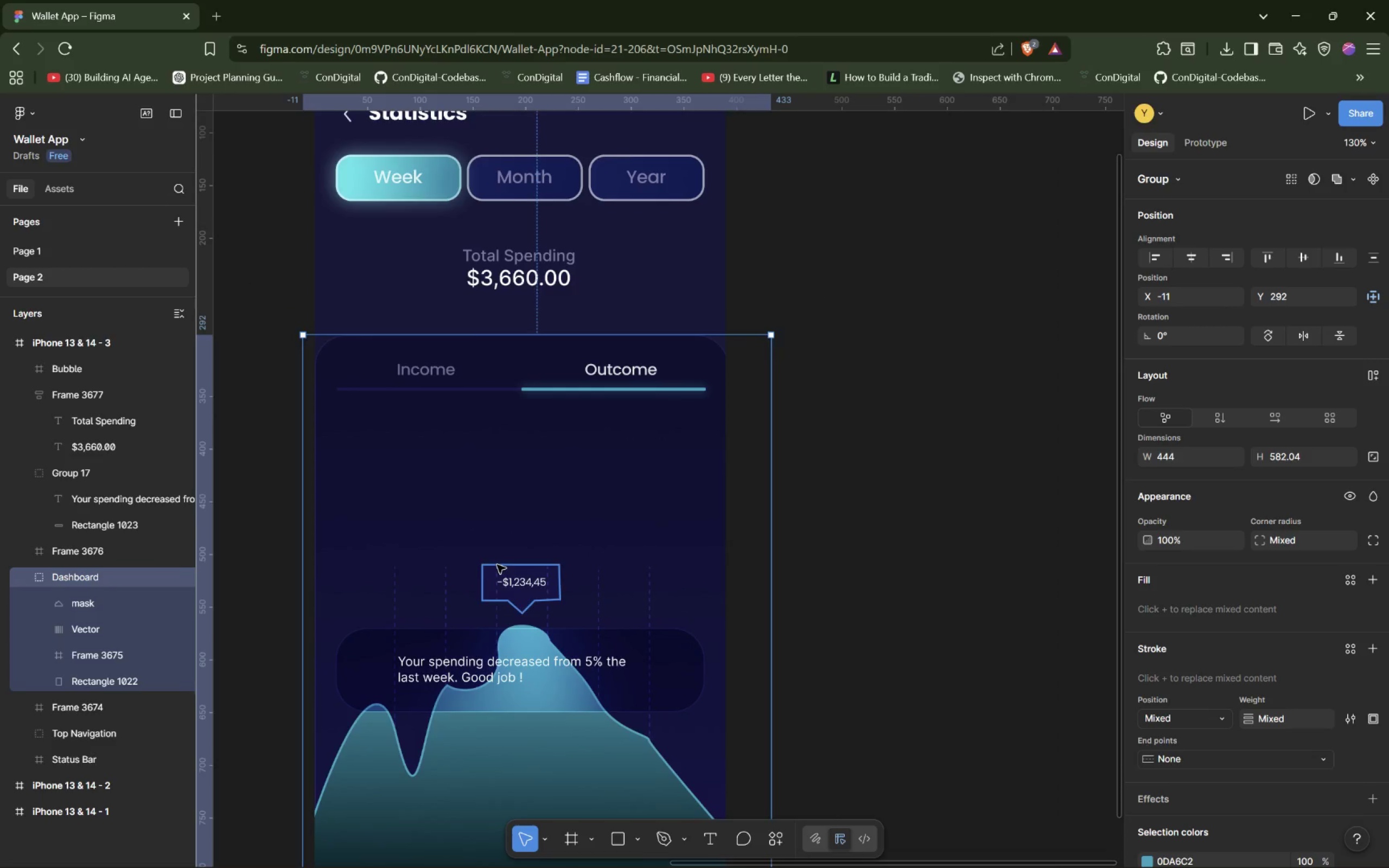 
hold_key(key=ControlLeft, duration=18.3)
left_click([58, 256])
 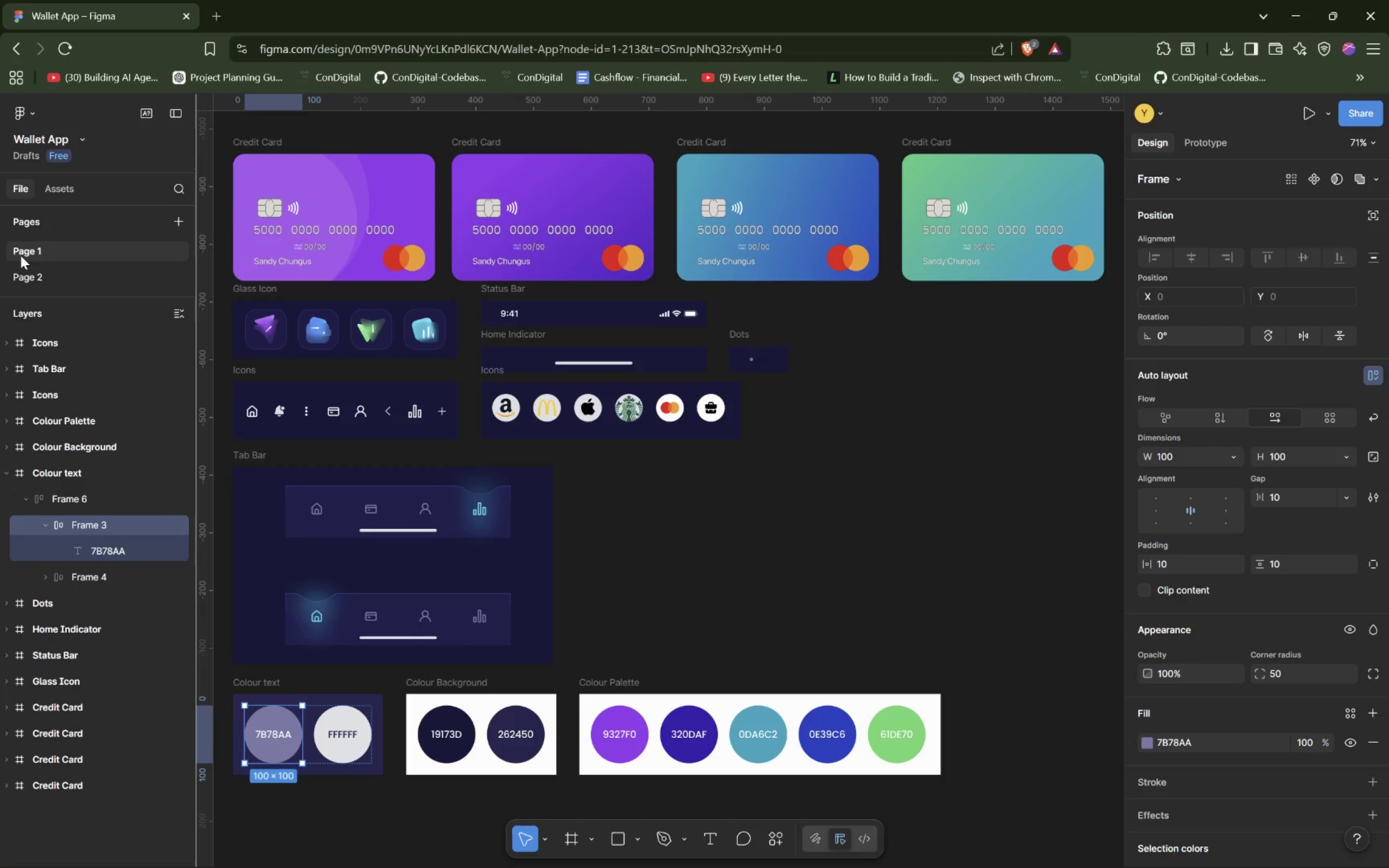 
left_click([461, 521])
 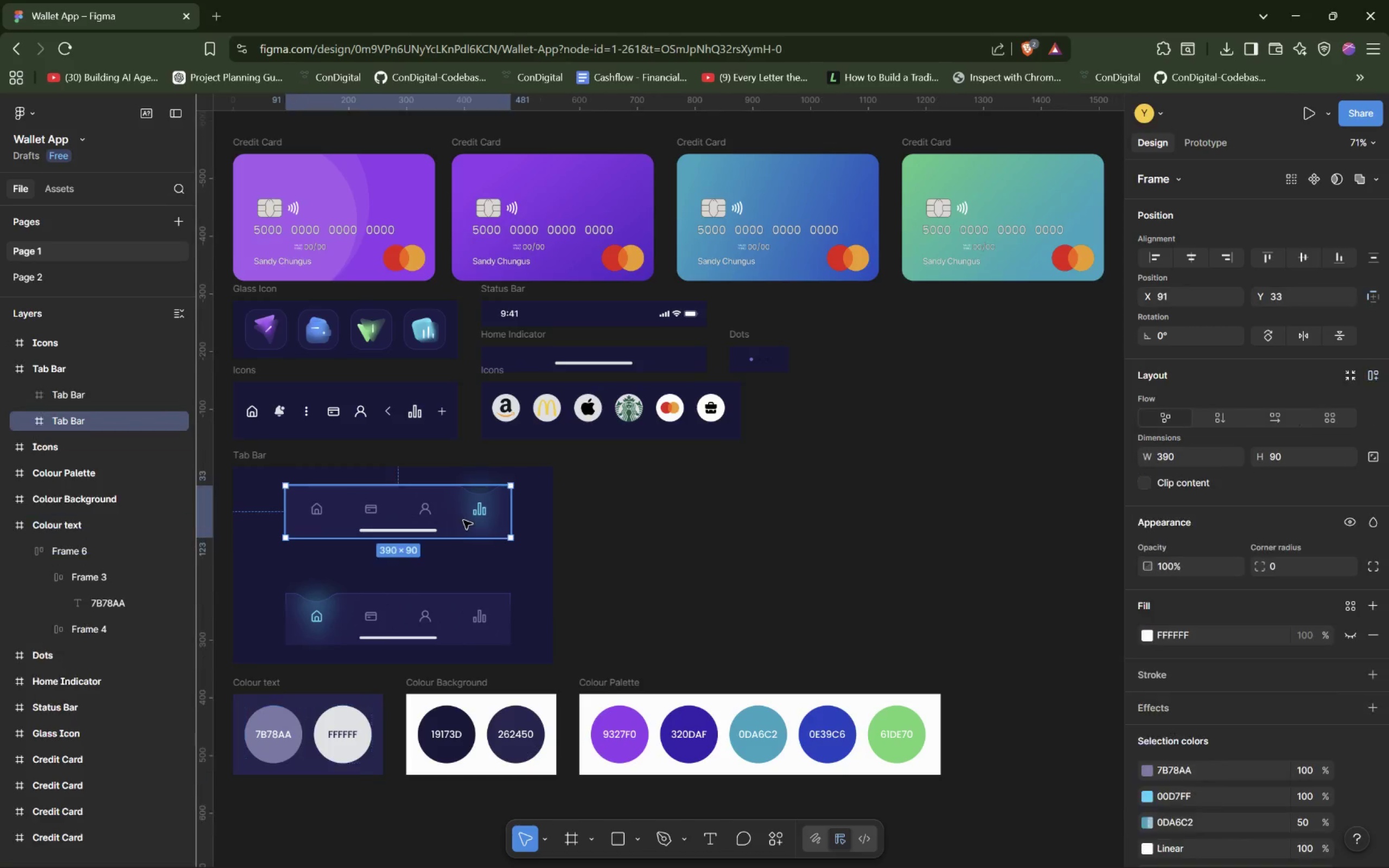 
right_click([463, 520])
 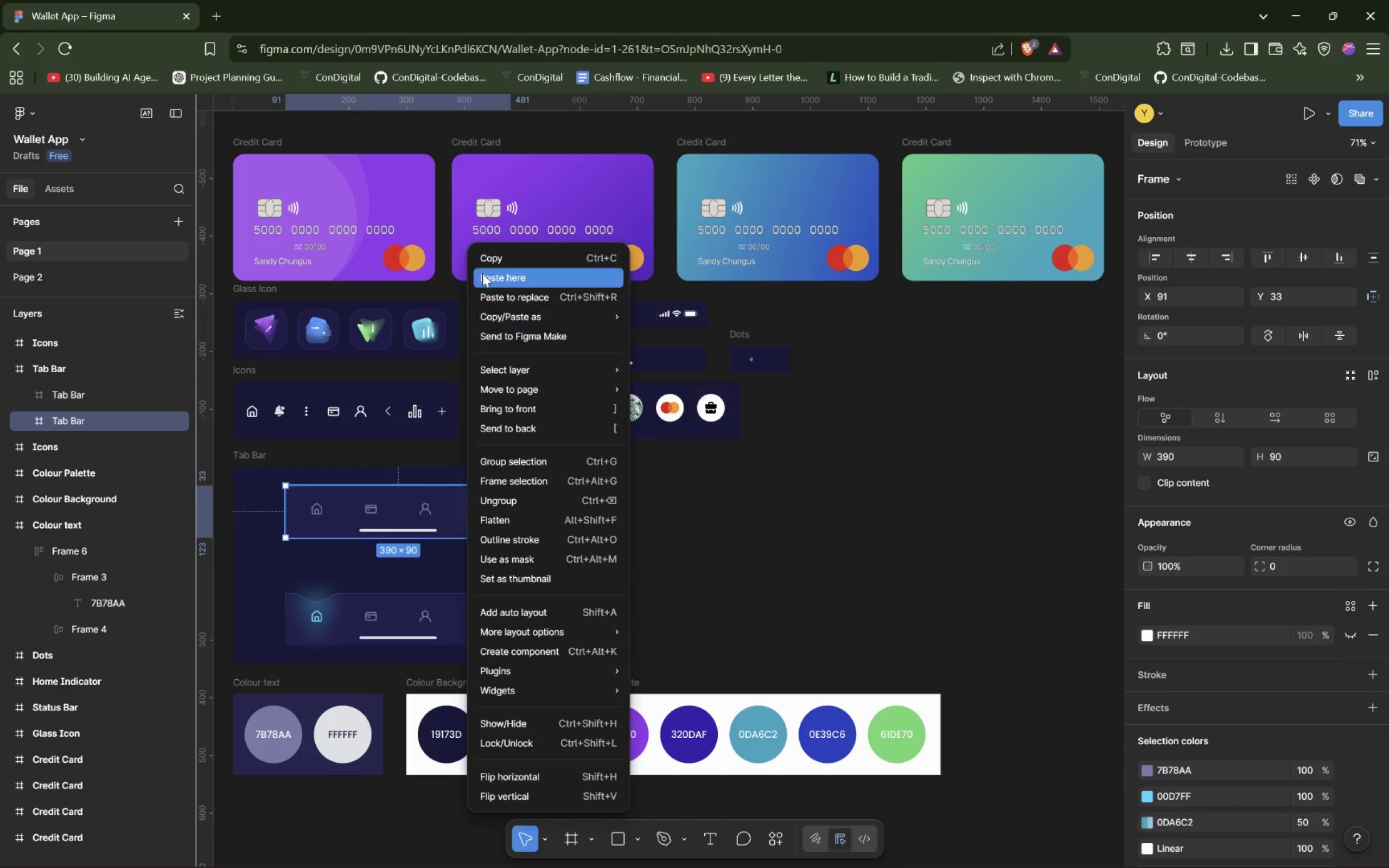 
left_click([489, 257])
 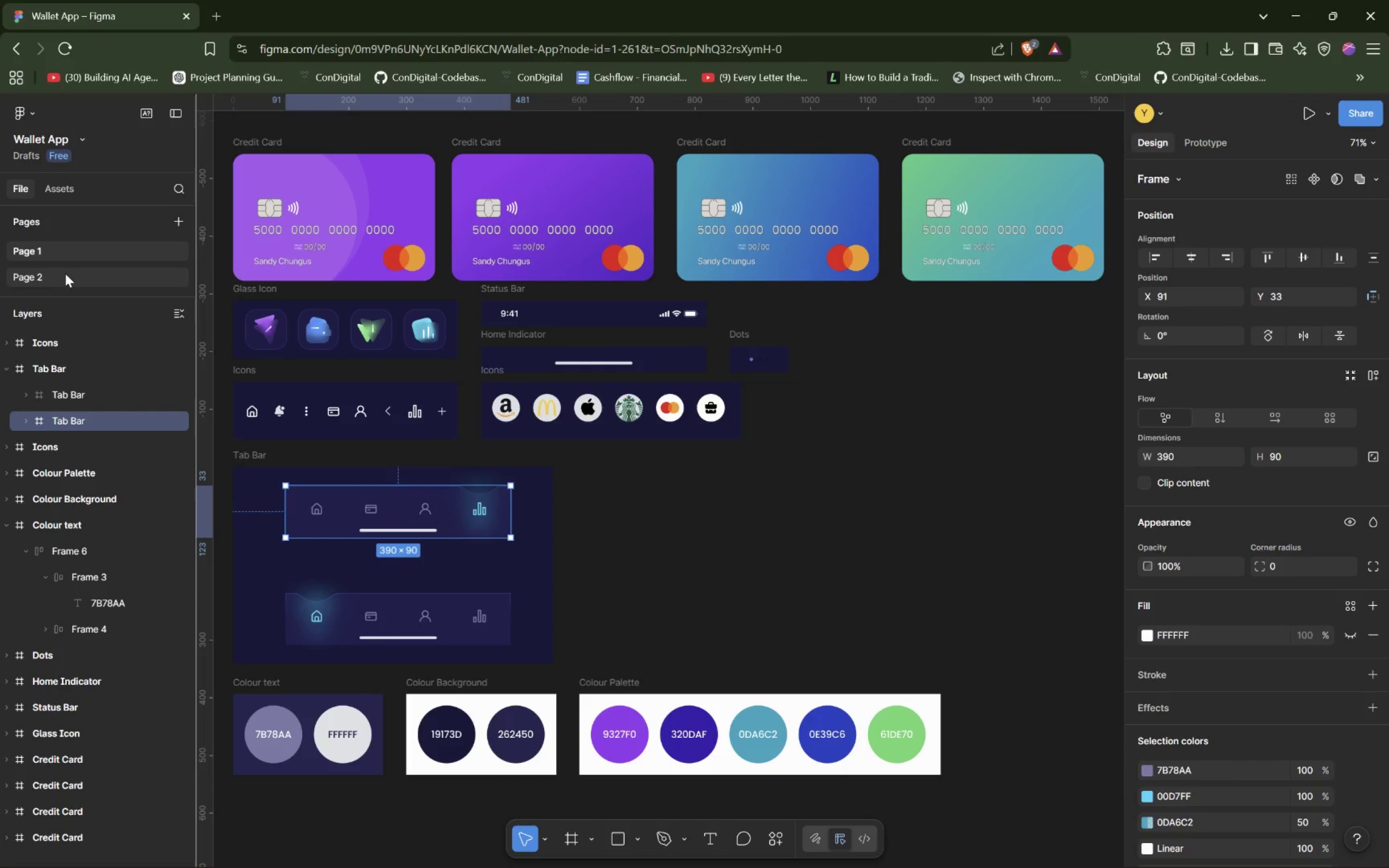 
left_click([27, 282])
 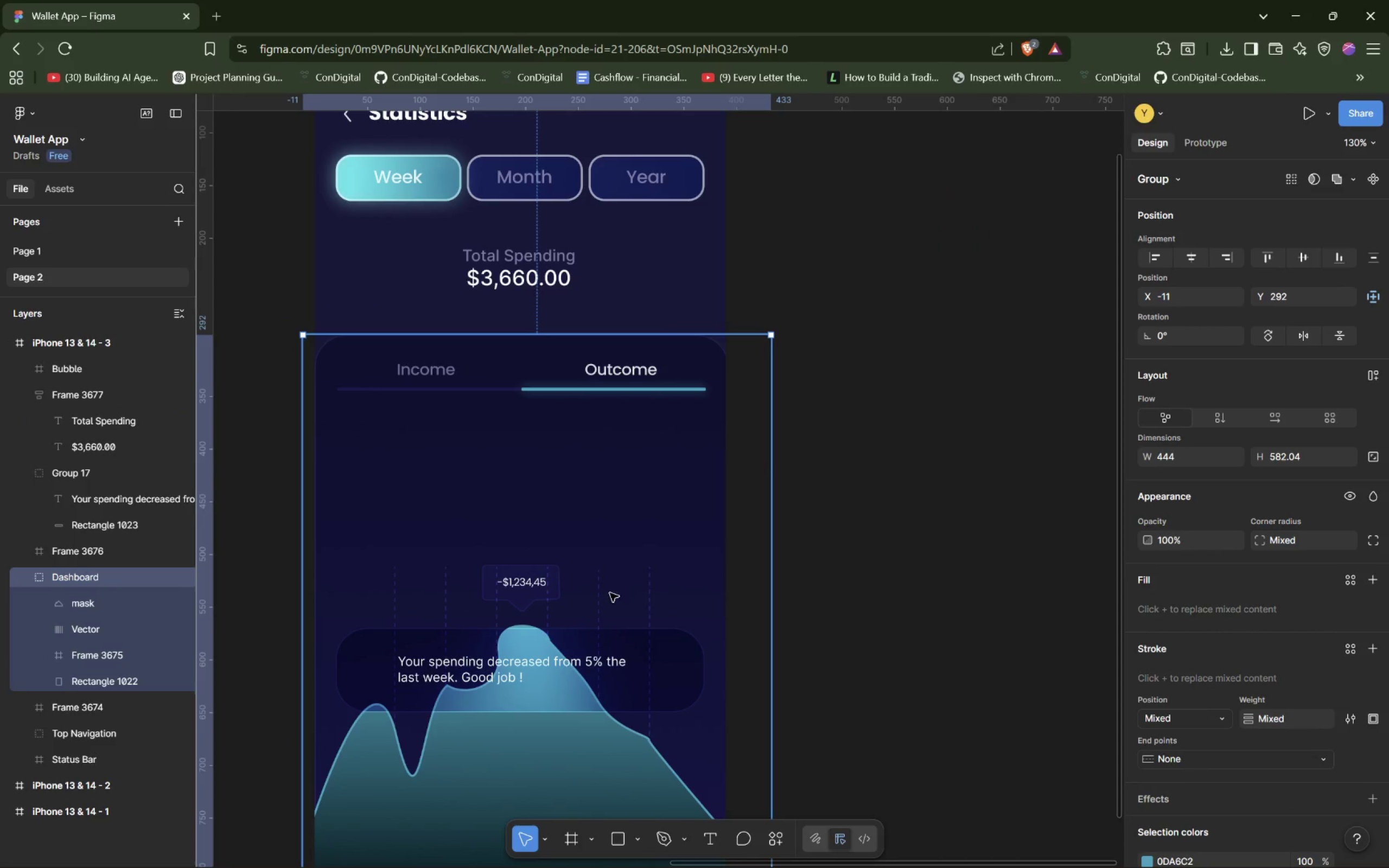 
left_click([560, 589])
 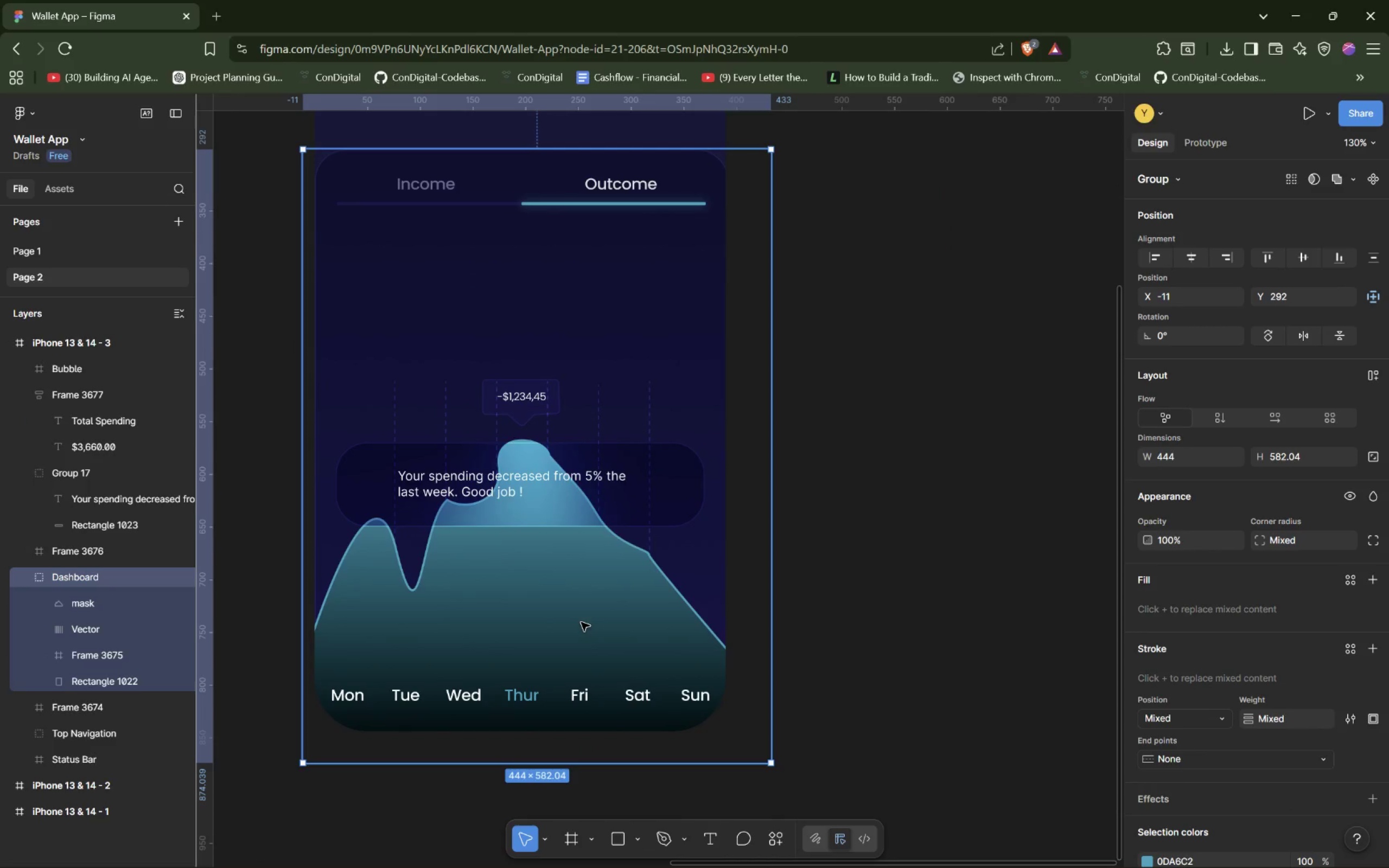 
scroll: coordinate [587, 573], scroll_direction: down, amount: 1.0
 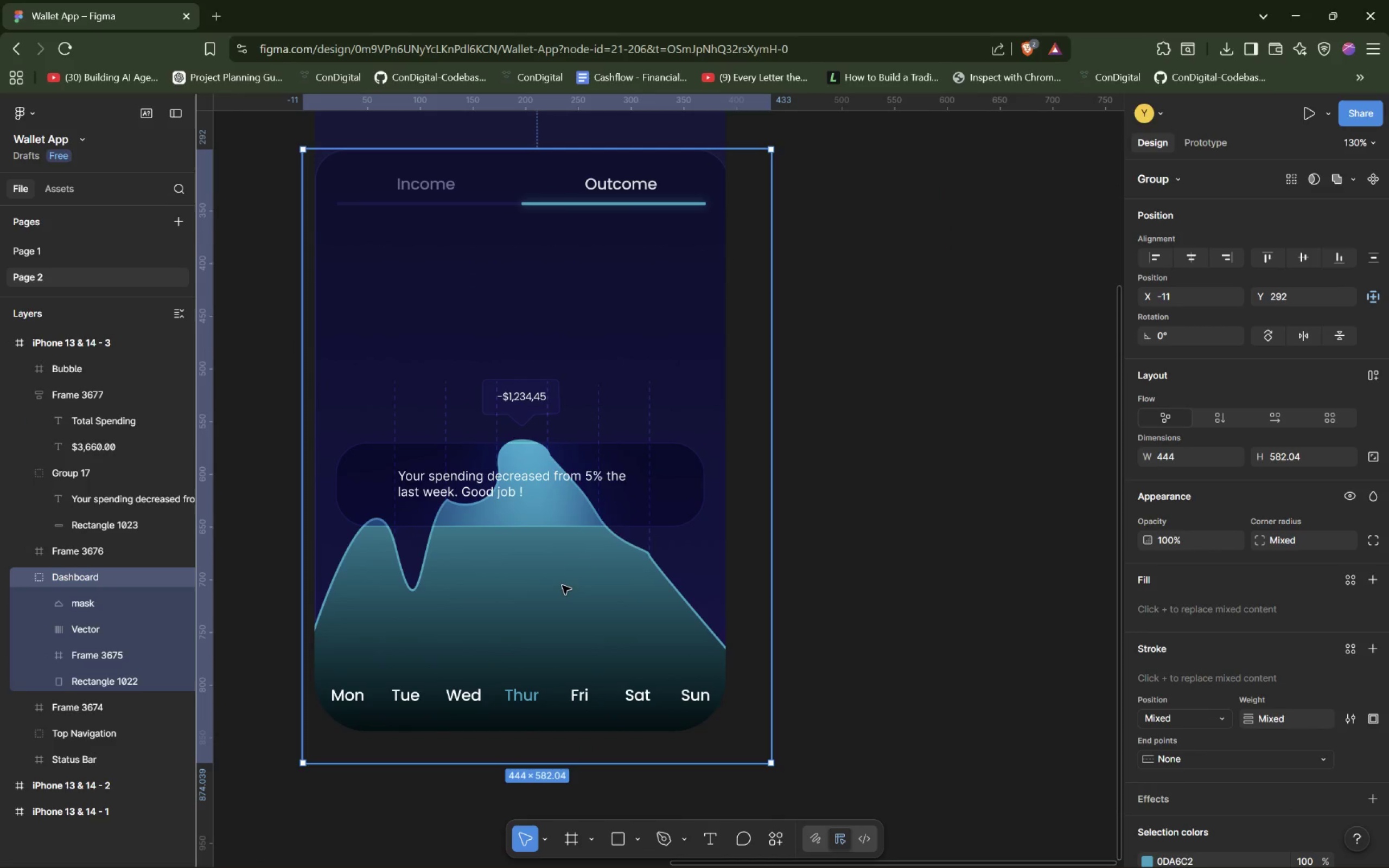 
key(Control+V)
 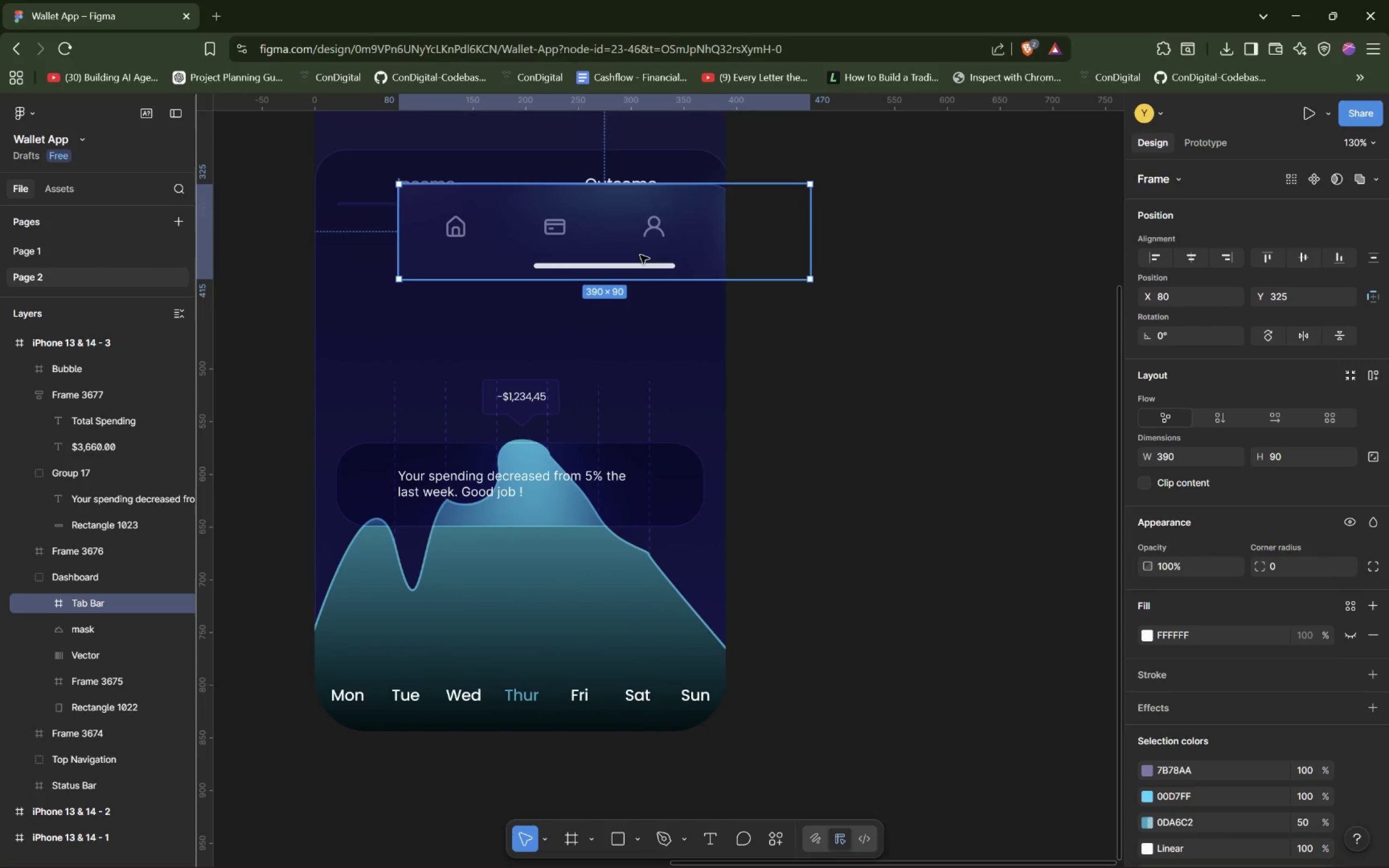 
left_click_drag(start_coordinate=[658, 230], to_coordinate=[583, 687])
 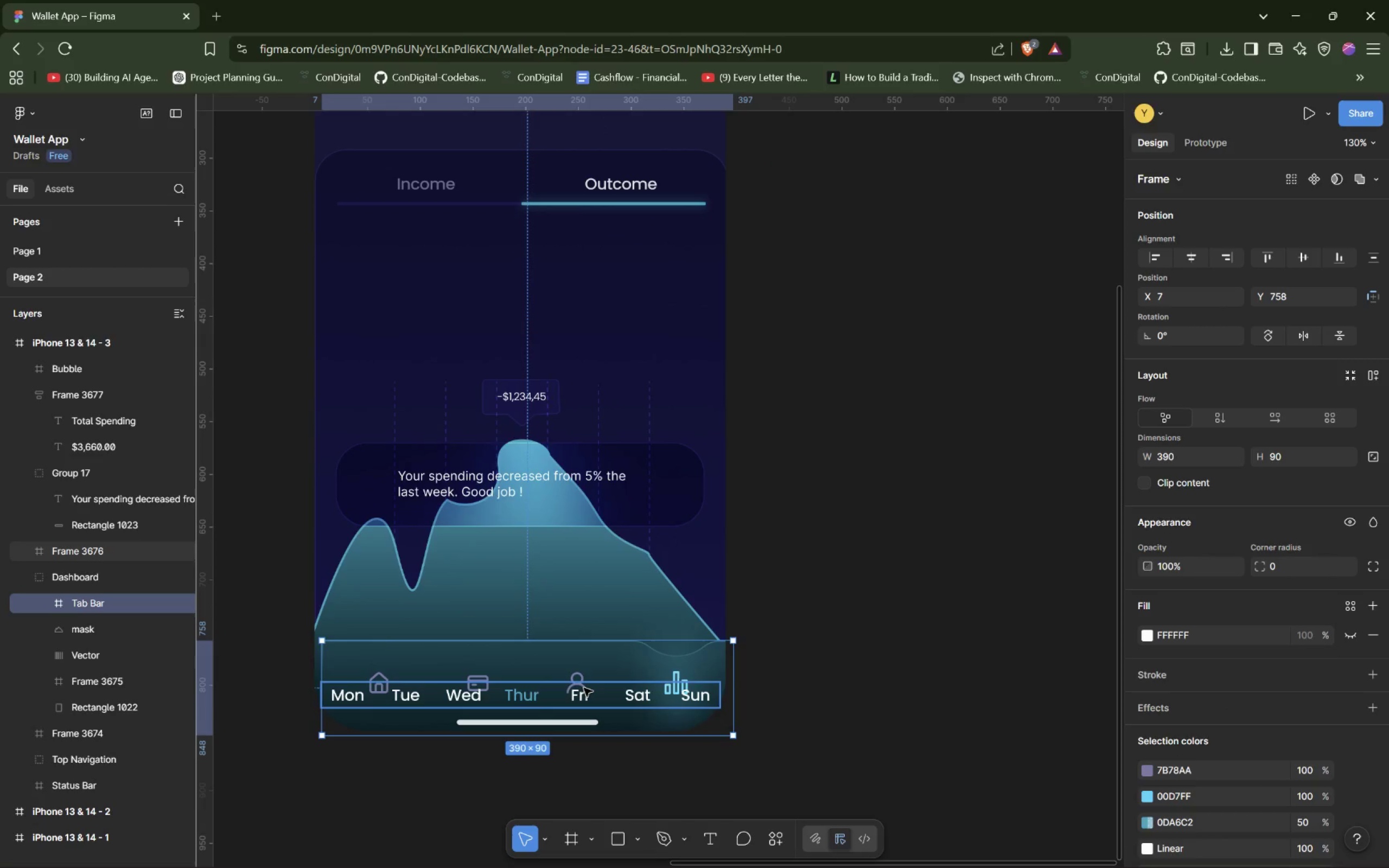 
wait(14.48)
 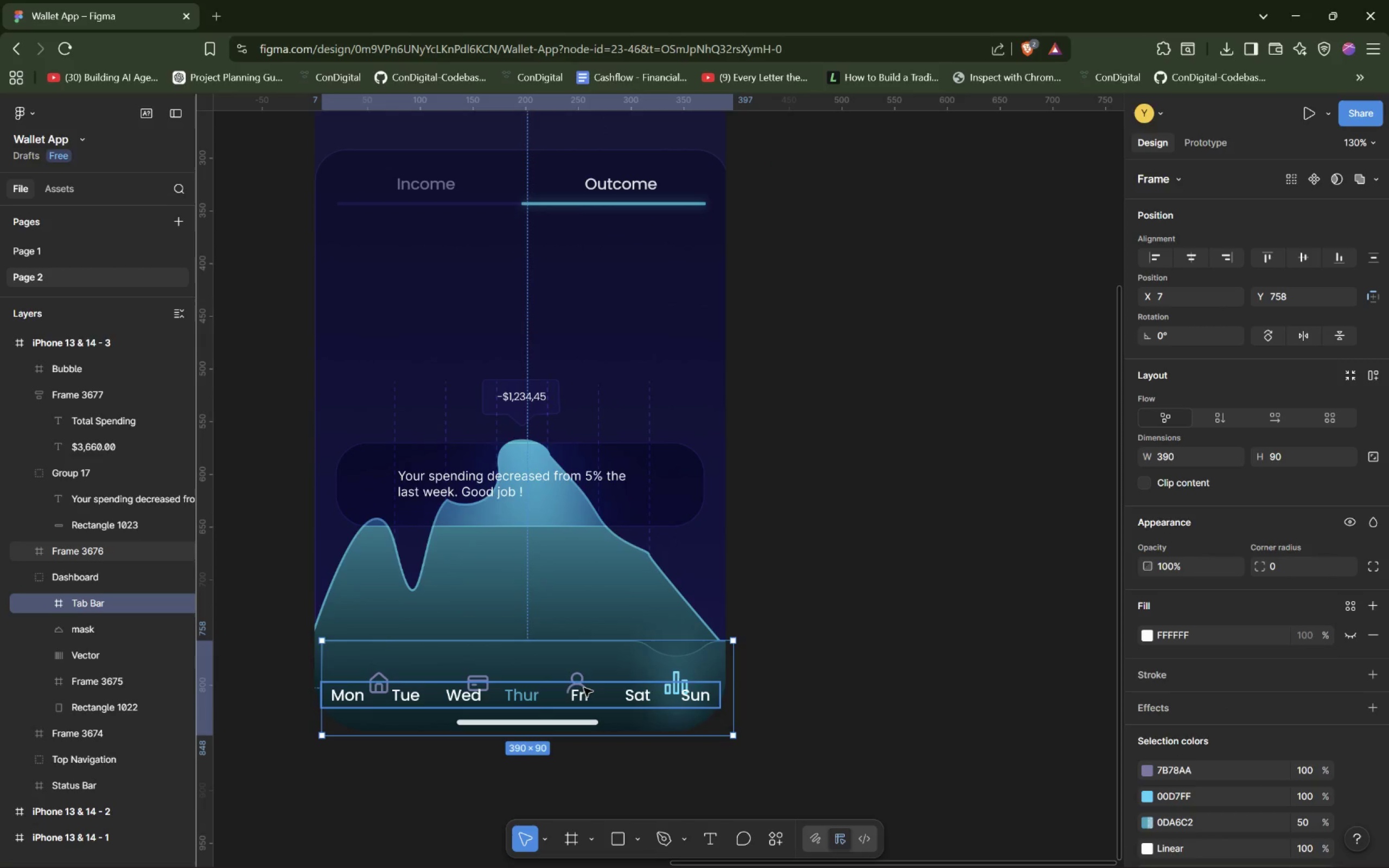 
left_click([530, 699])
 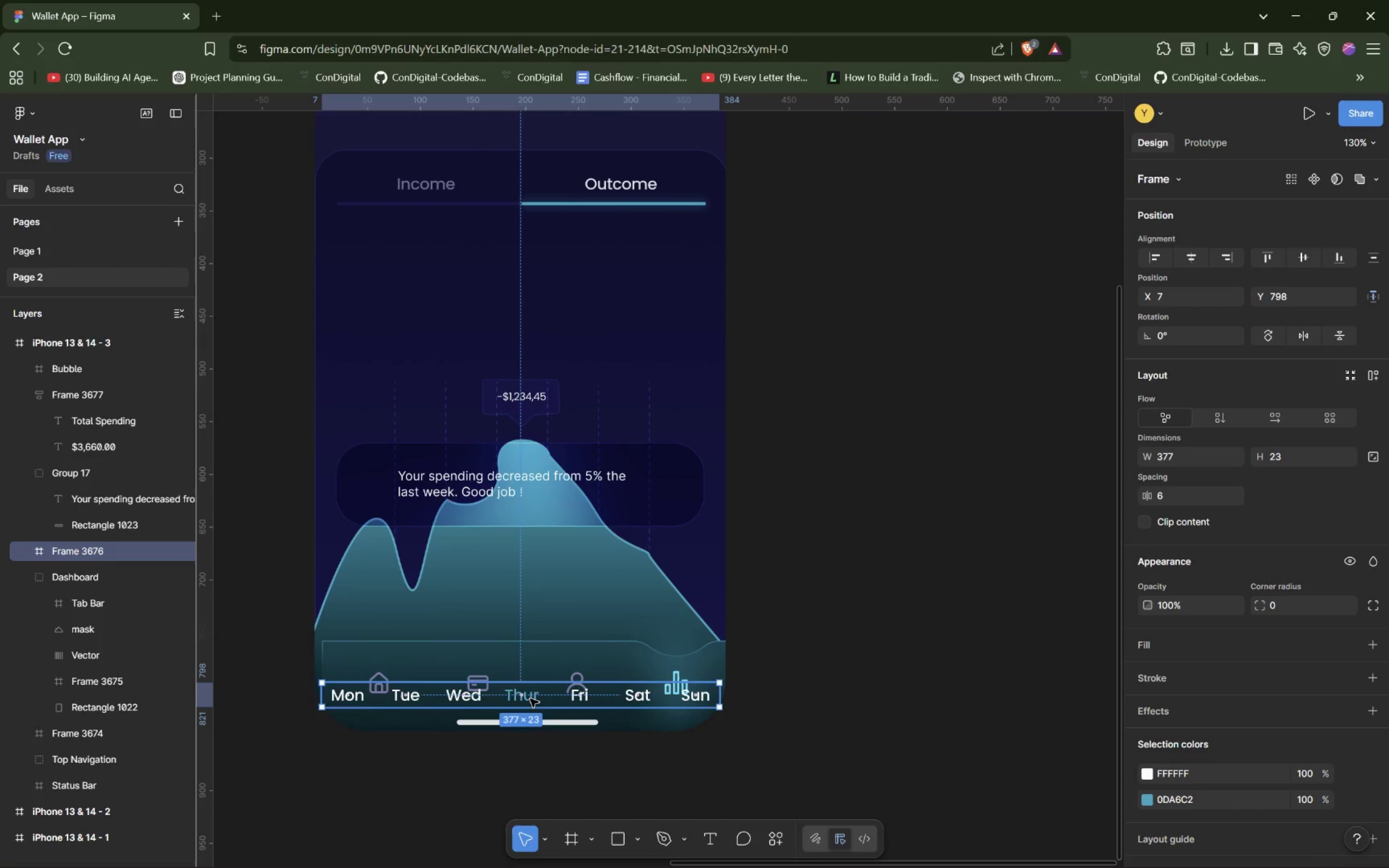 
wait(5.09)
 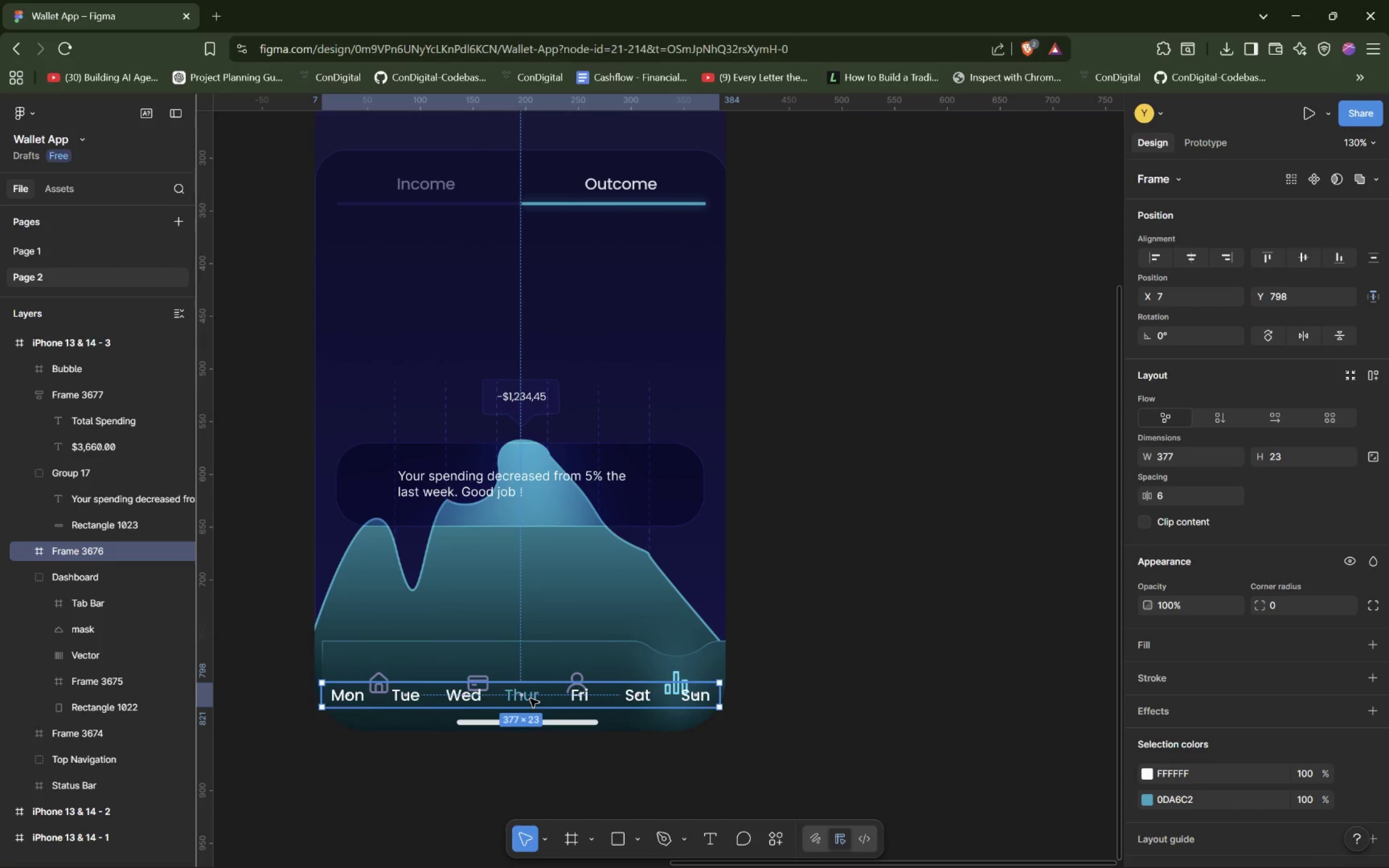 
mouse_move([108, 550])
 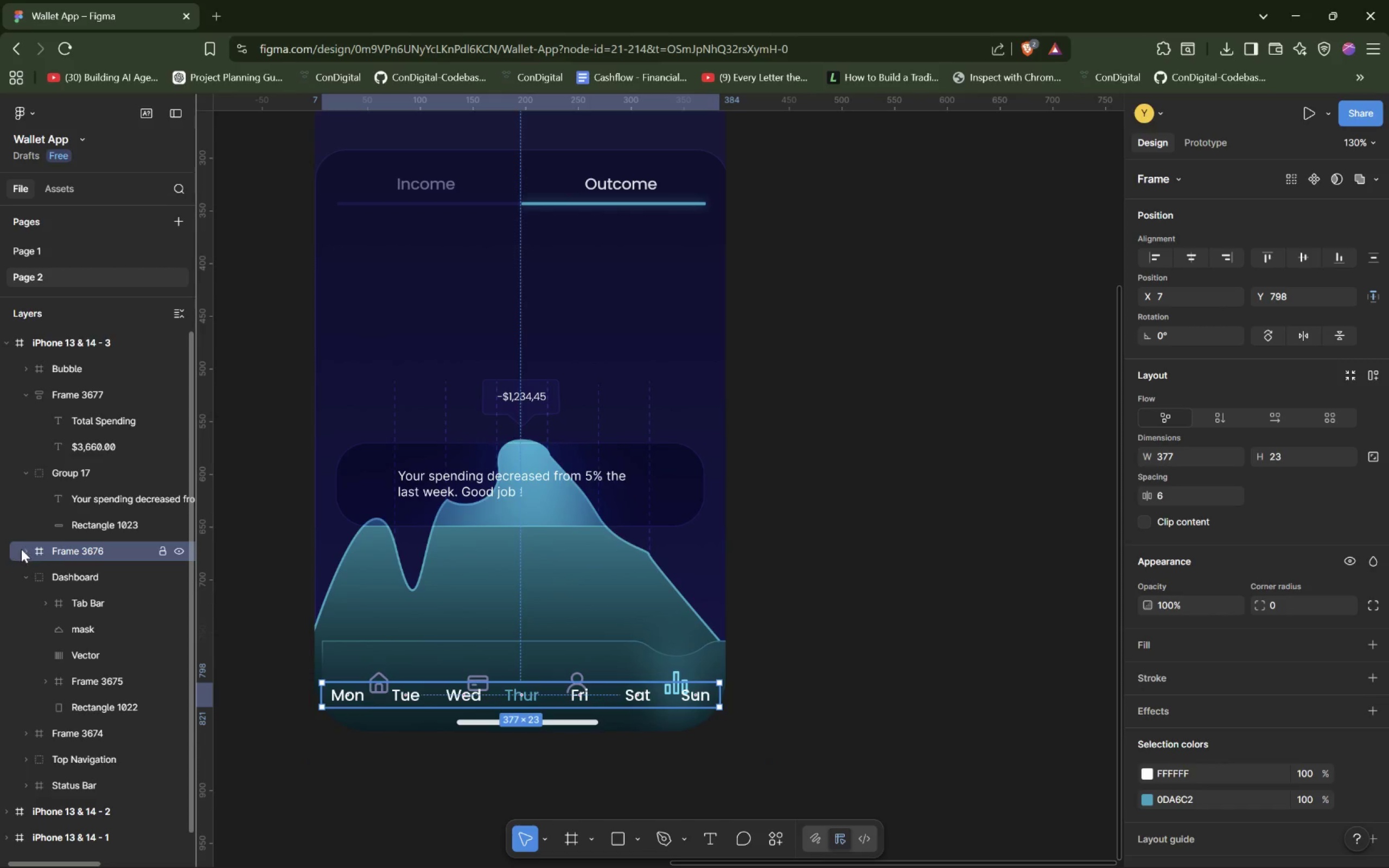 
left_click([27, 550])
 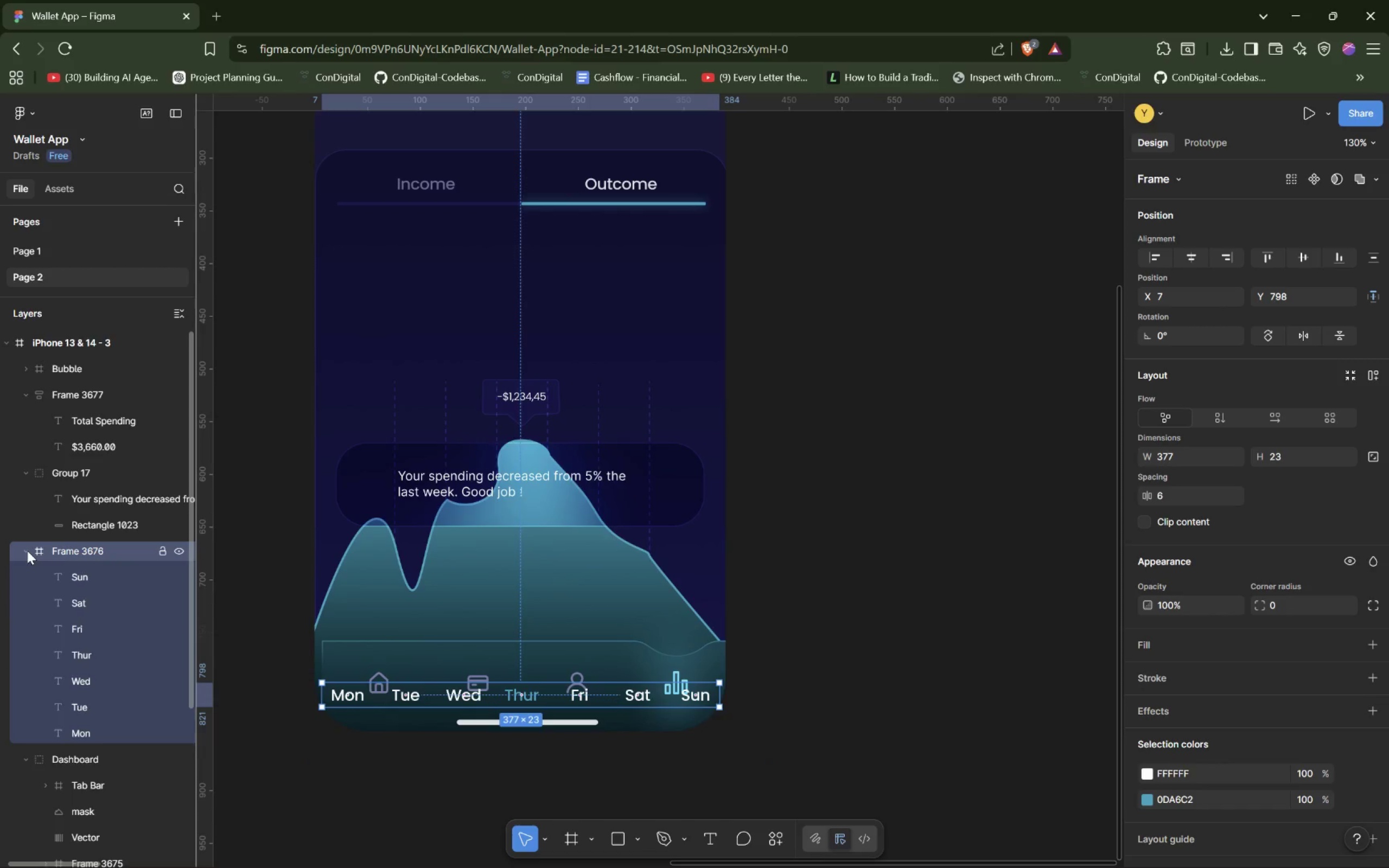 
left_click([27, 551])
 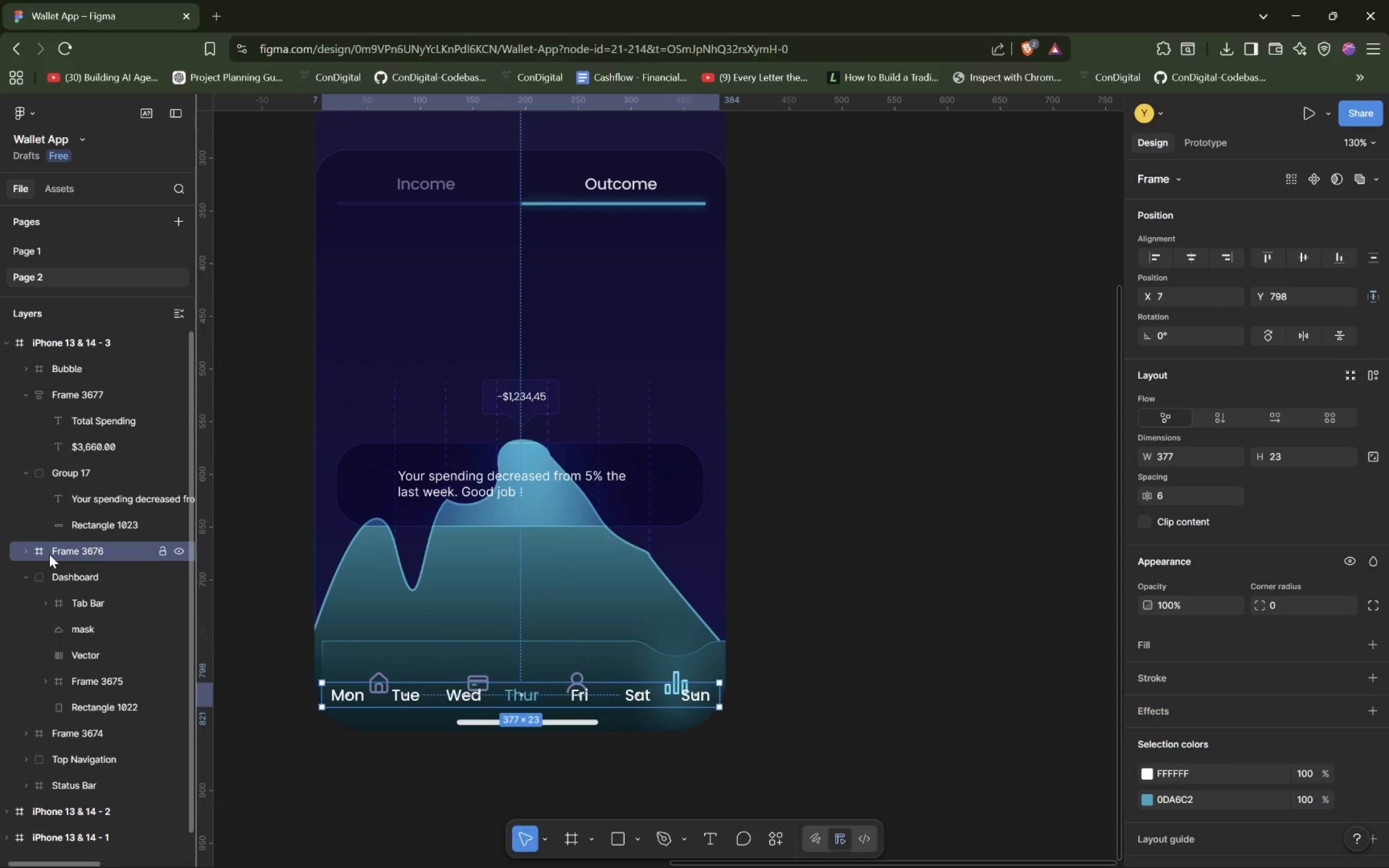 
wait(8.39)
 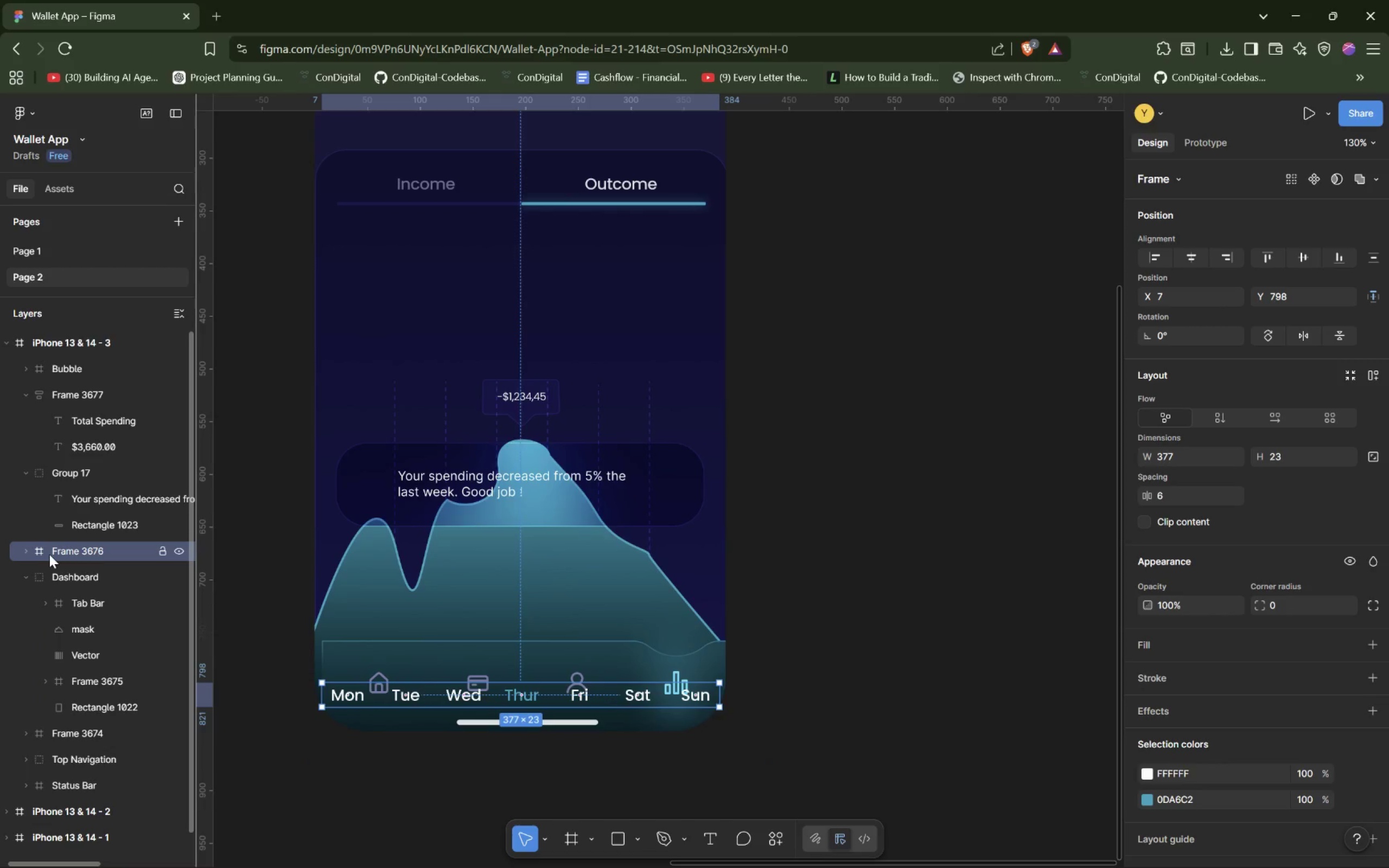 
left_click_drag(start_coordinate=[439, 699], to_coordinate=[438, 622])
 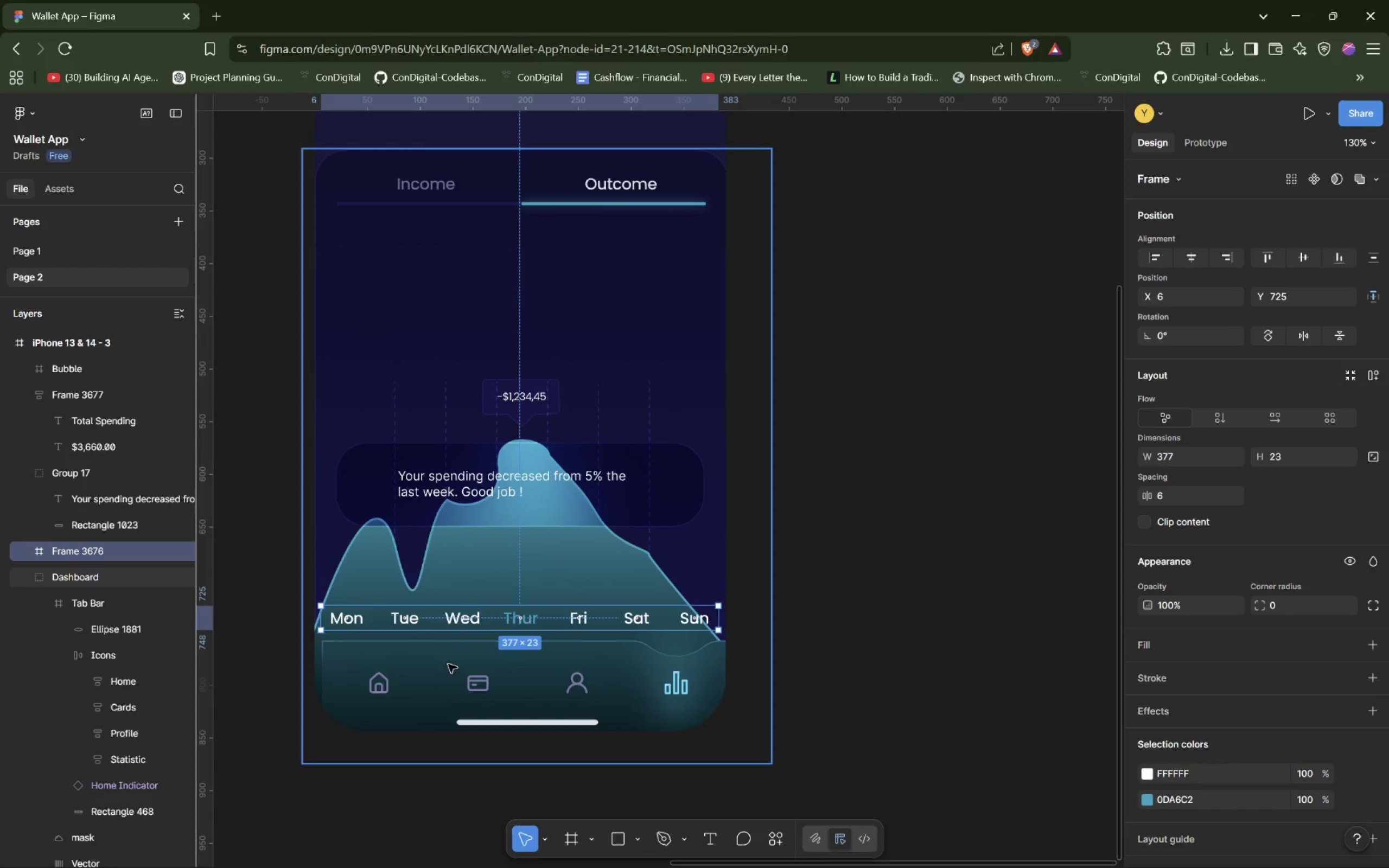 
left_click_drag(start_coordinate=[448, 664], to_coordinate=[447, 682])
 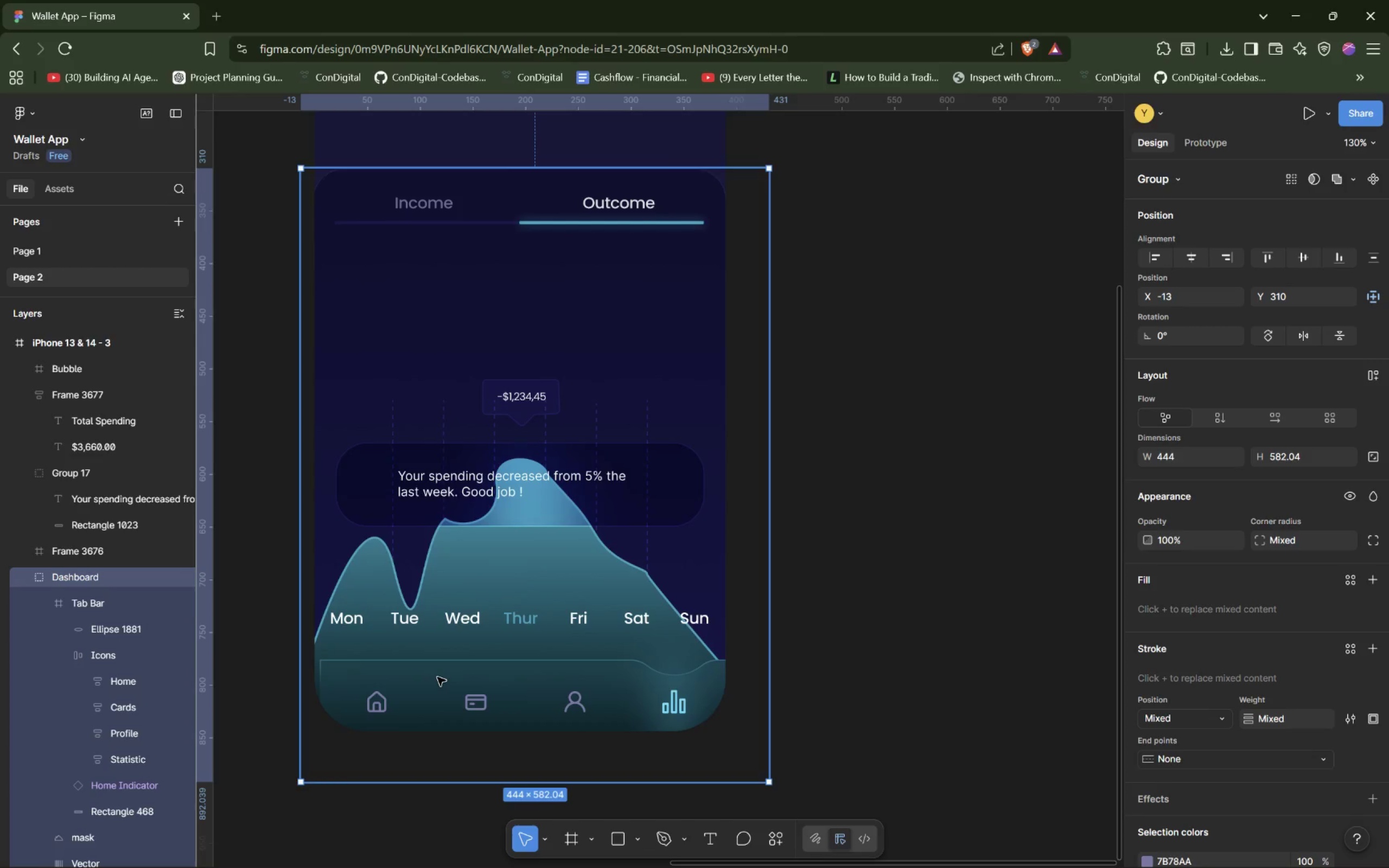 
key(Control+Z)
 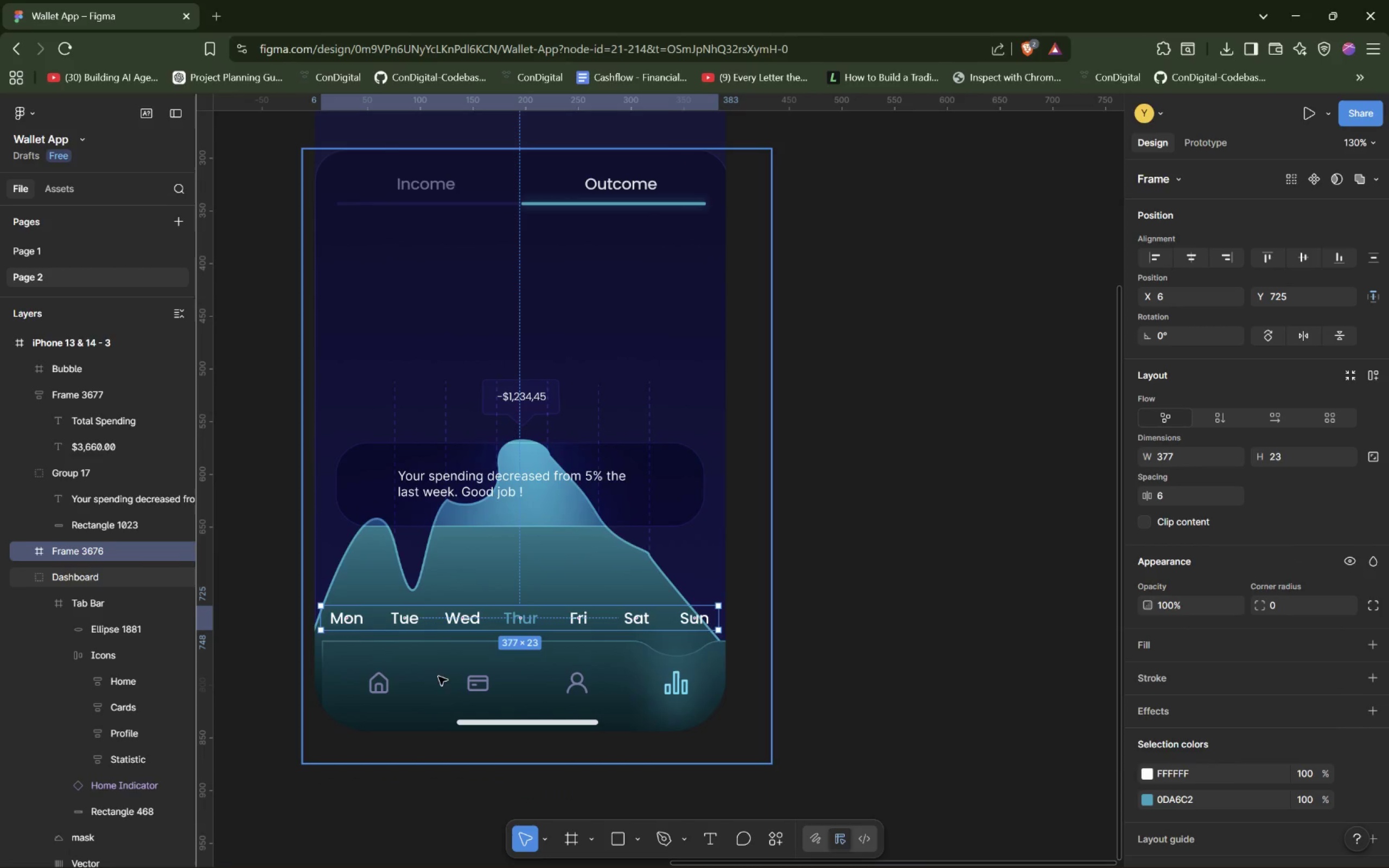 
left_click([439, 676])
 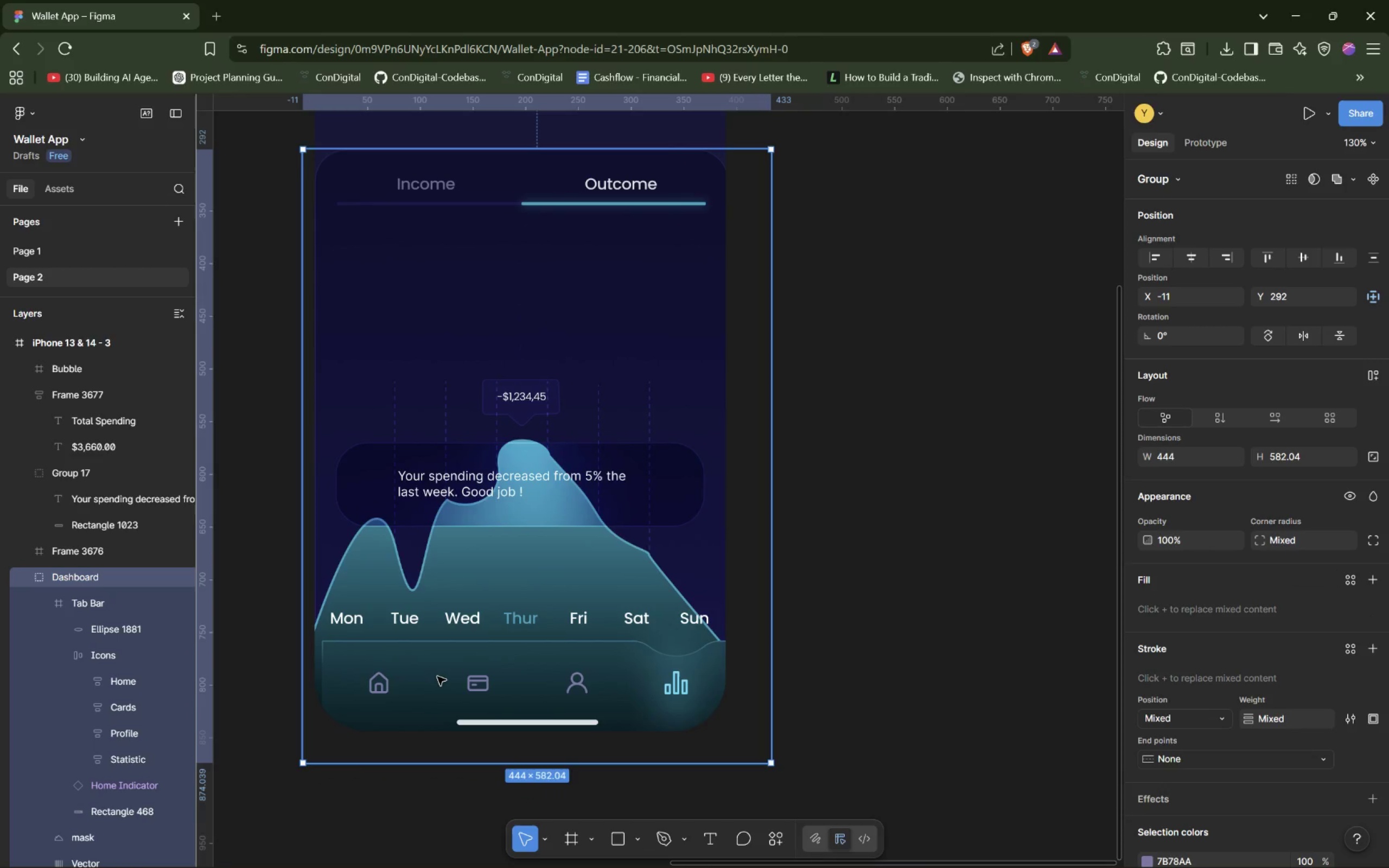 
left_click([437, 676])
 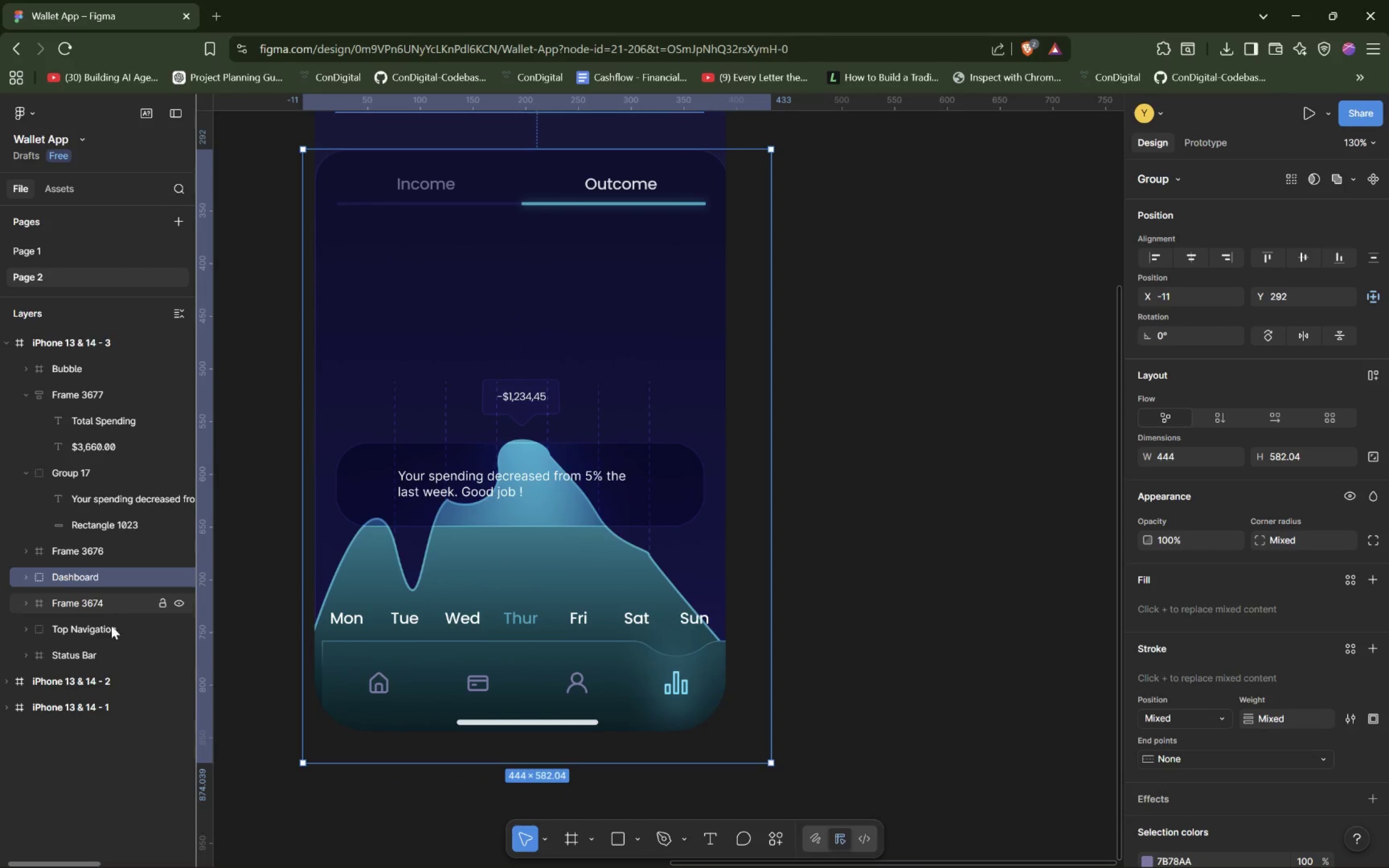 
mouse_move([111, 648])
 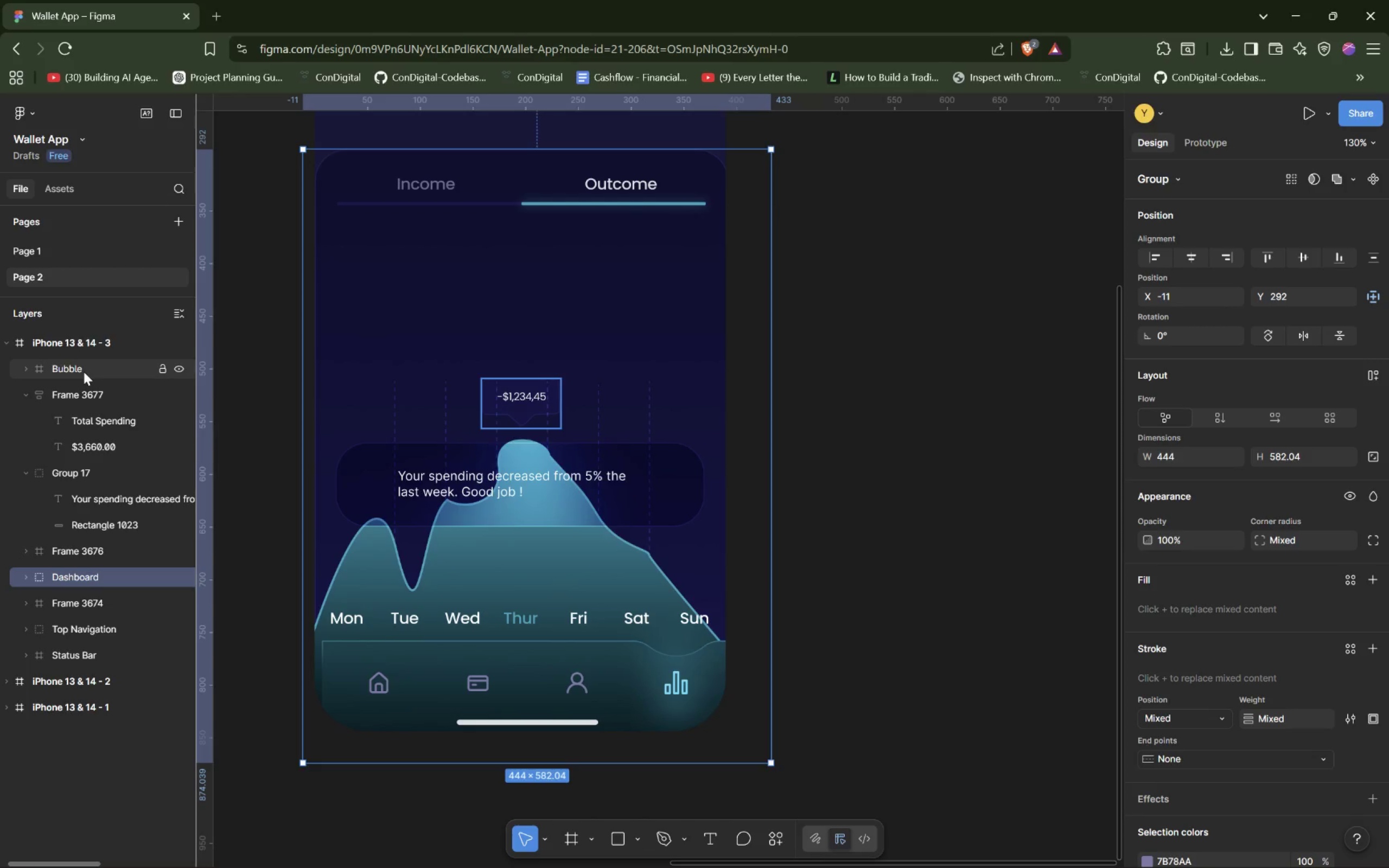 
wait(6.41)
 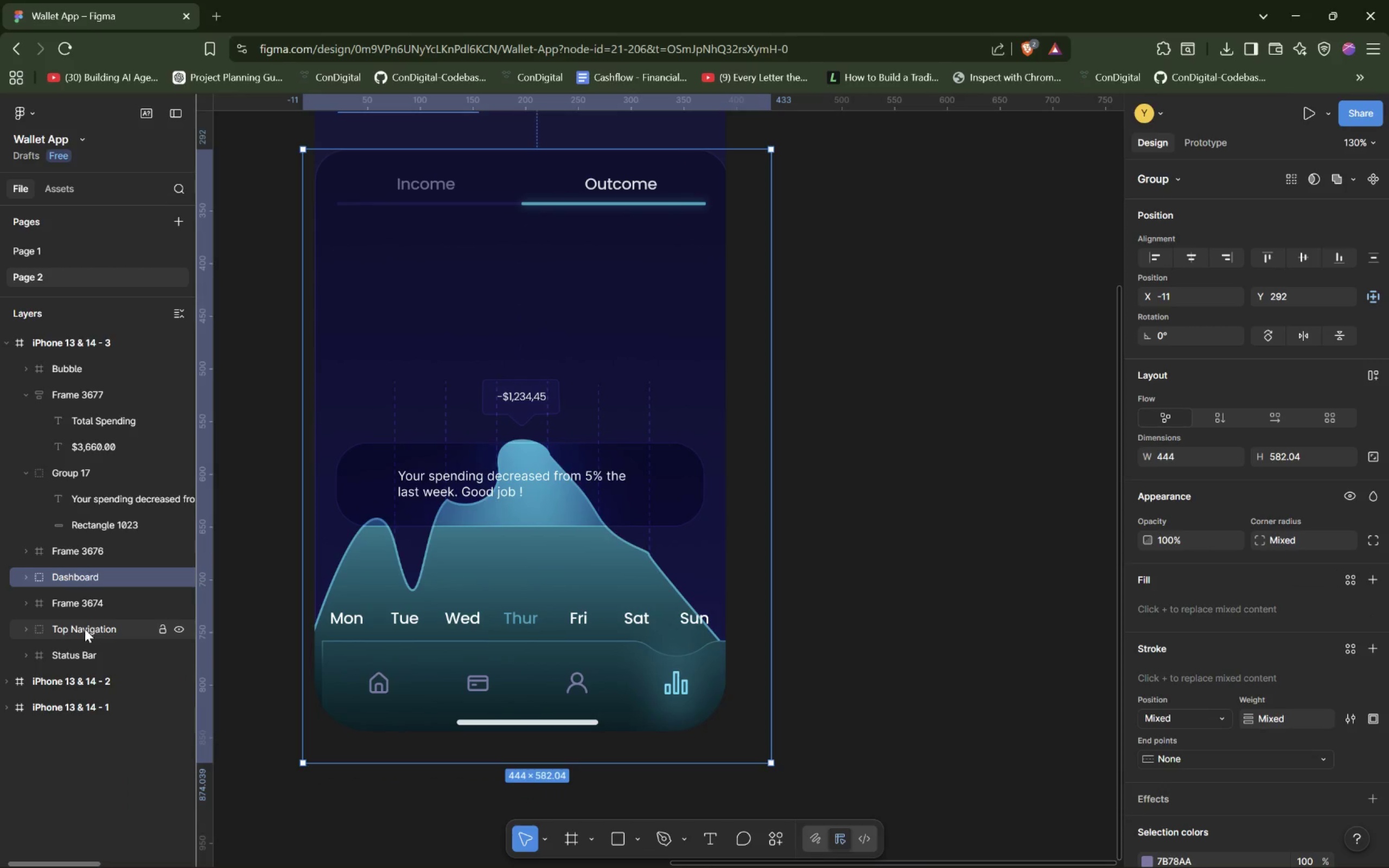 
left_click([26, 394])
 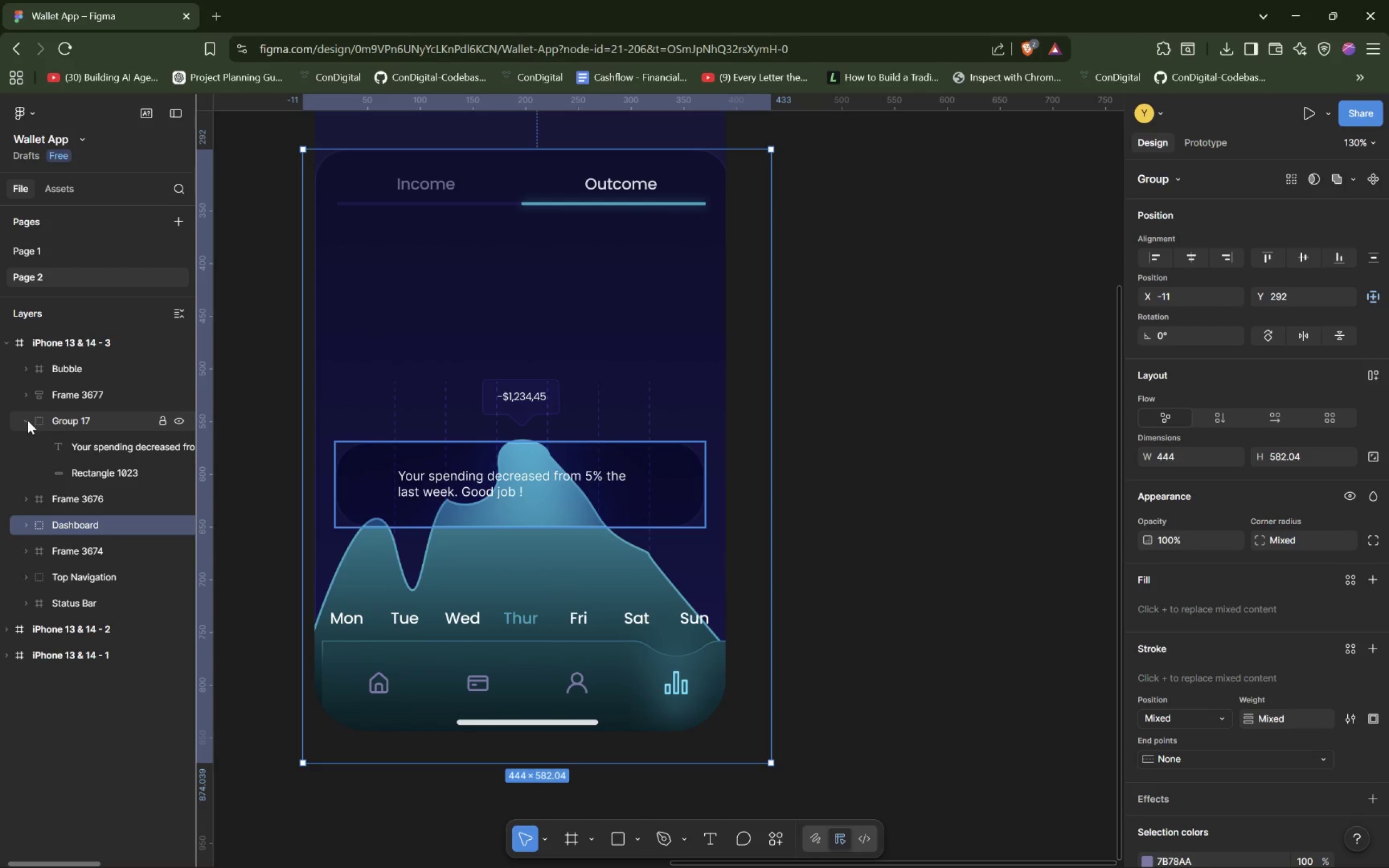 
left_click([28, 420])
 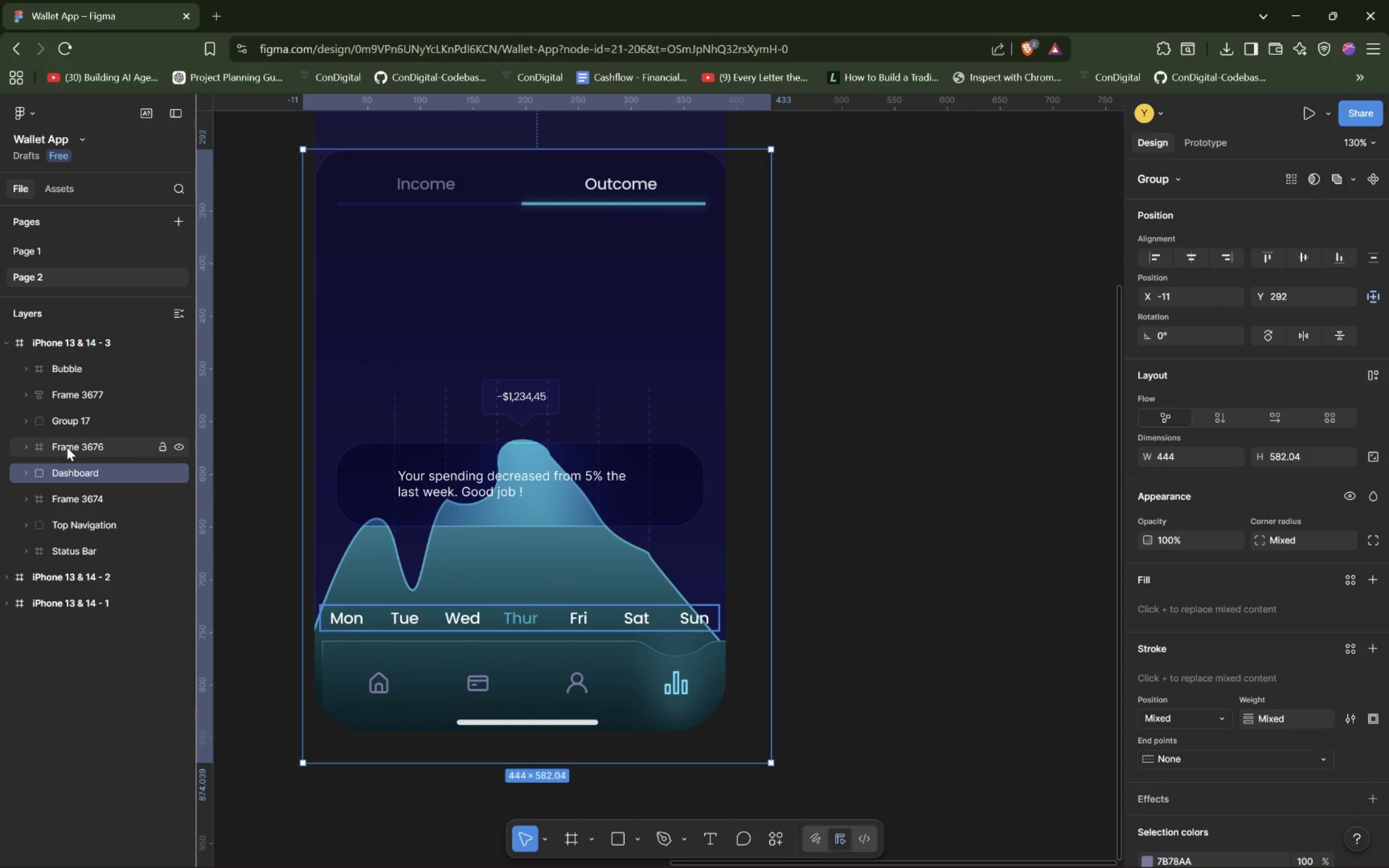 
left_click([67, 446])
 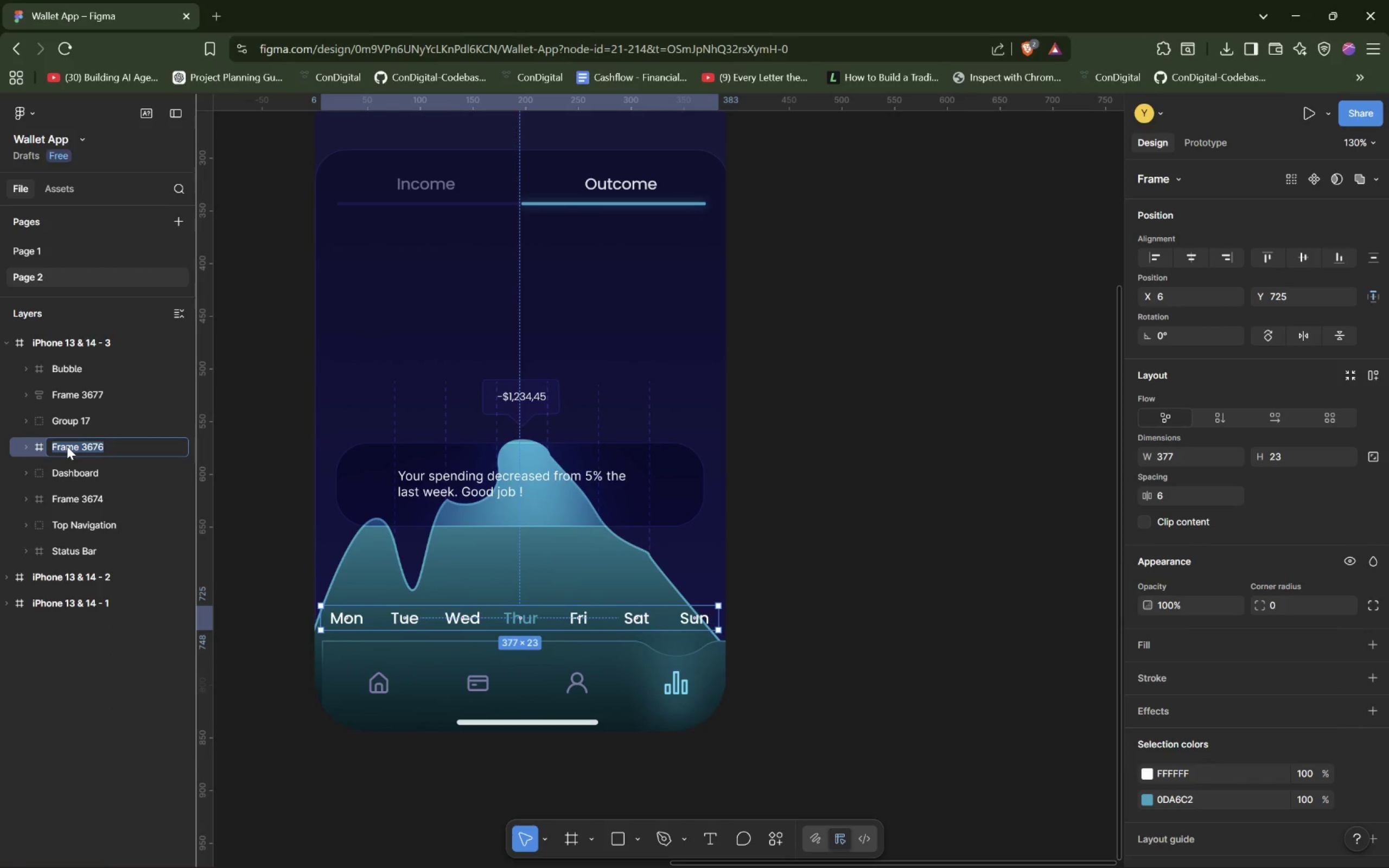 
type(Week)
 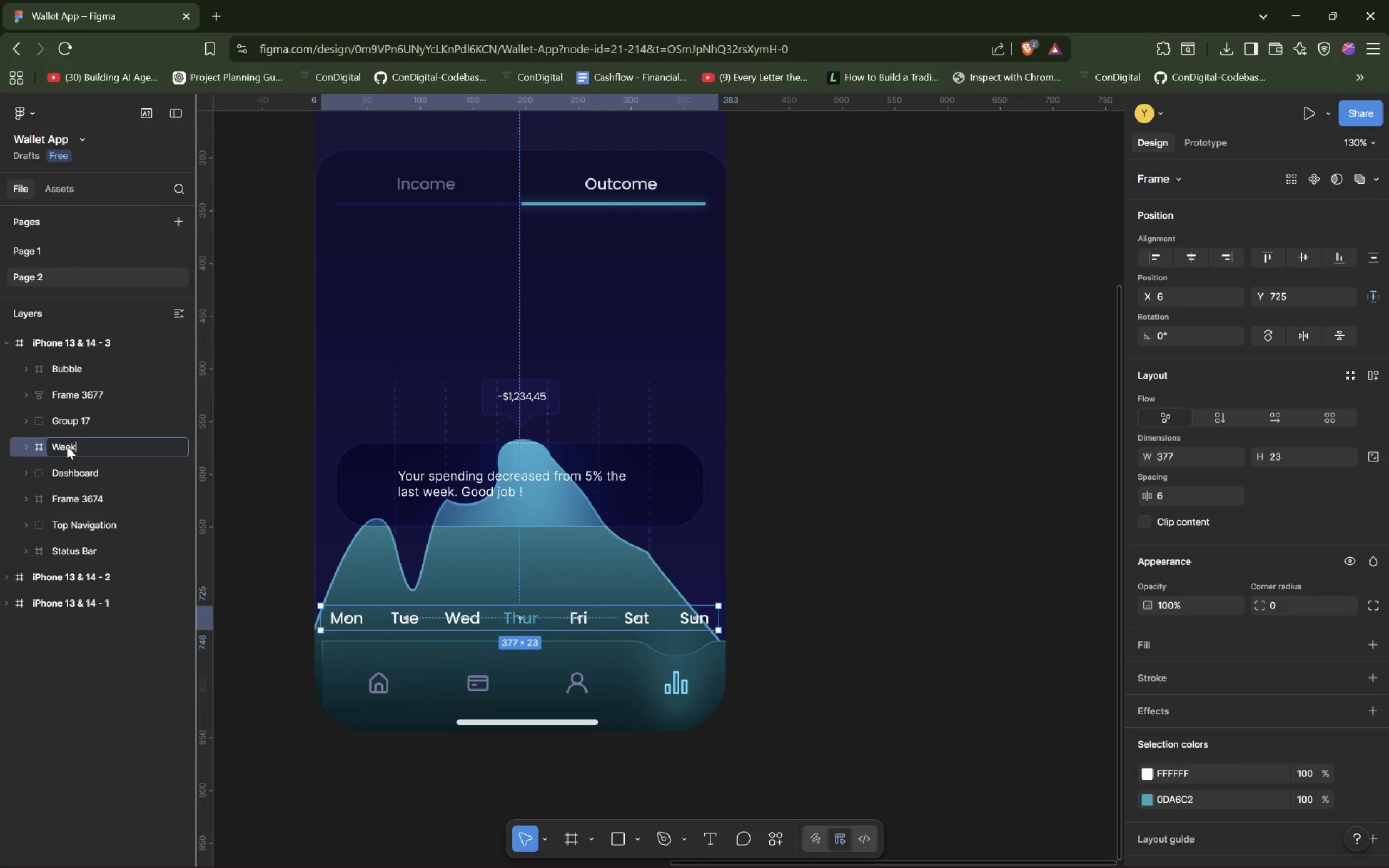 
key(Enter)
 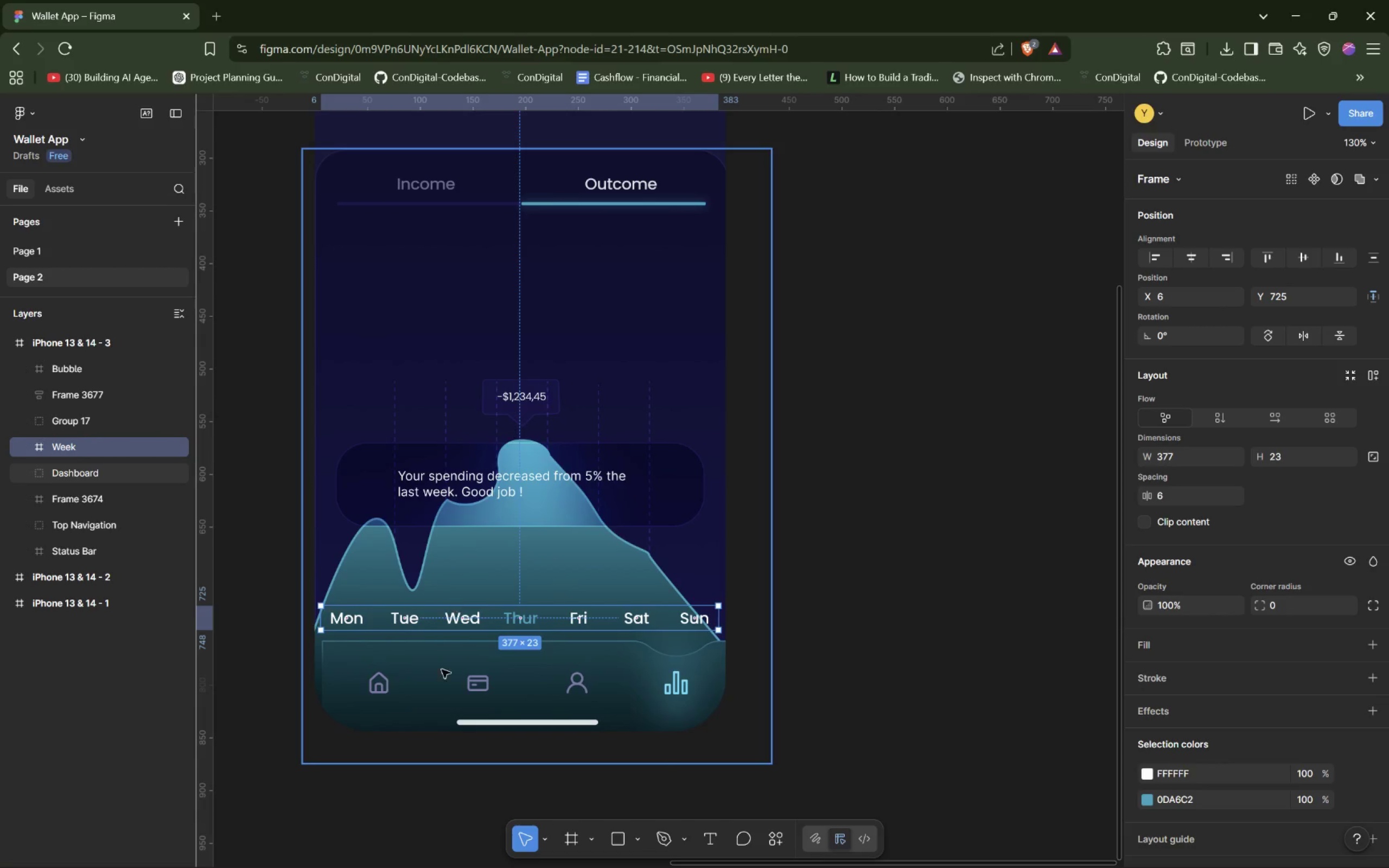 
left_click([394, 710])
 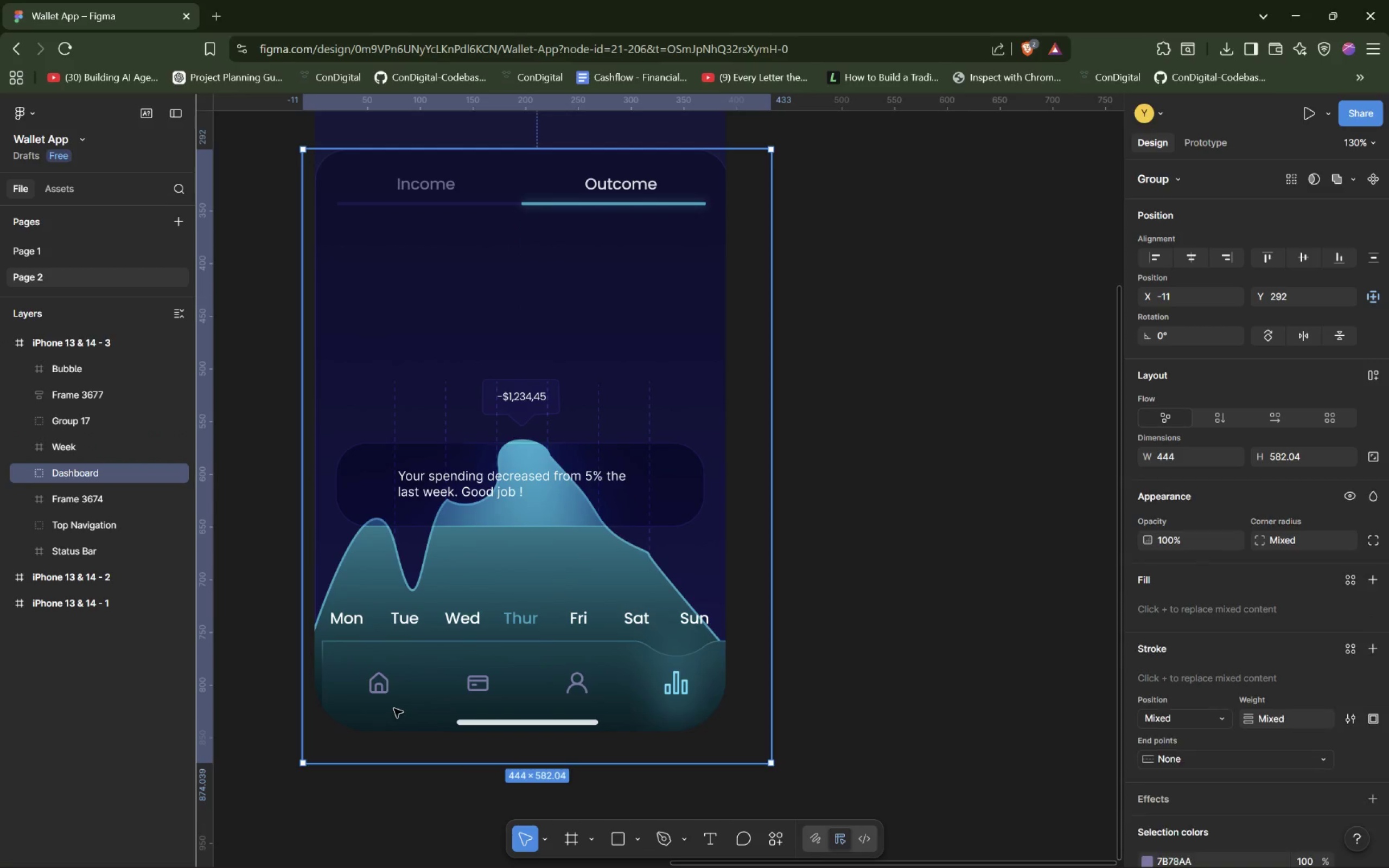 
triple_click([394, 709])
 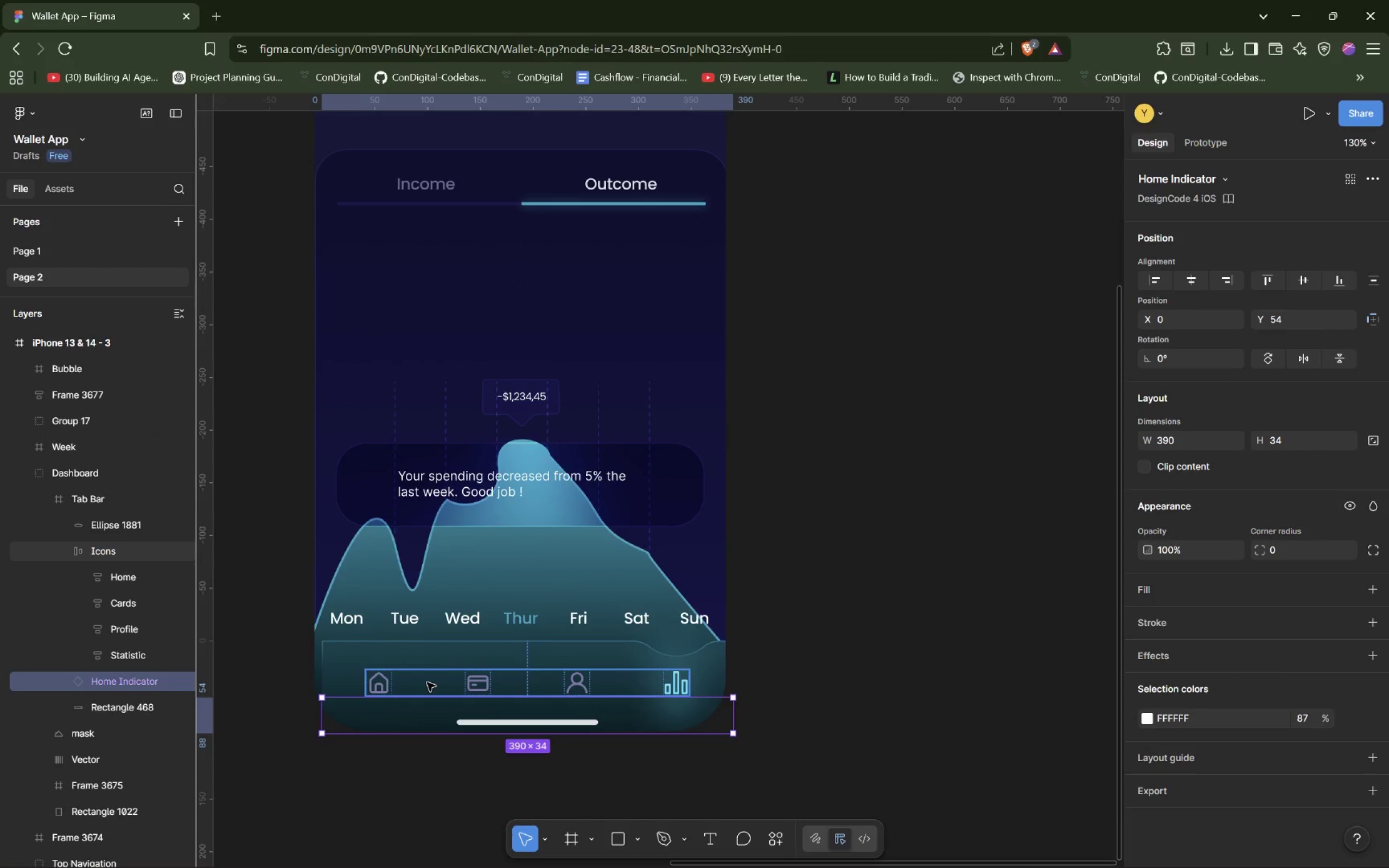 
left_click([425, 682])
 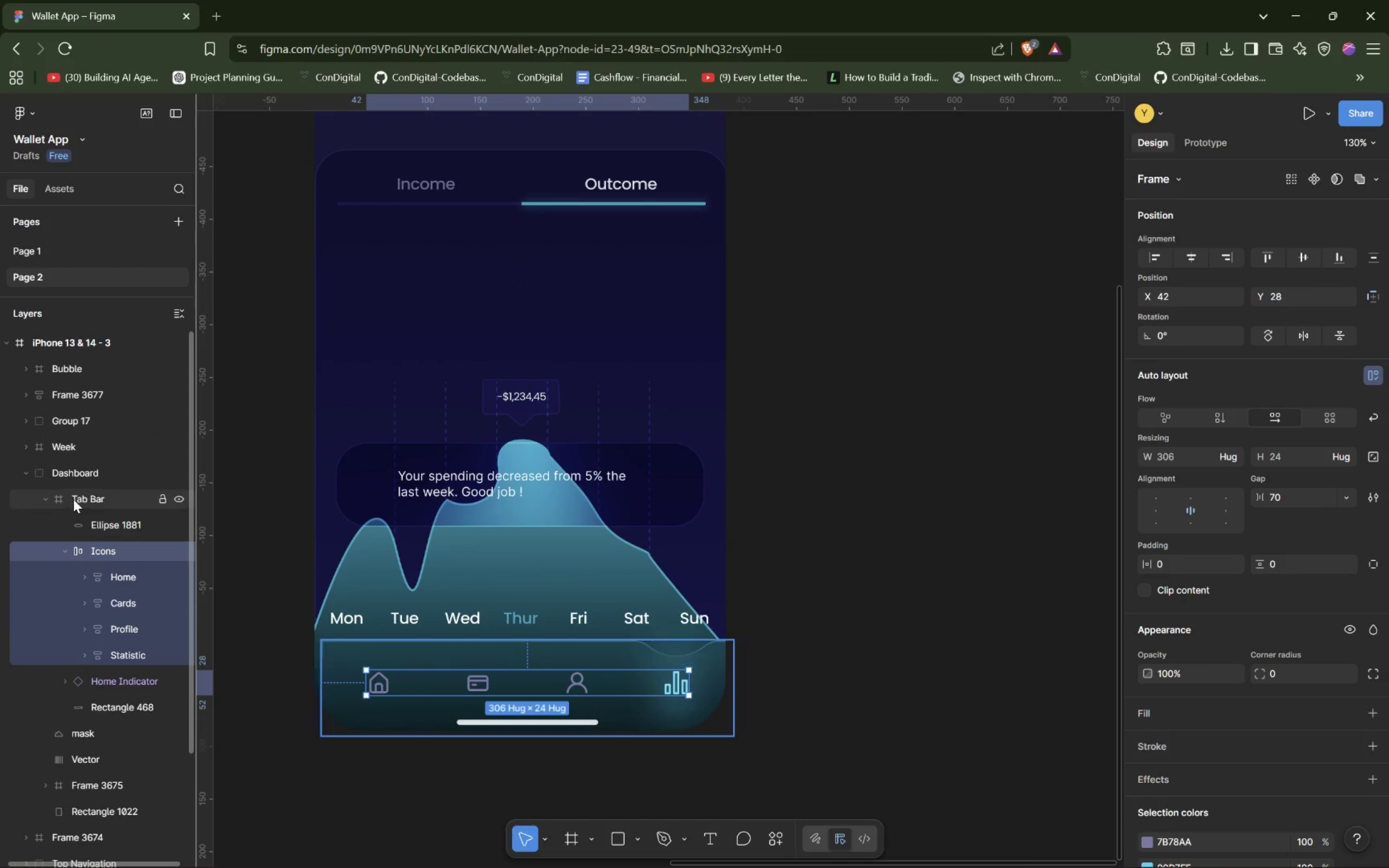 
left_click([80, 501])
 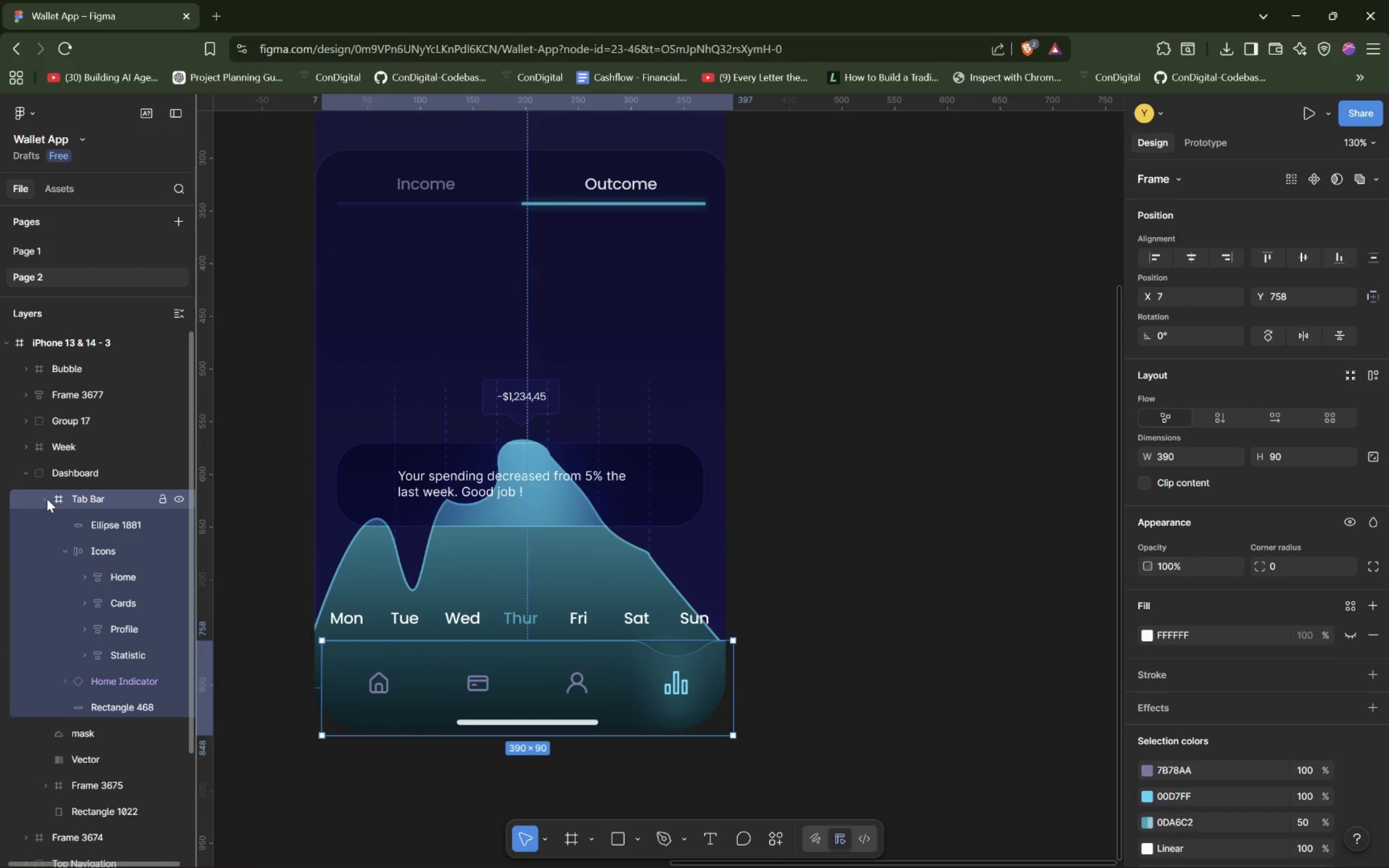 
left_click([46, 499])
 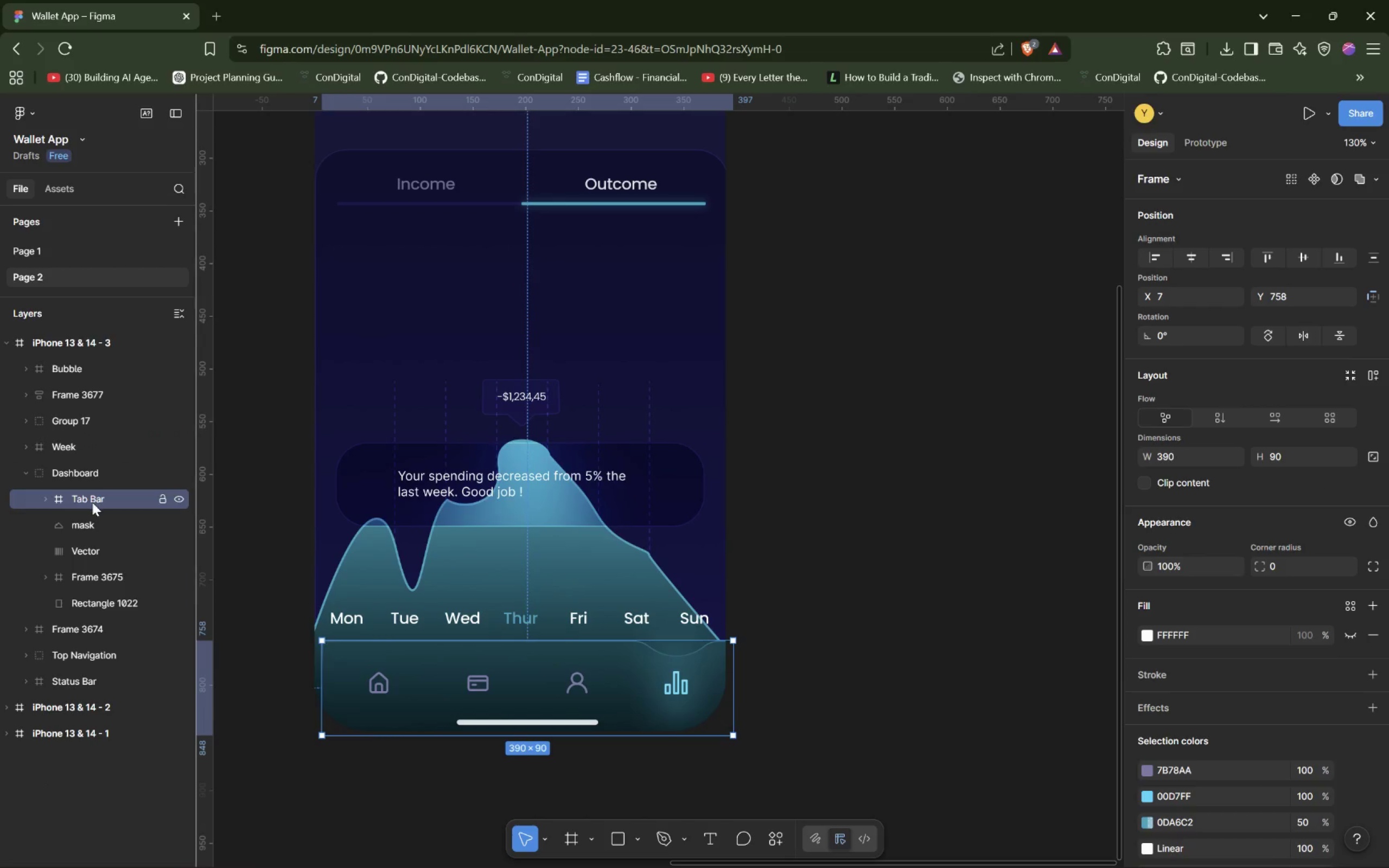 
left_click_drag(start_coordinate=[93, 502], to_coordinate=[103, 462])
 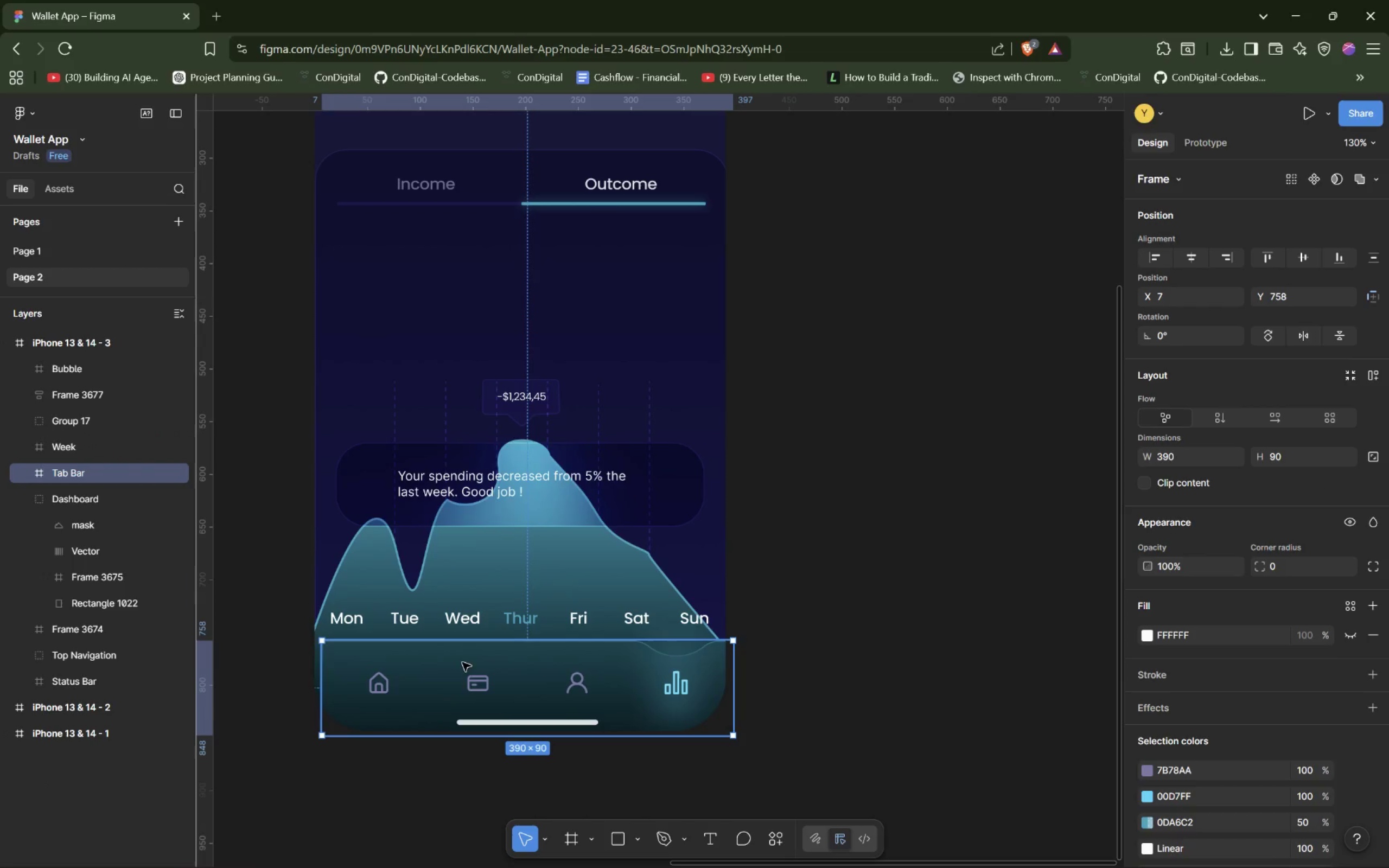 
left_click_drag(start_coordinate=[443, 672], to_coordinate=[434, 668])
 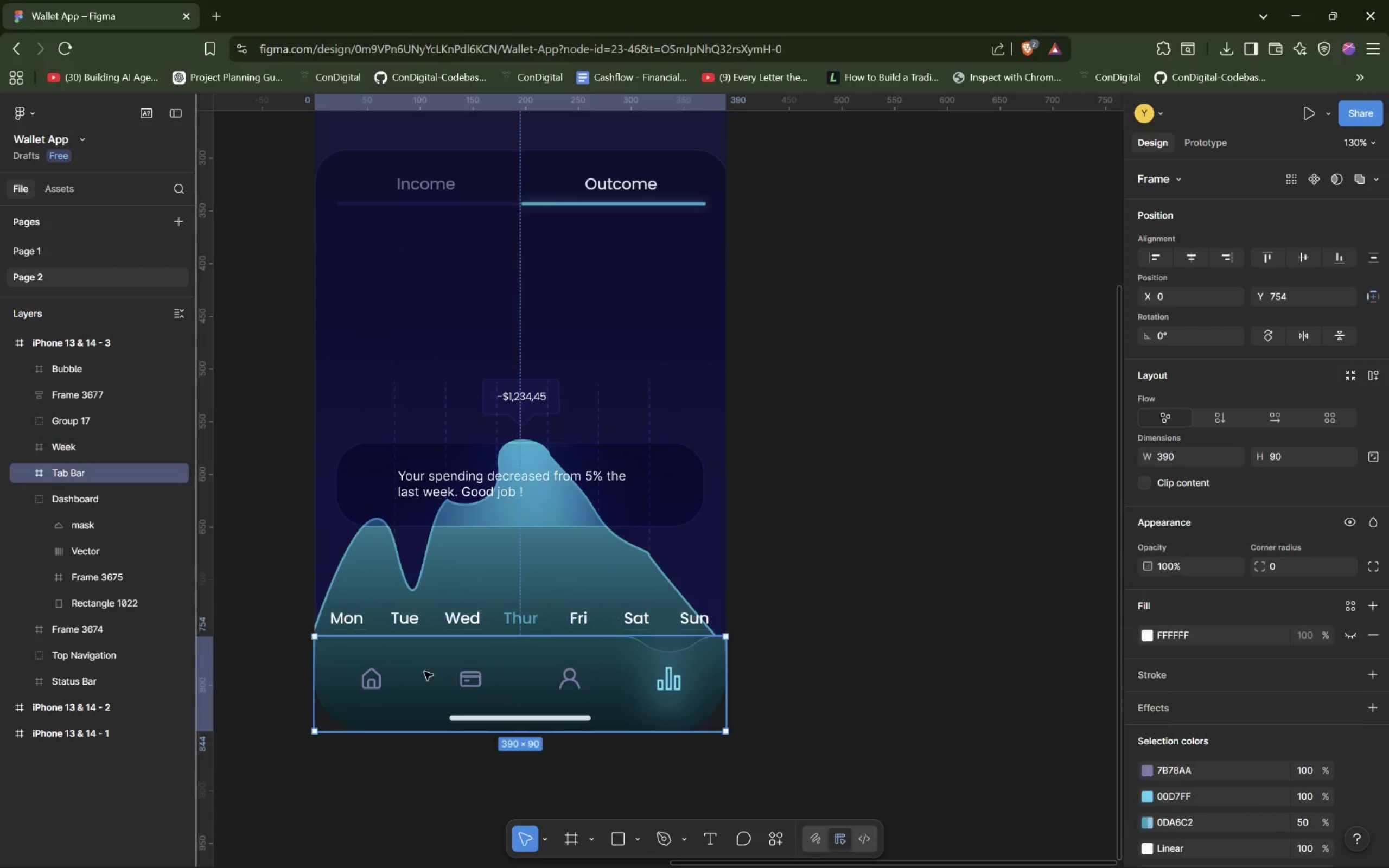 
left_click([1194, 256])
 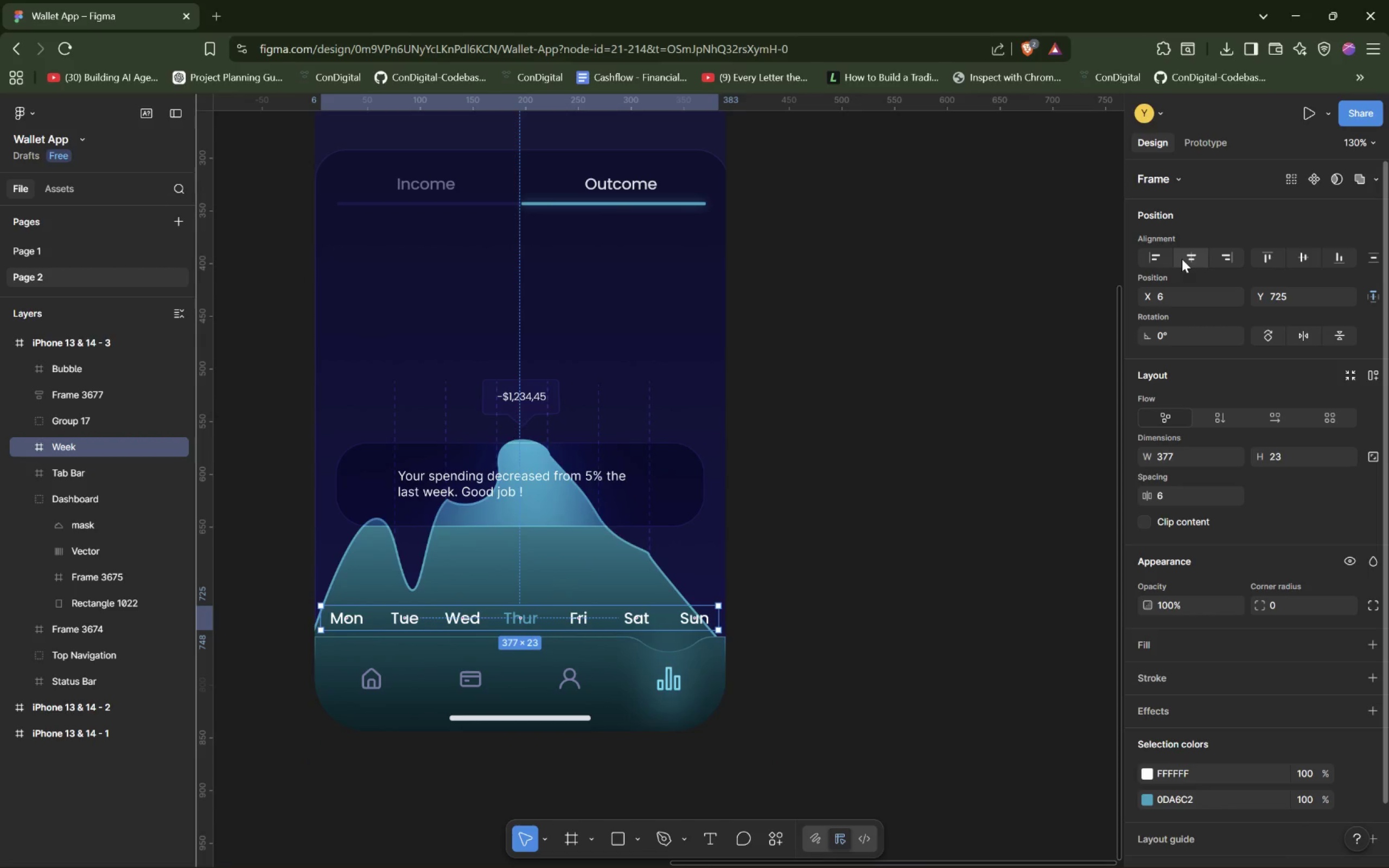 
left_click([1183, 259])
 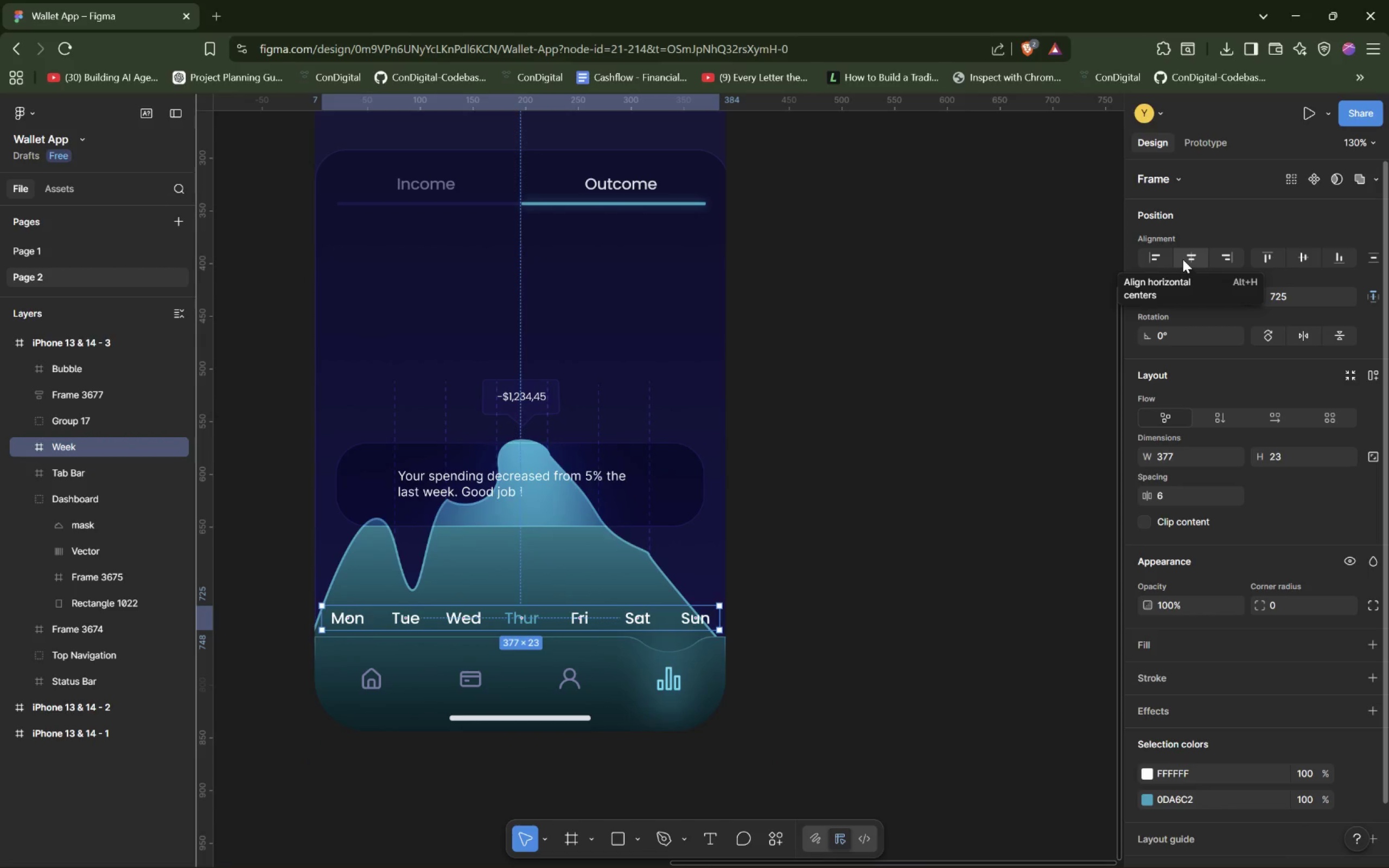 
wait(7.7)
 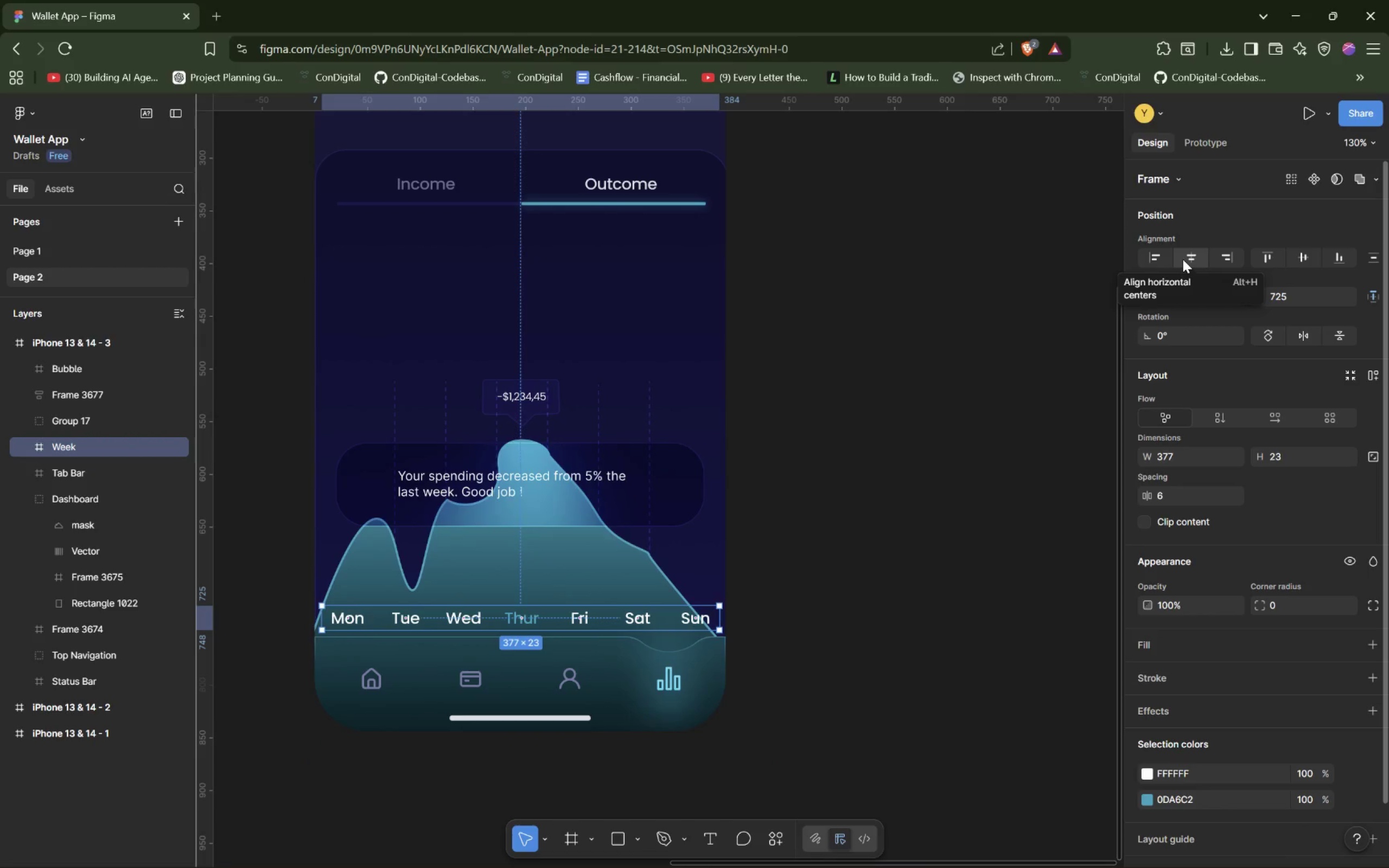 
double_click([648, 412])
 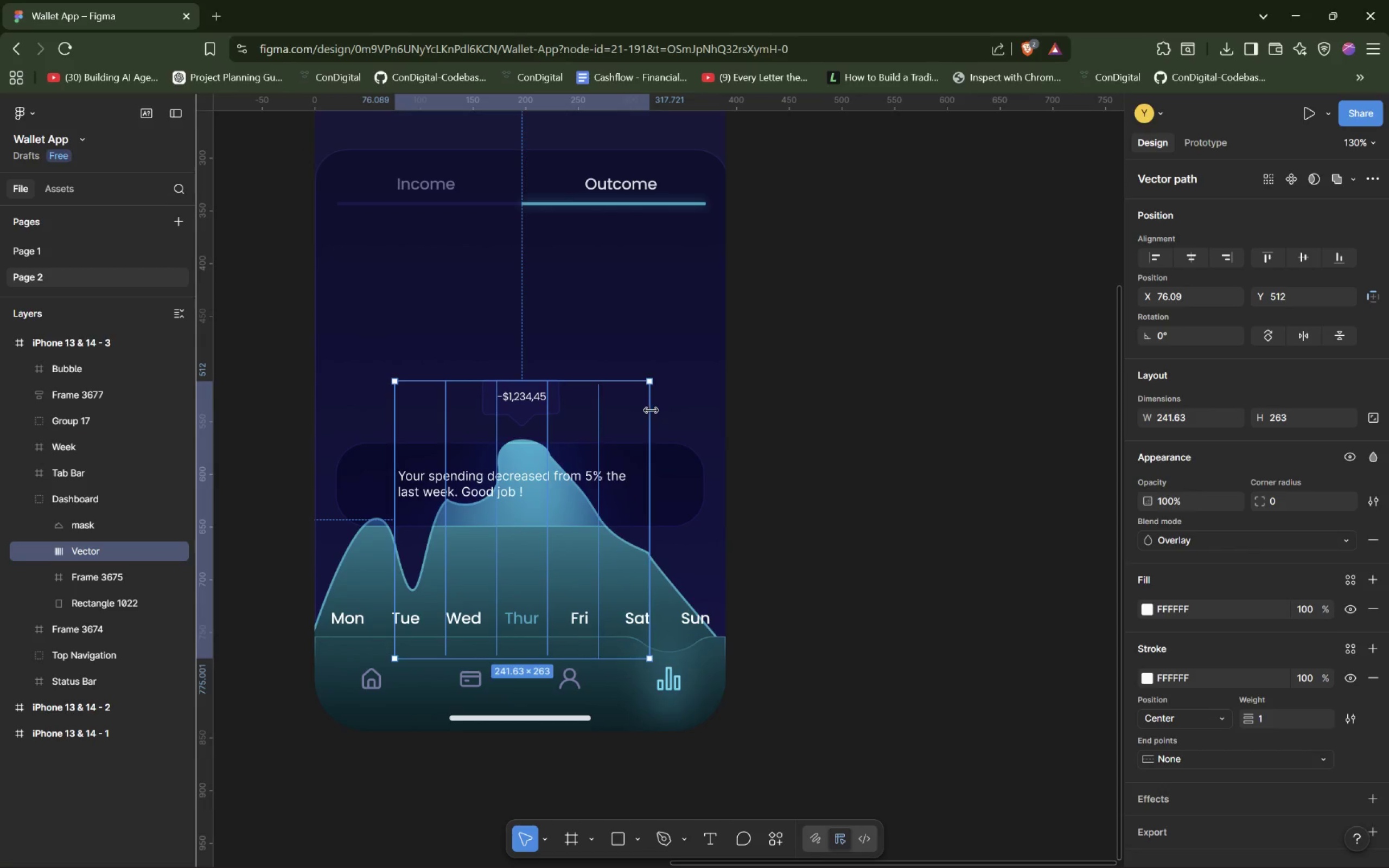 
double_click([652, 411])
 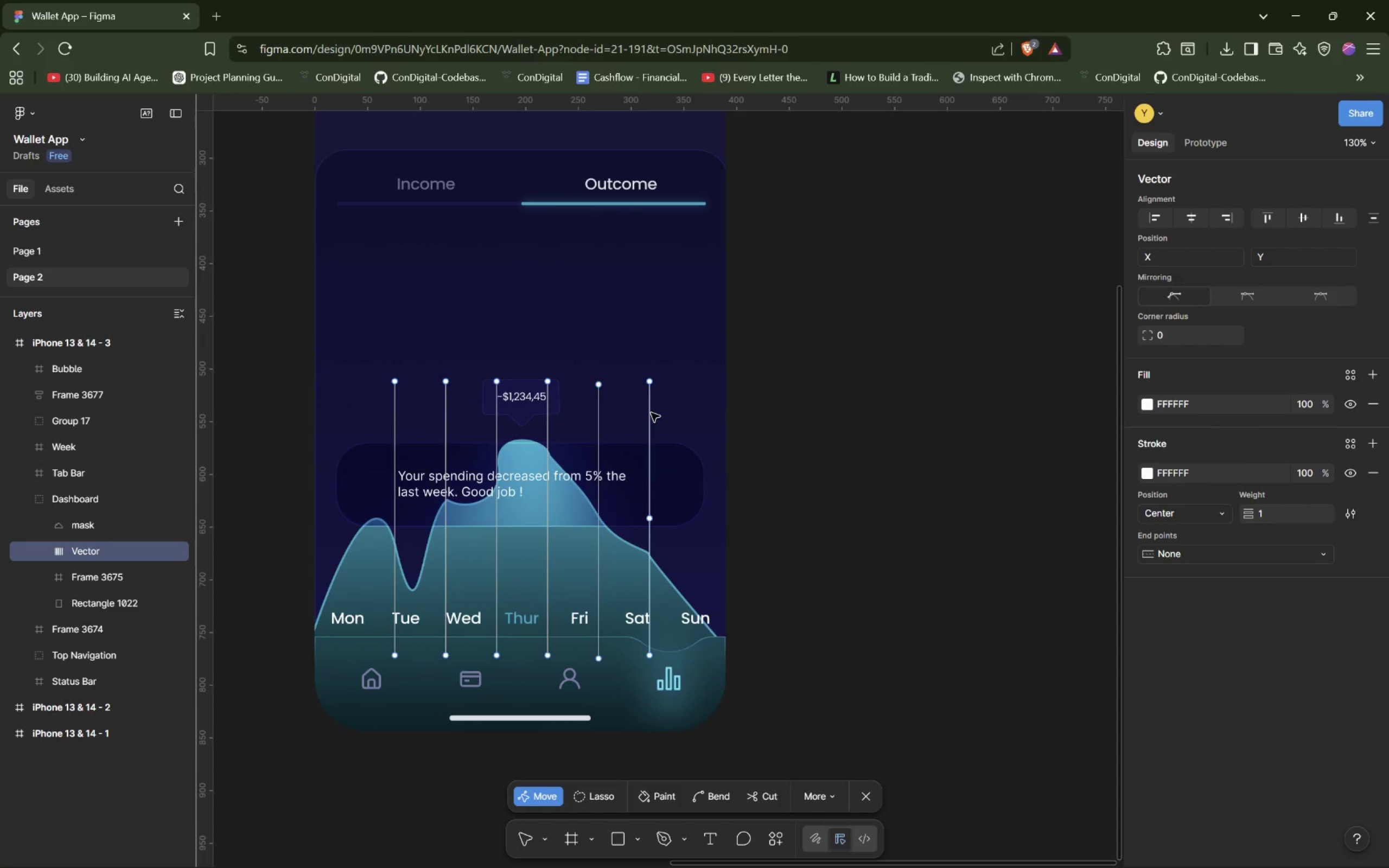 
hold_key(key=AltLeft, duration=1.5)
left_click_drag(start_coordinate=[649, 419], to_coordinate=[696, 417])
 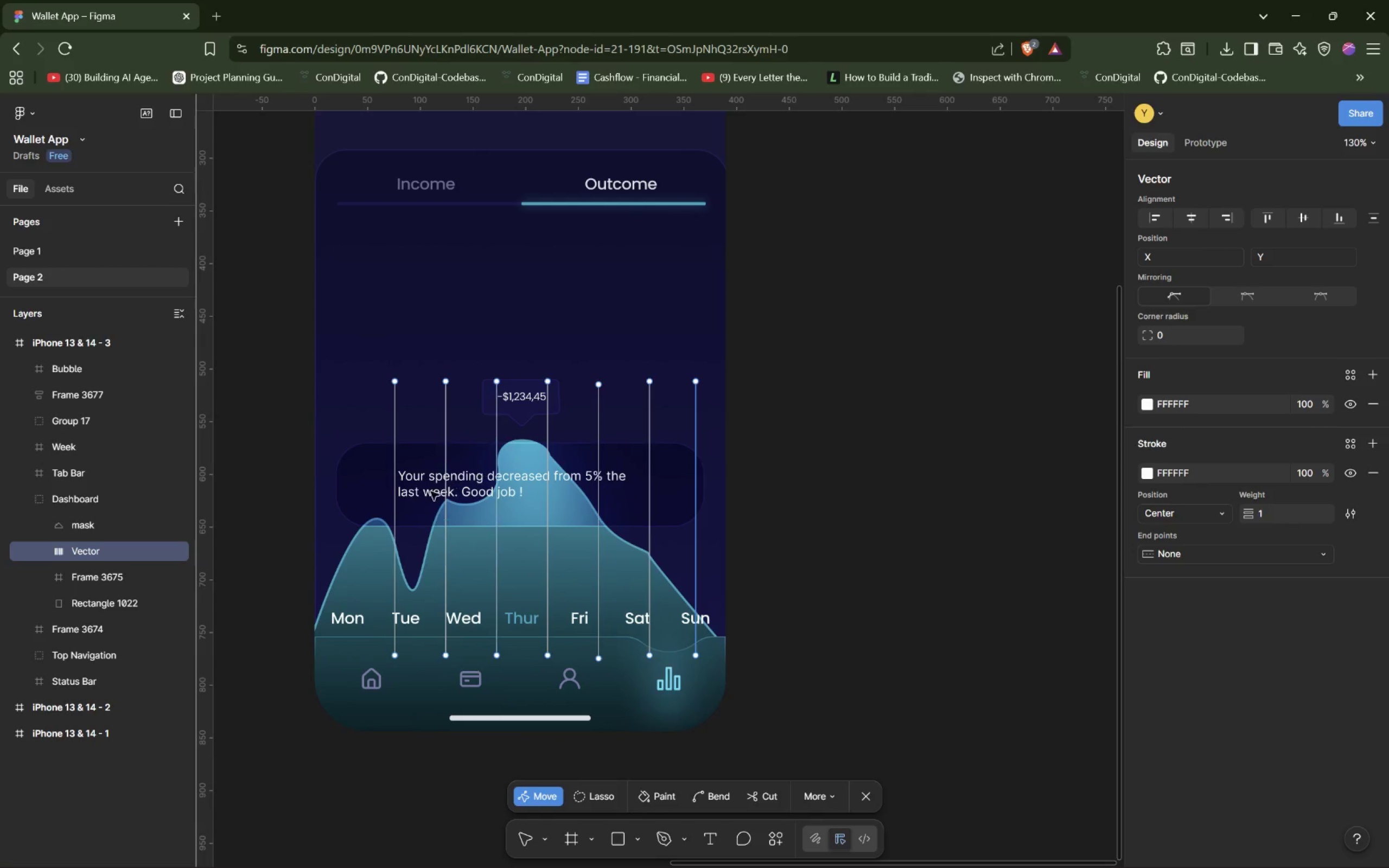 
hold_key(key=AltLeft, duration=1.51)
 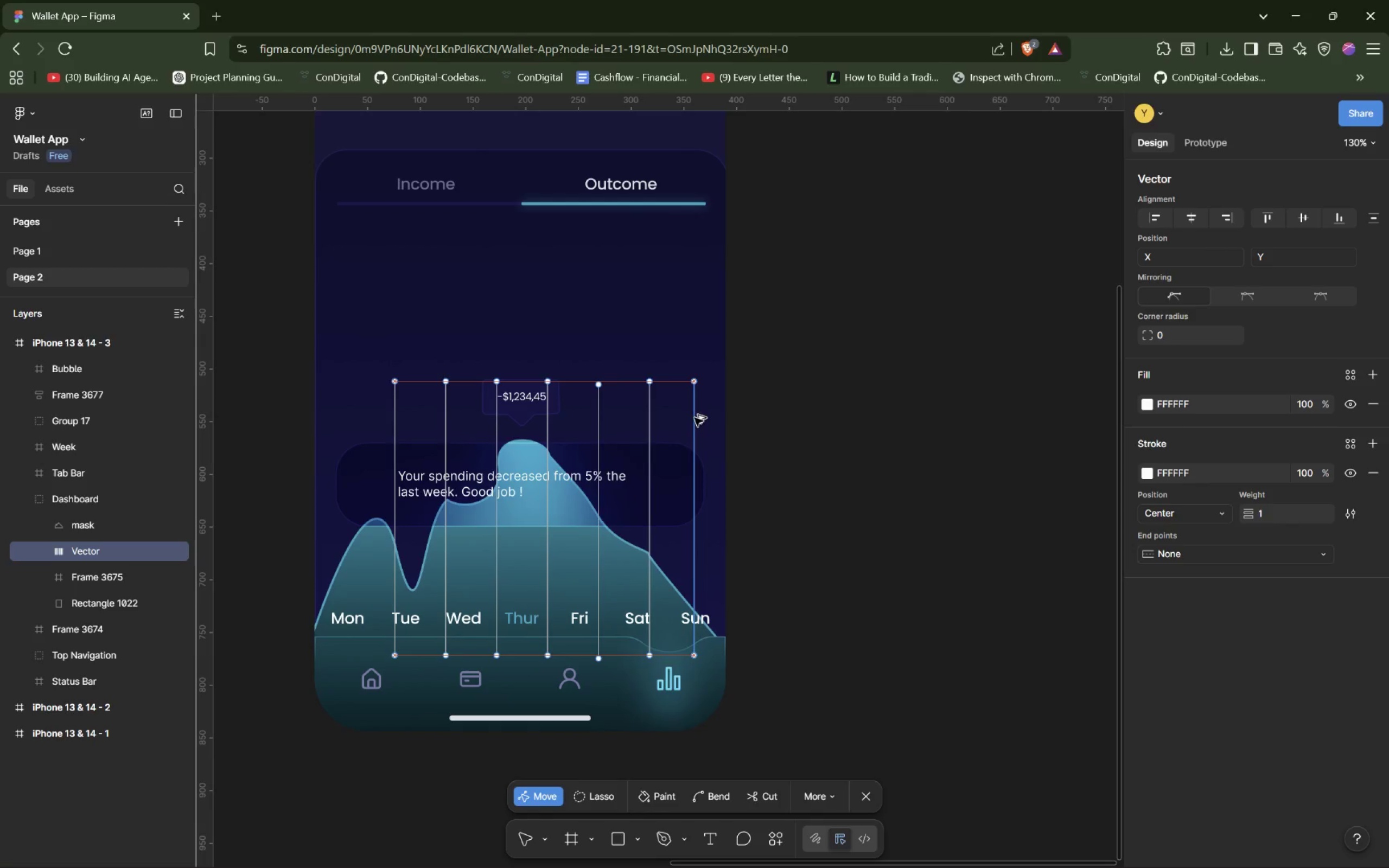 
hold_key(key=AltLeft, duration=1.52)
 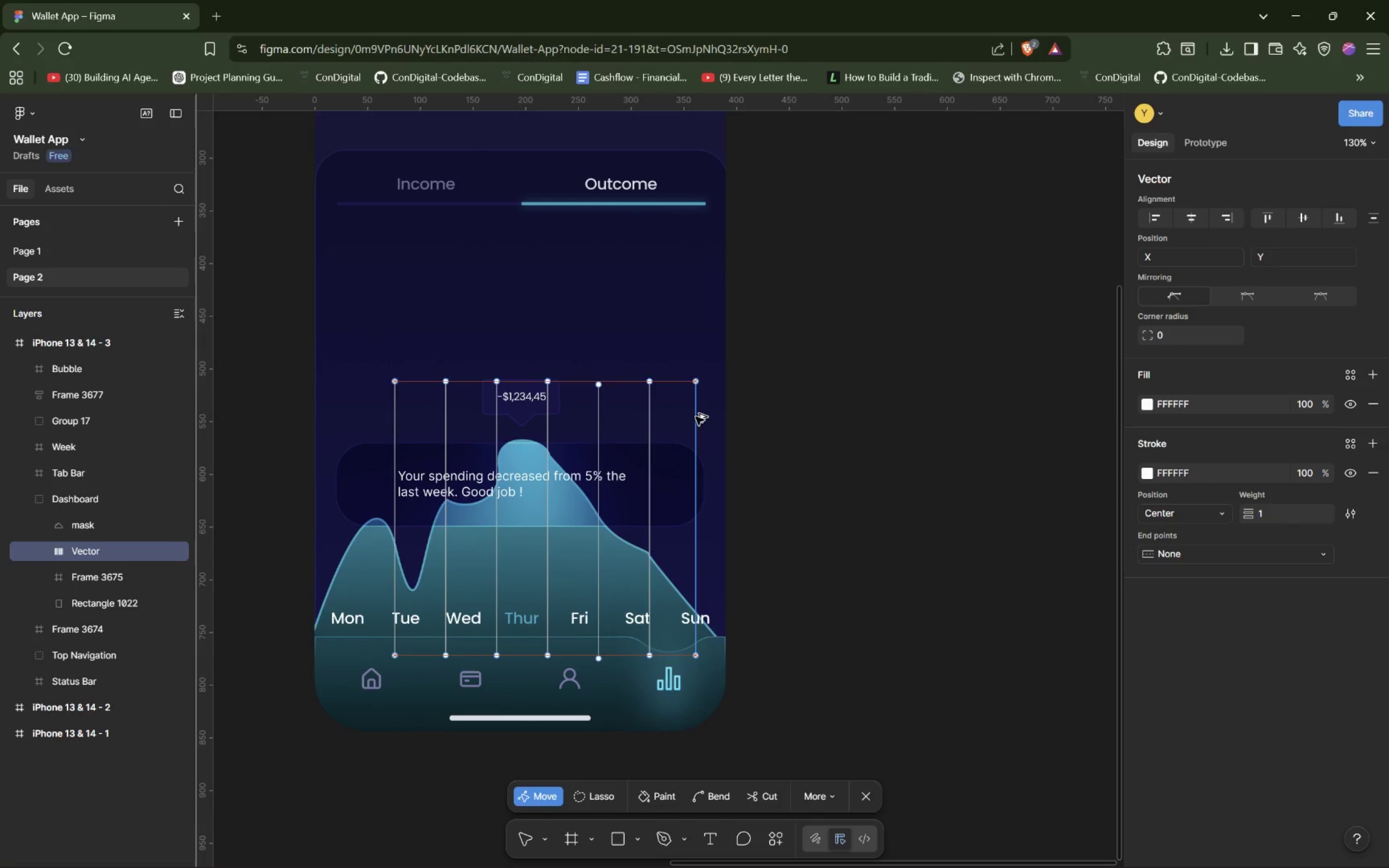 
hold_key(key=AltLeft, duration=1.09)
 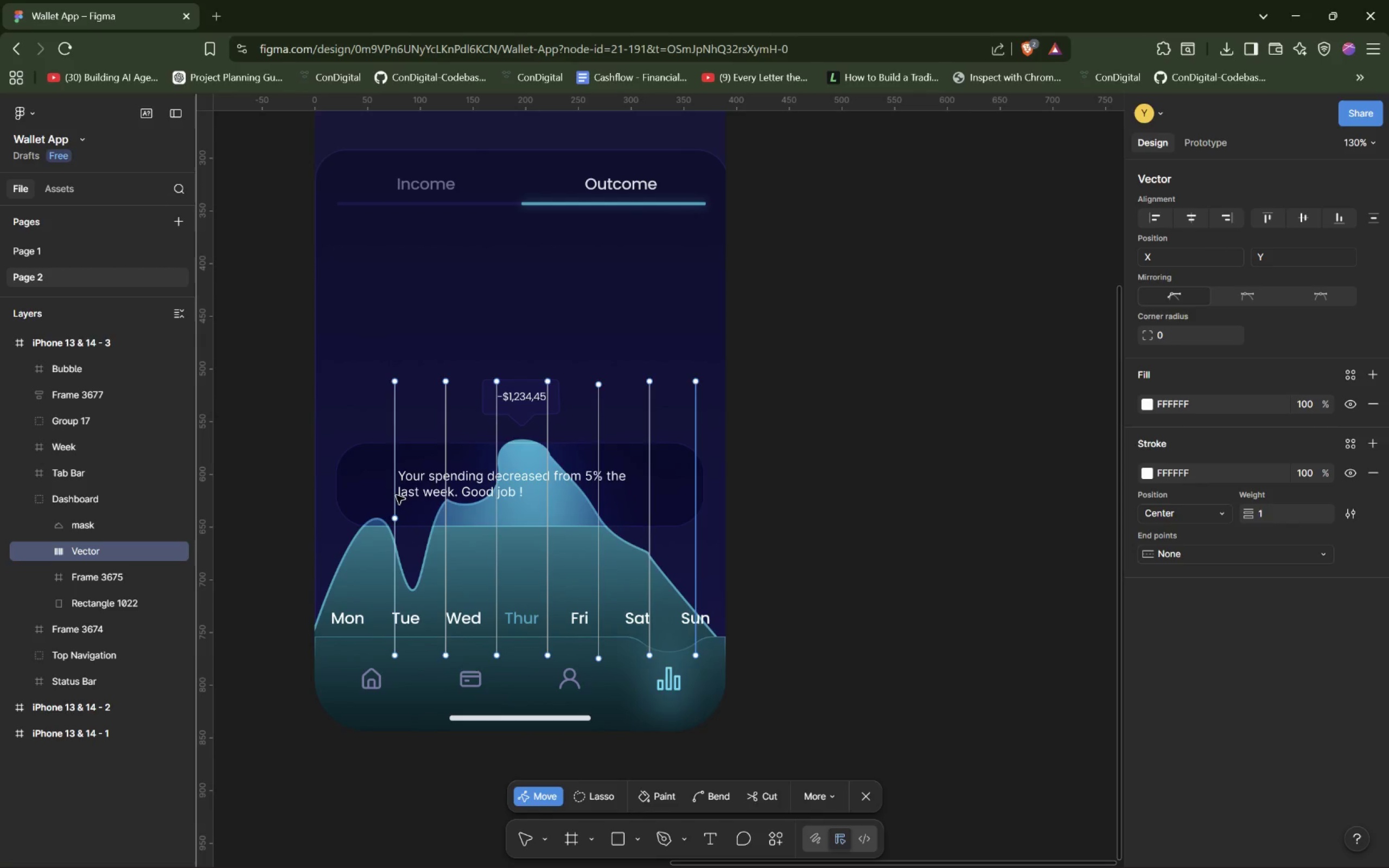 
hold_key(key=AltLeft, duration=1.53)
left_click_drag(start_coordinate=[396, 495], to_coordinate=[343, 494])
 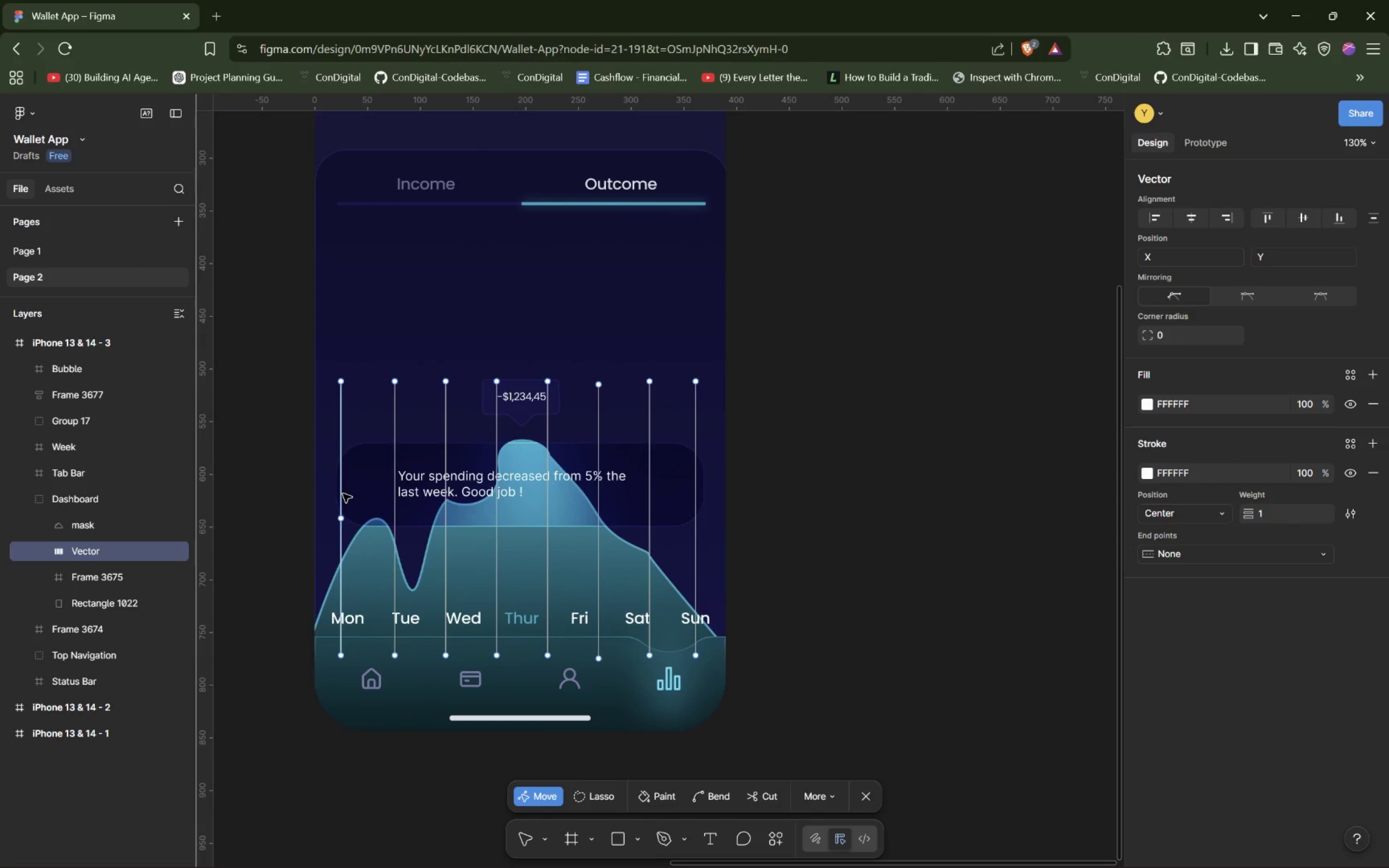 
hold_key(key=AltLeft, duration=1.52)
 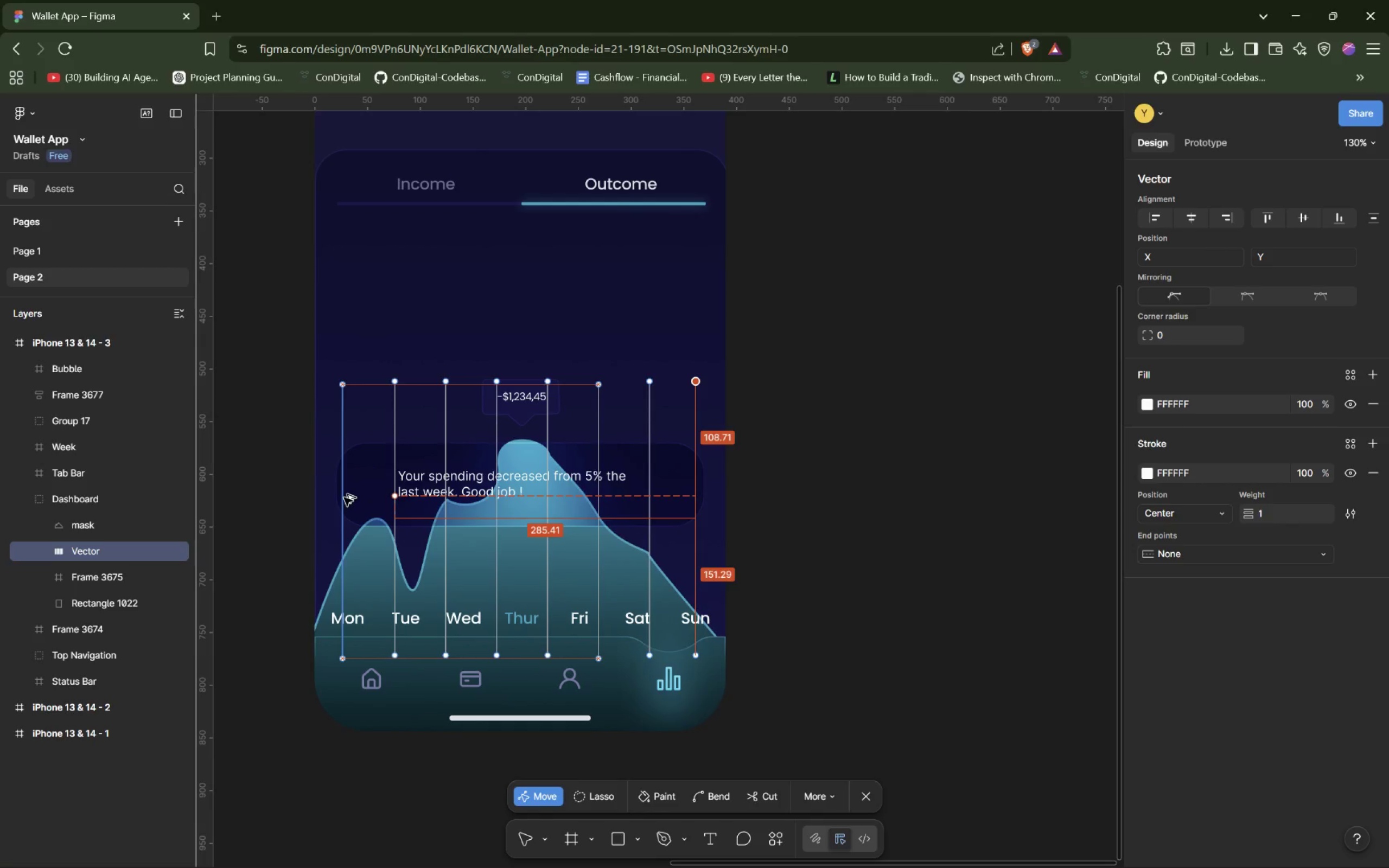 
hold_key(key=AltLeft, duration=1.51)
 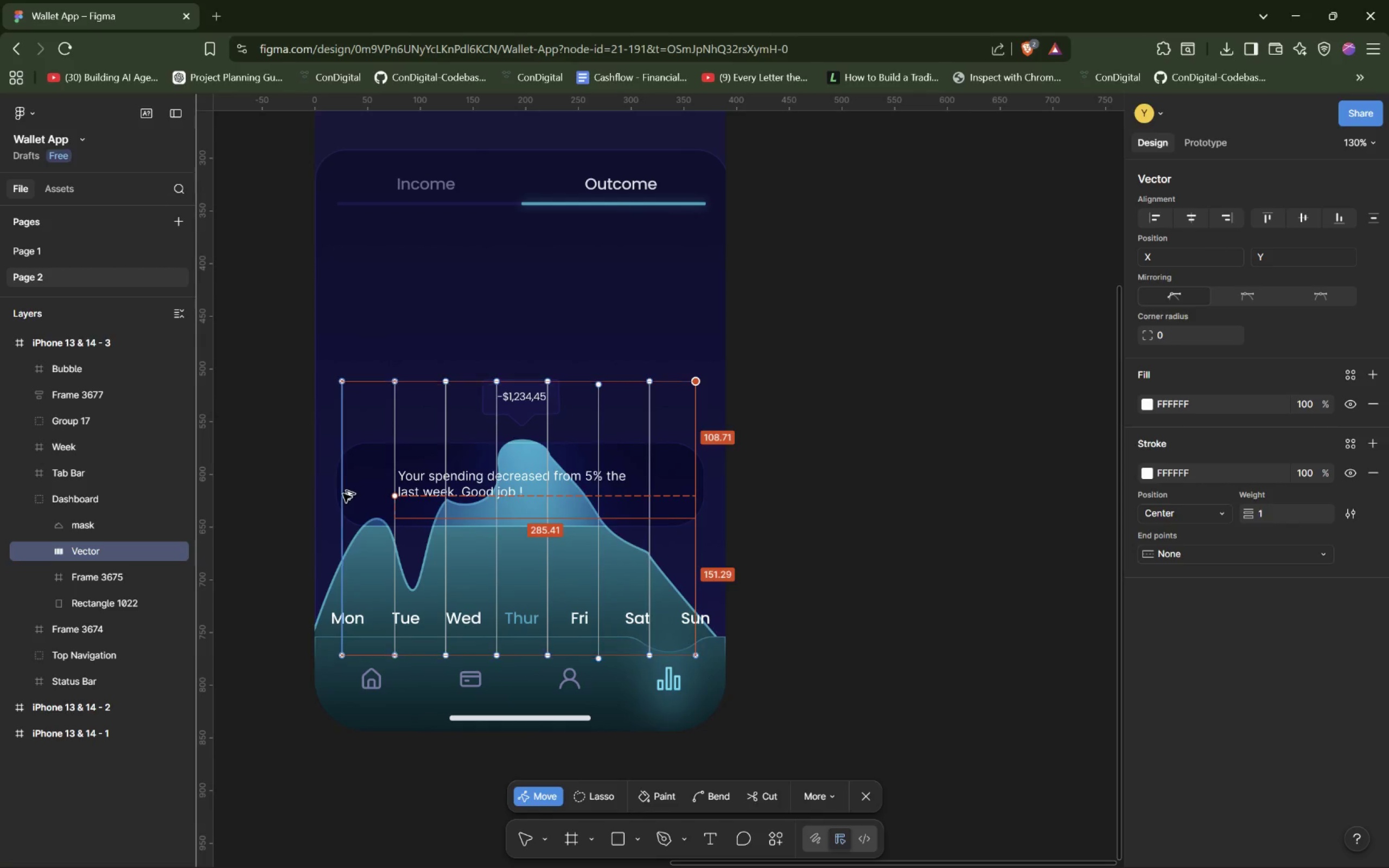 
hold_key(key=AltLeft, duration=1.42)
 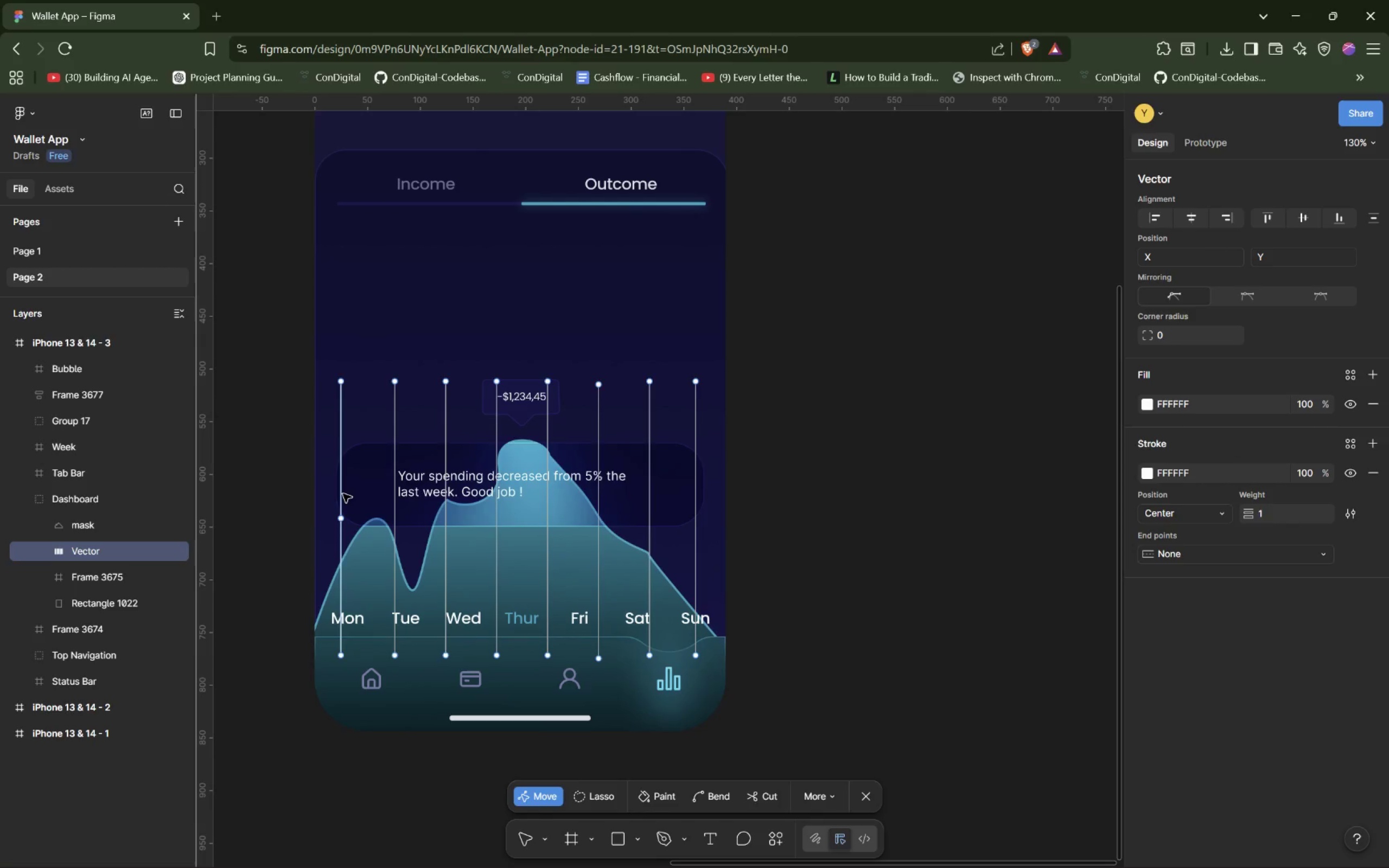 
left_click([97, 550])
 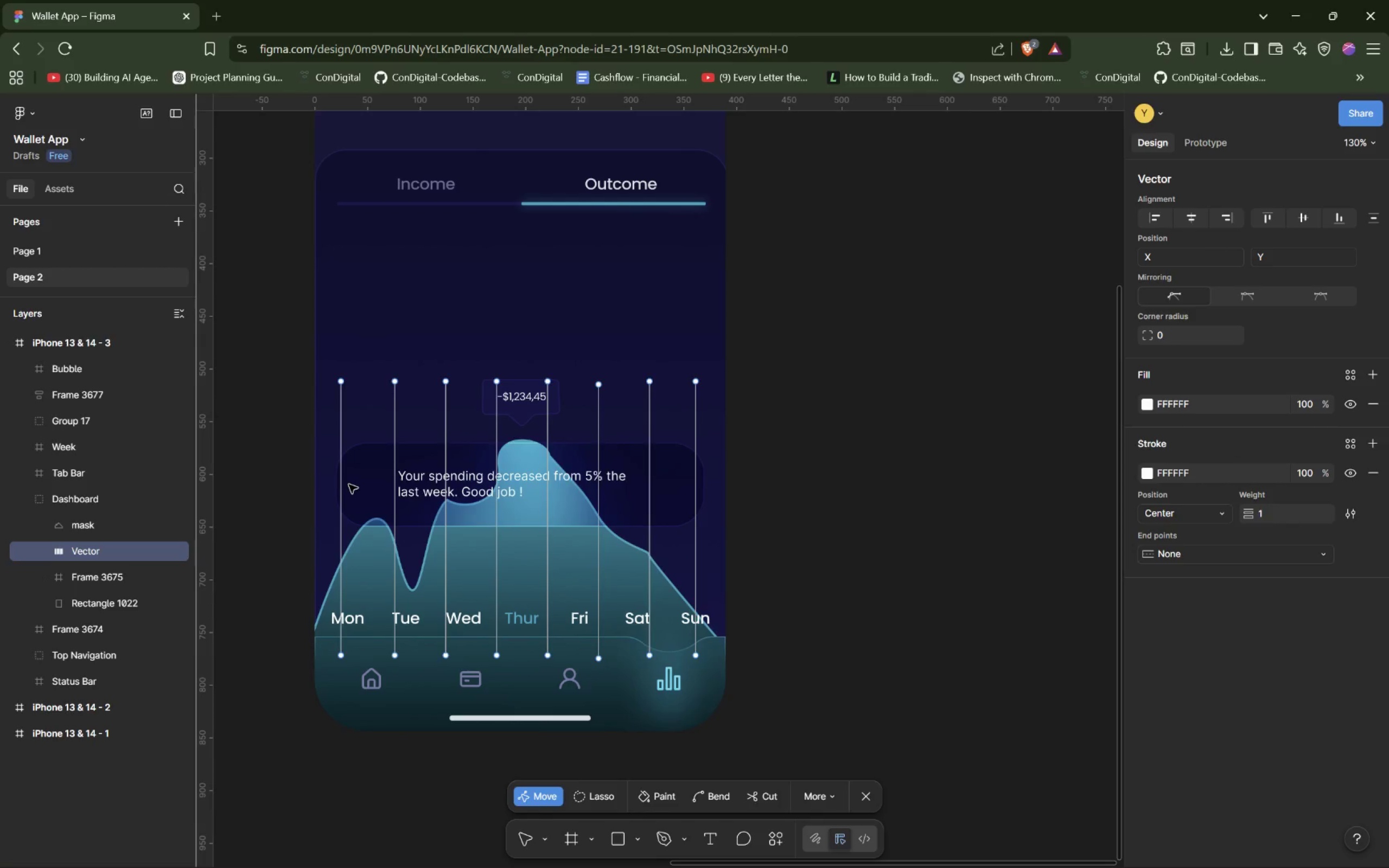 
left_click([337, 490])
 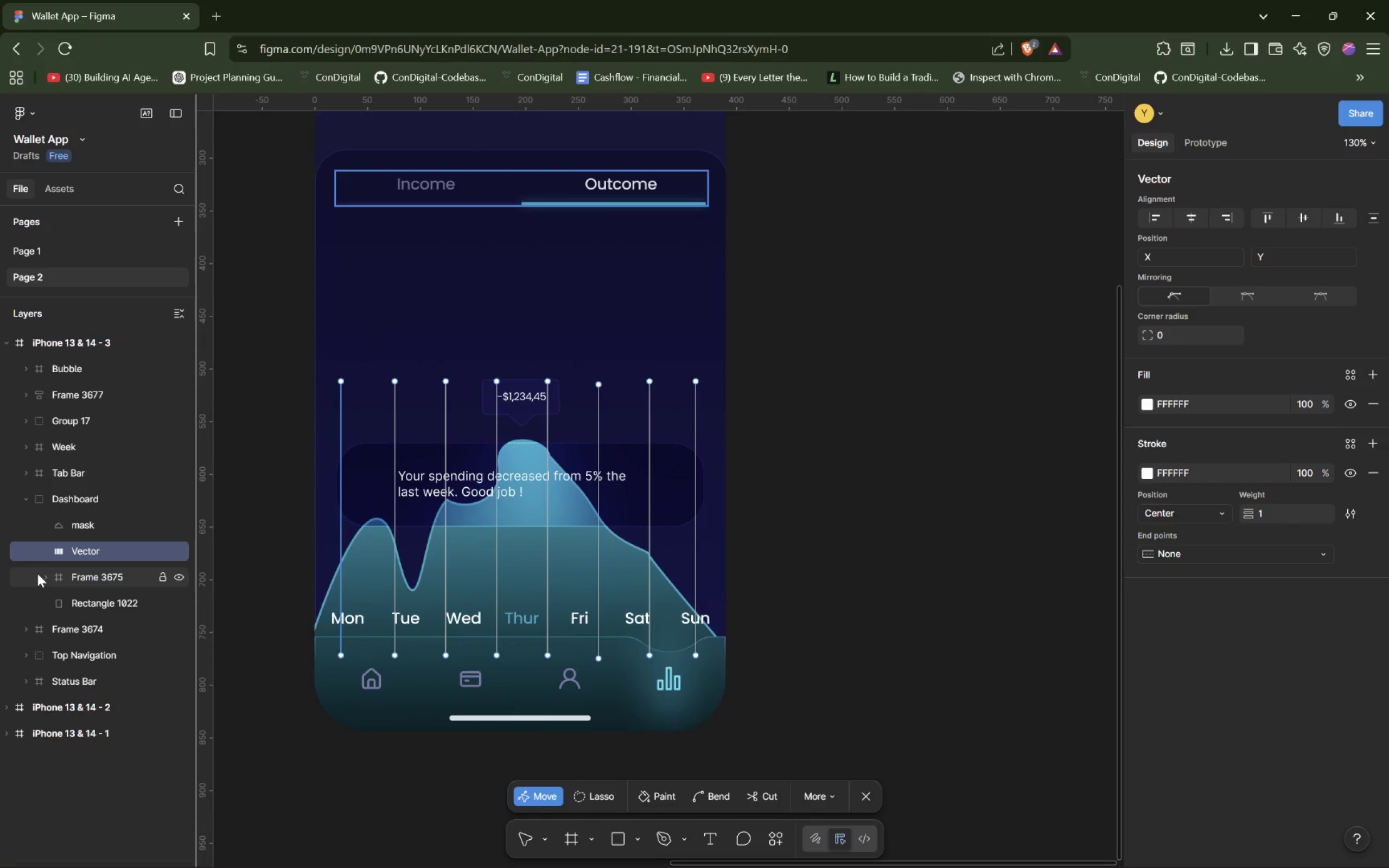 
left_click([41, 577])
 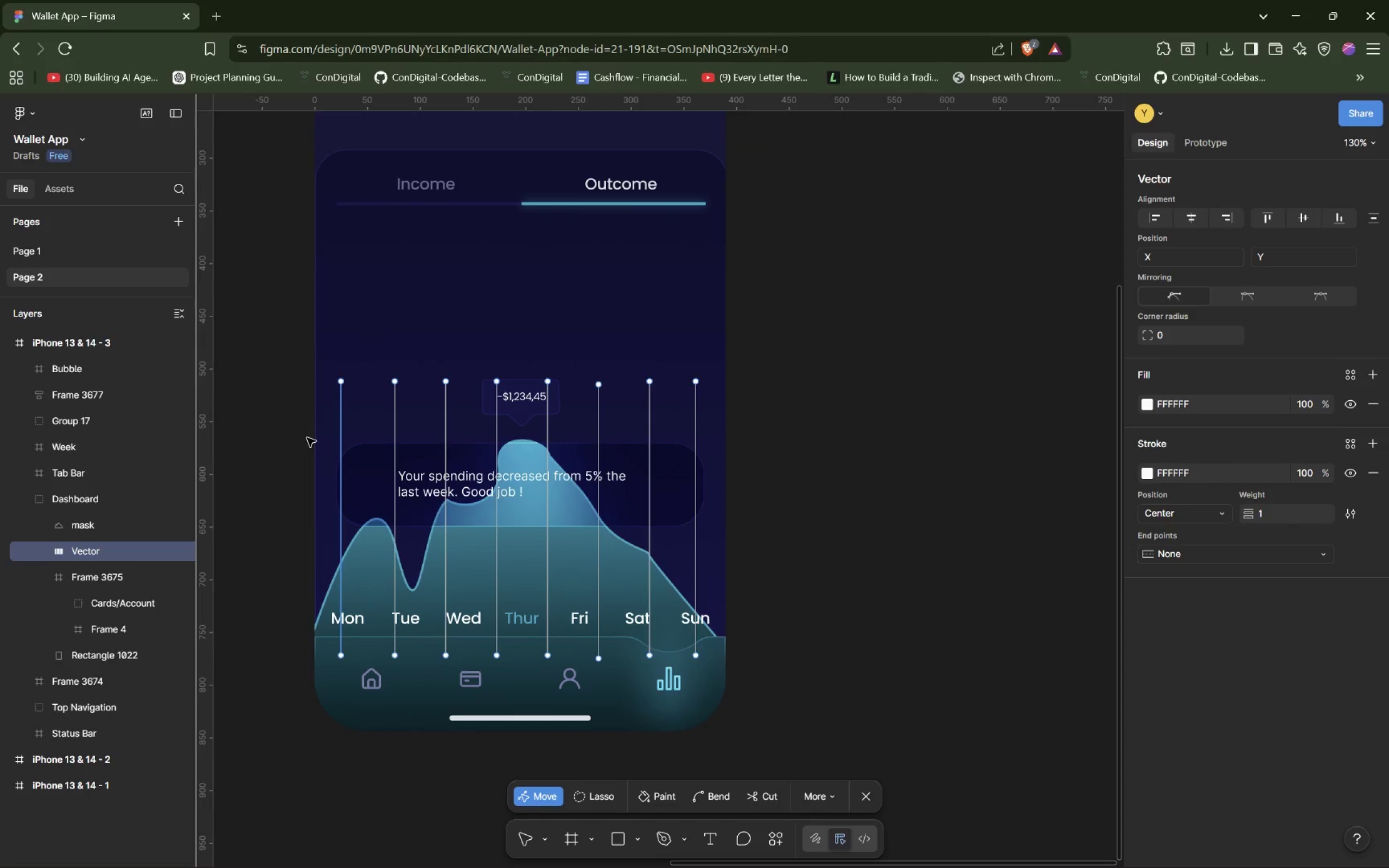 
left_click([398, 432])
 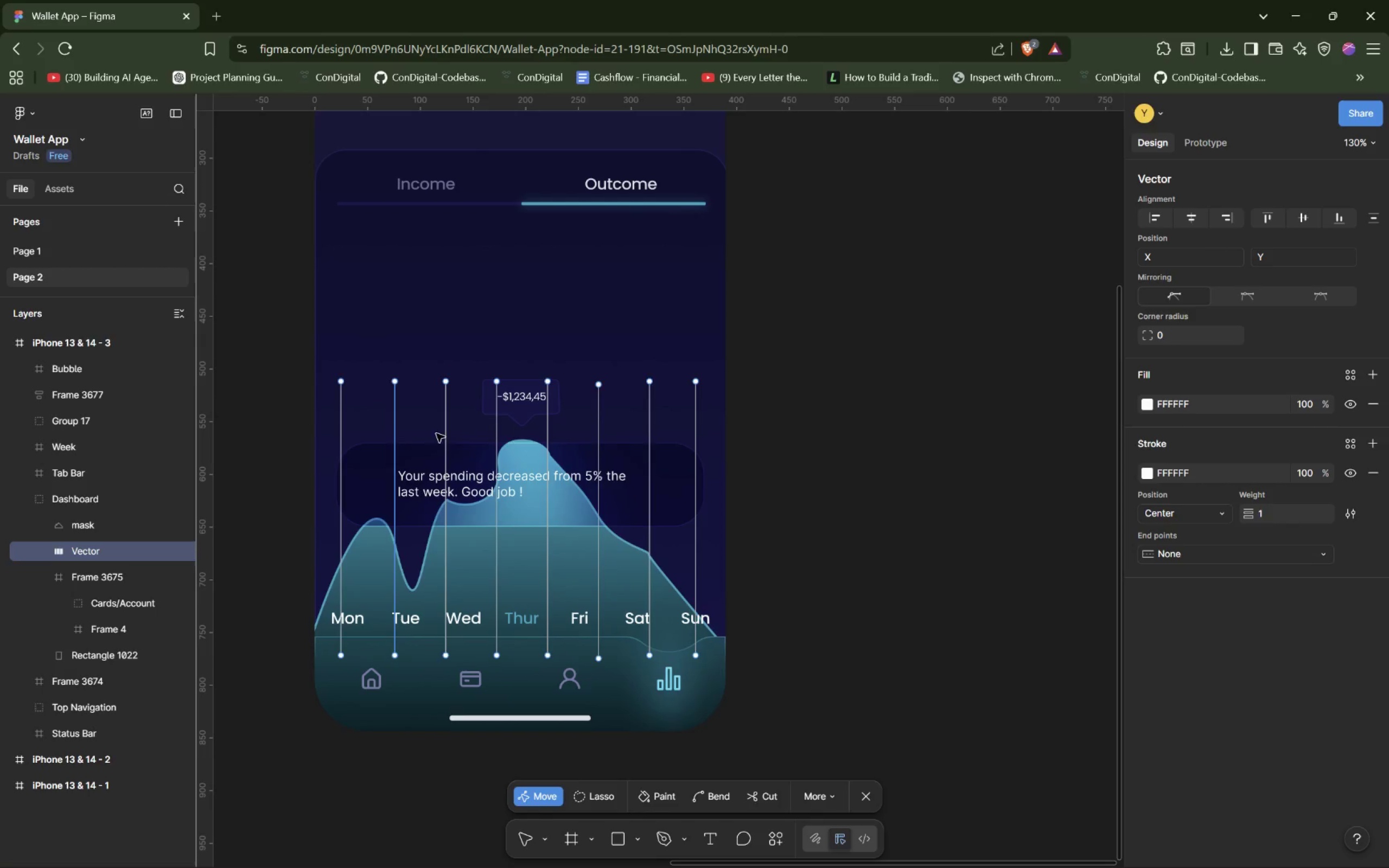 
left_click([448, 433])
 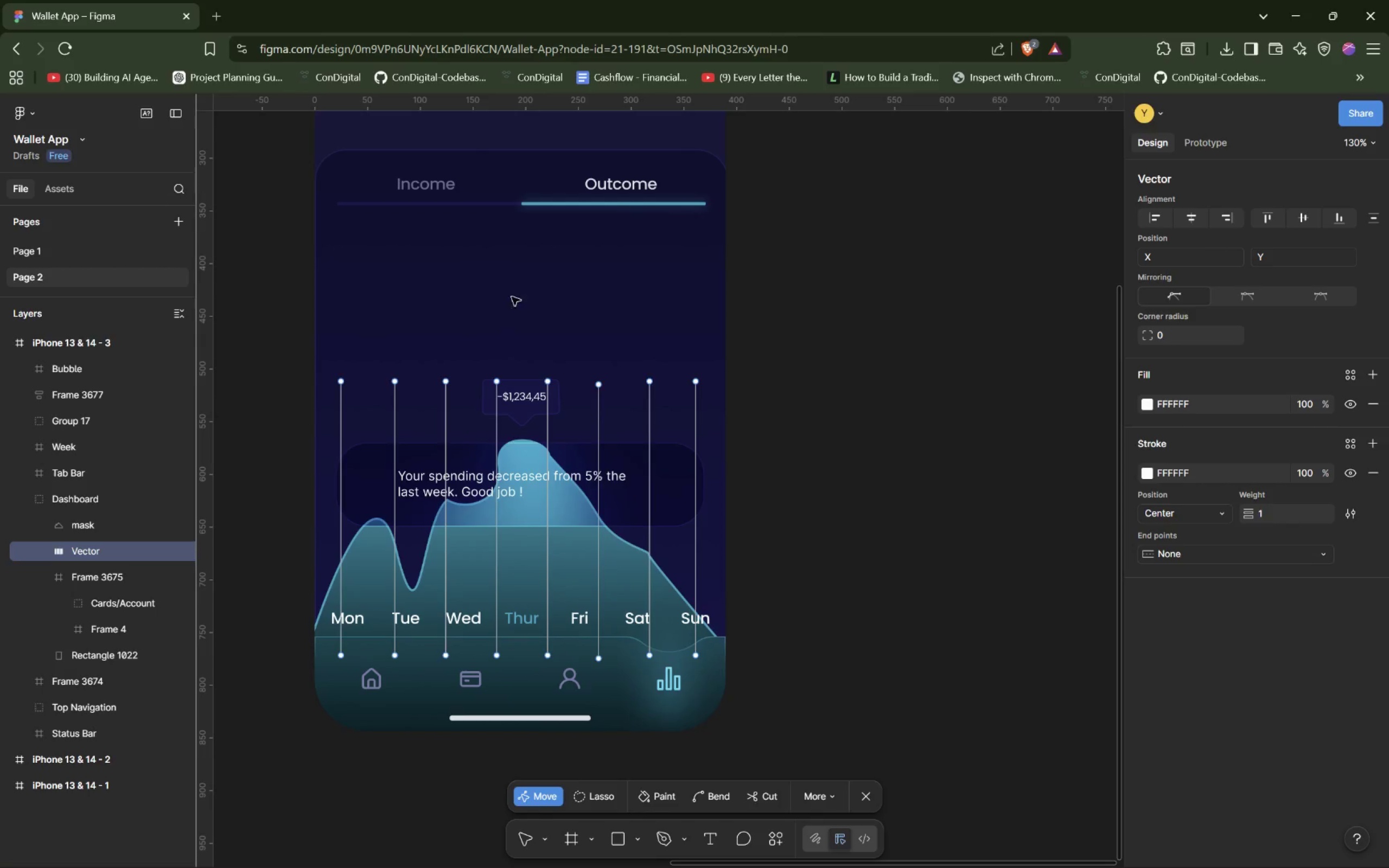 
left_click([691, 278])
 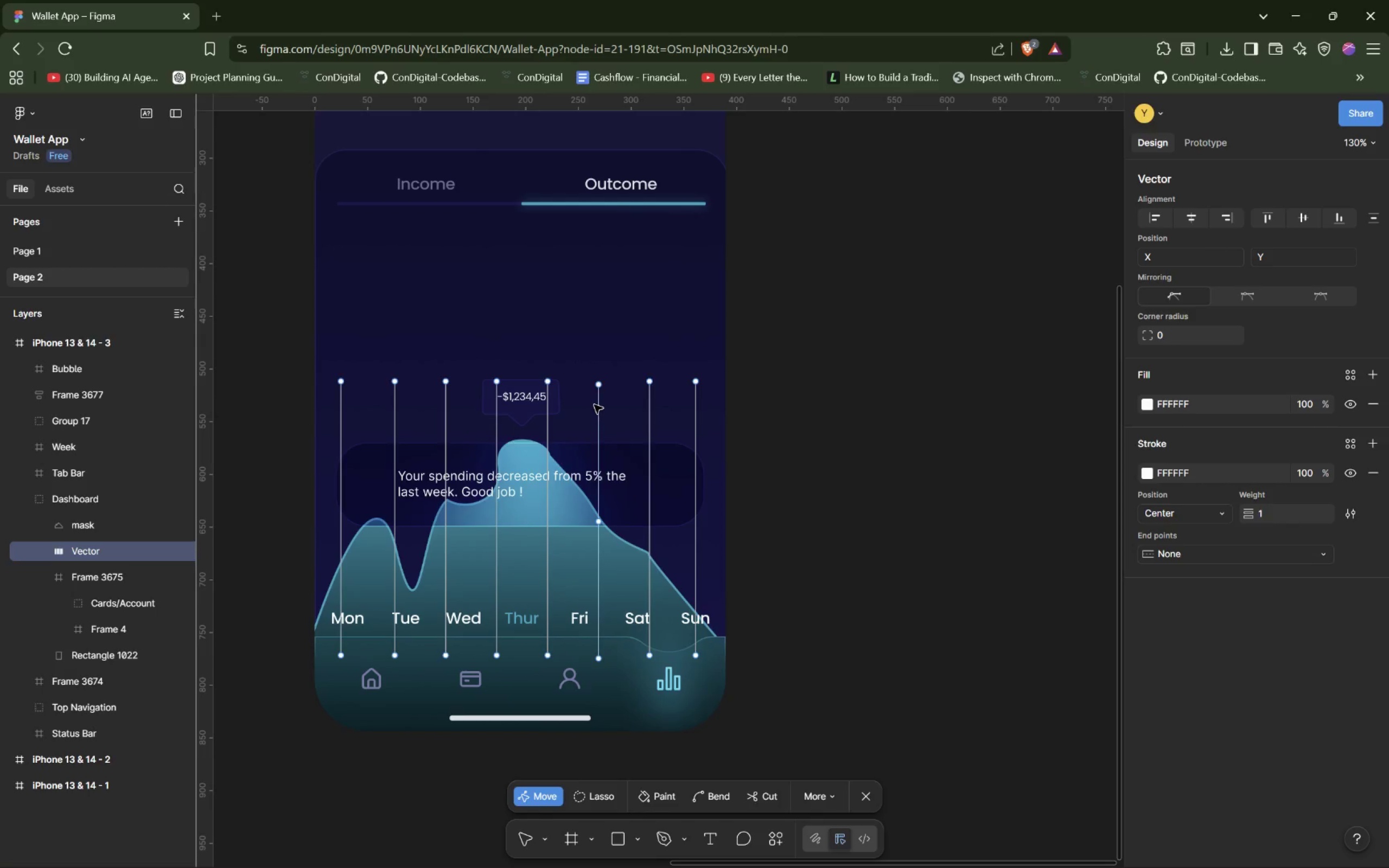 
left_click_drag(start_coordinate=[596, 407], to_coordinate=[597, 401])
 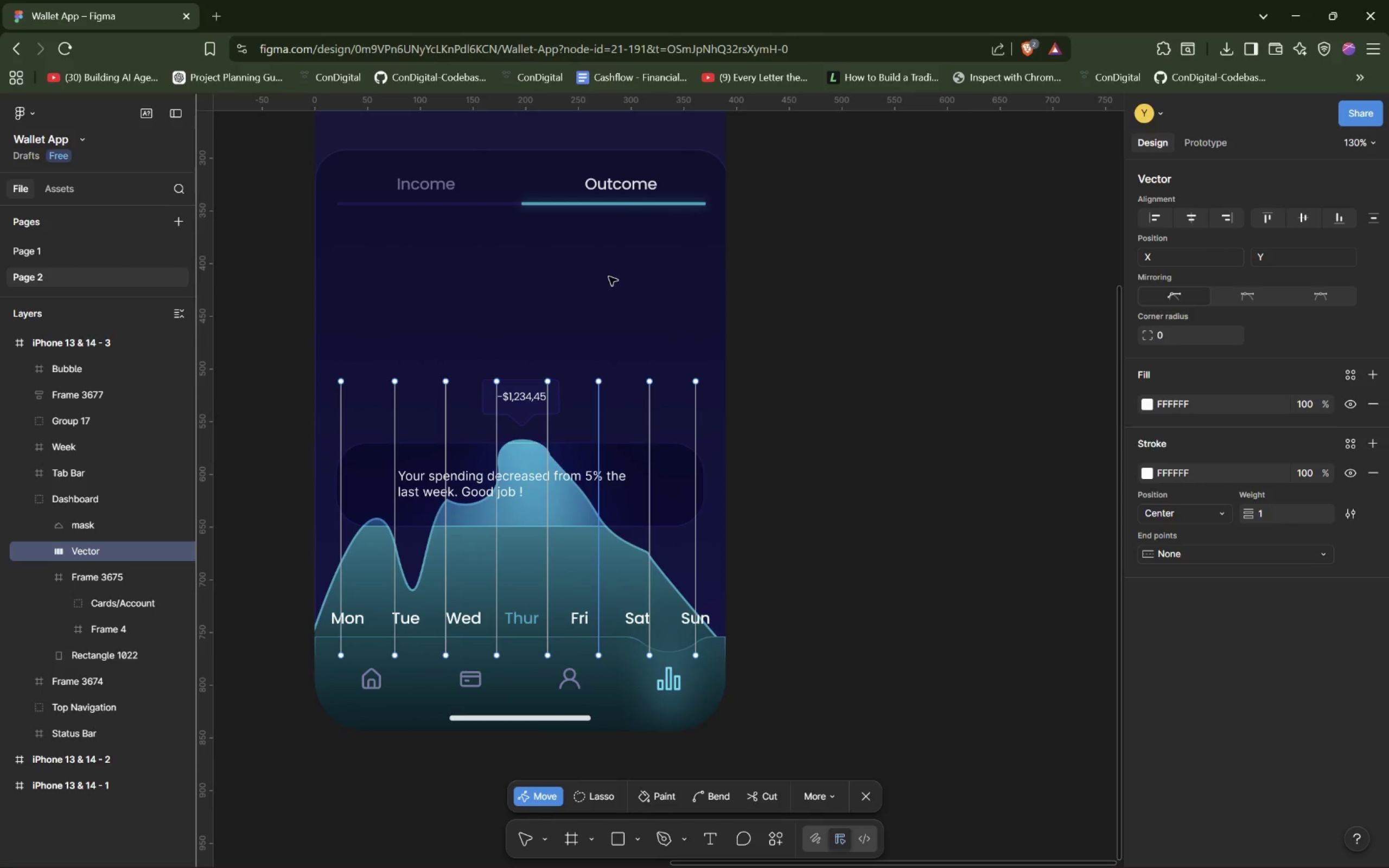 
left_click([609, 276])
 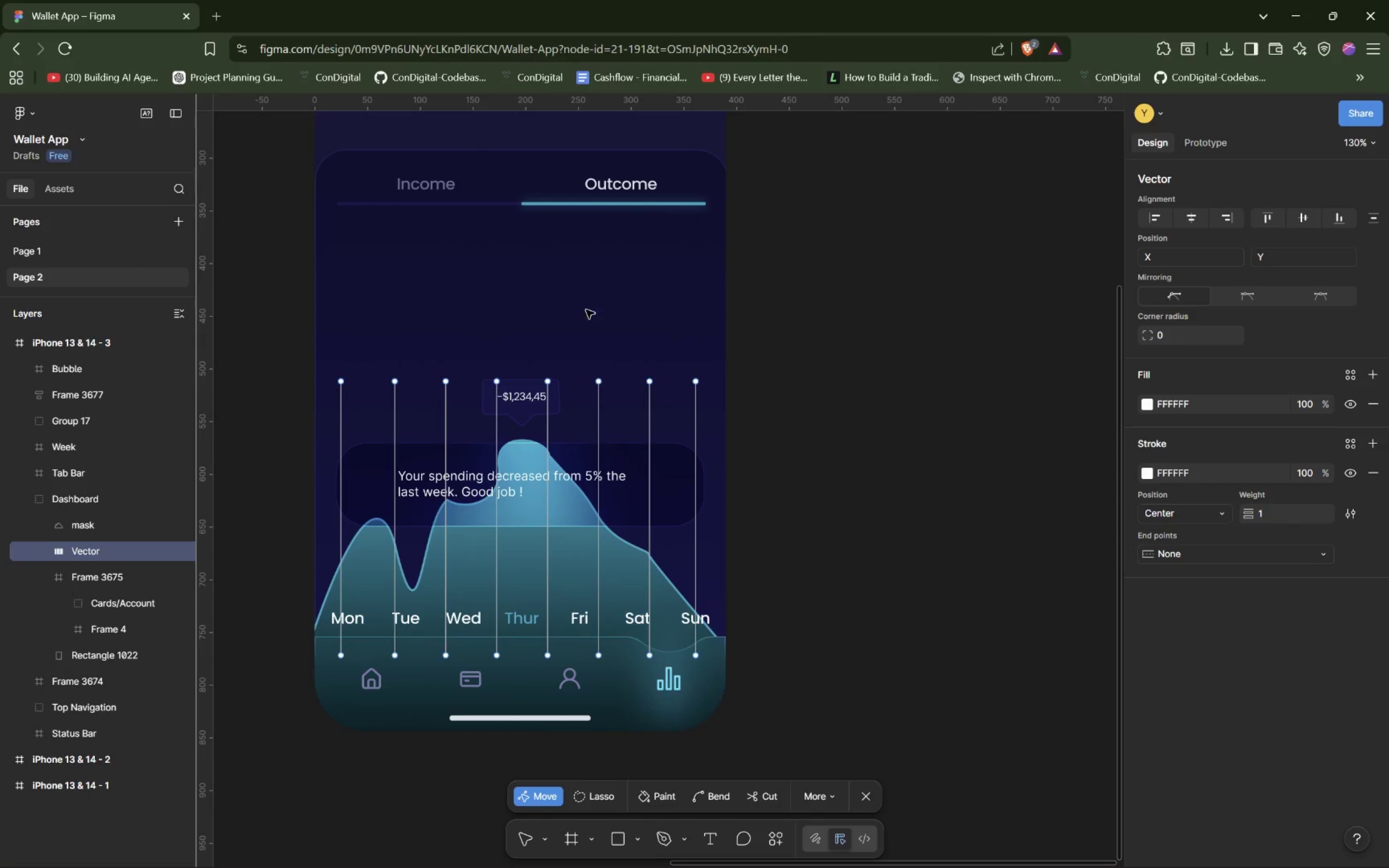 
double_click([601, 303])
 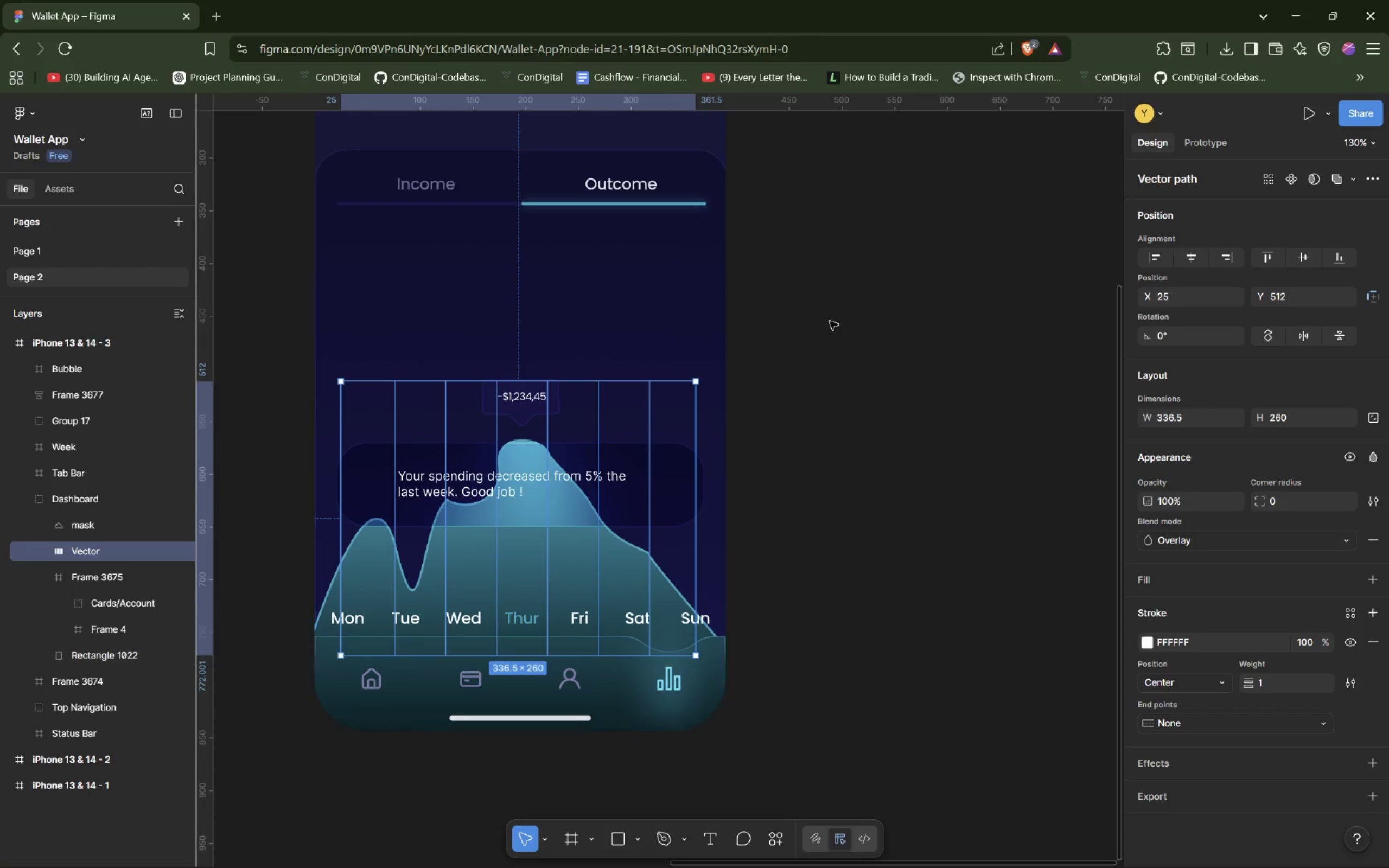 
left_click([904, 344])
 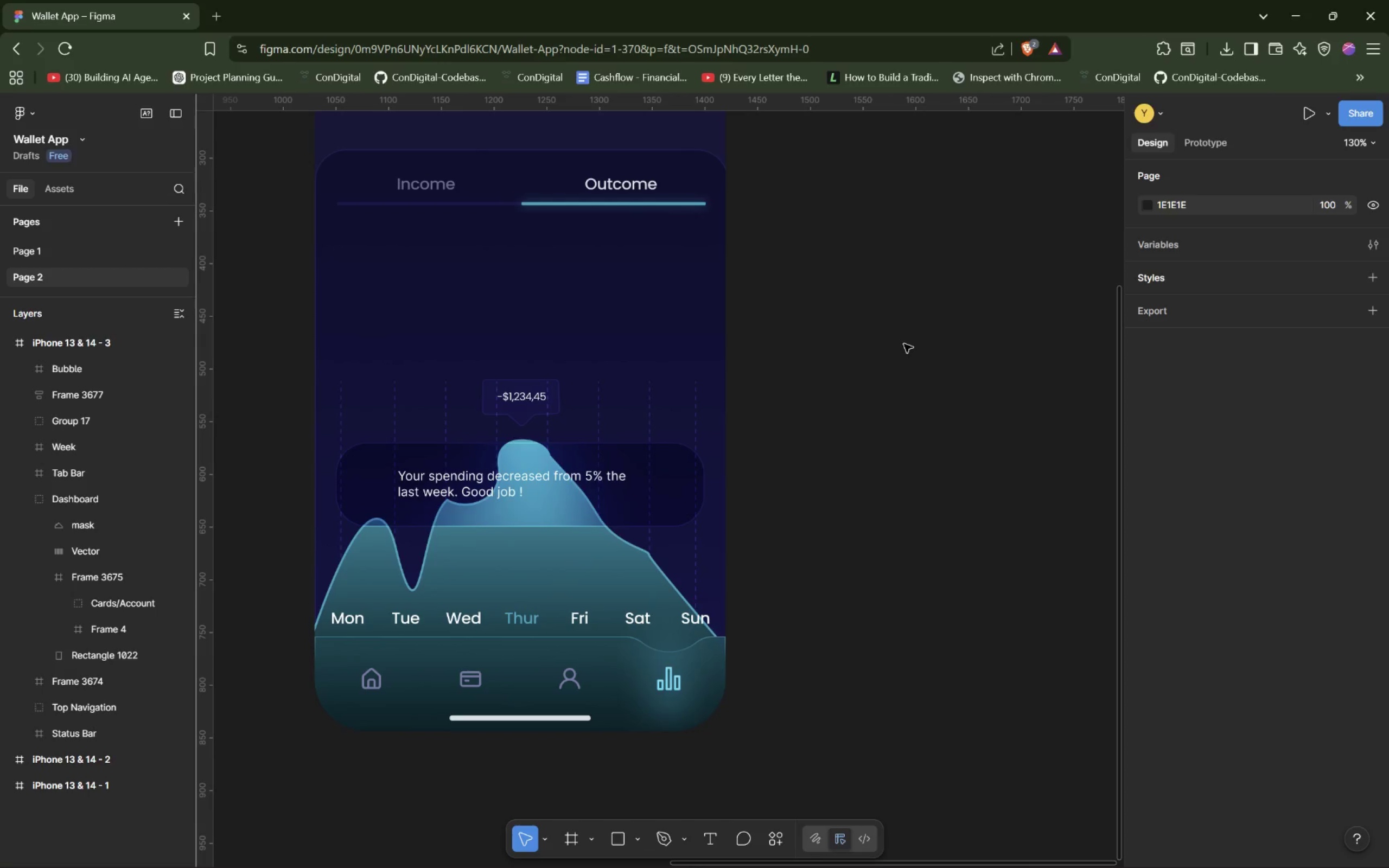 
wait(12.91)
 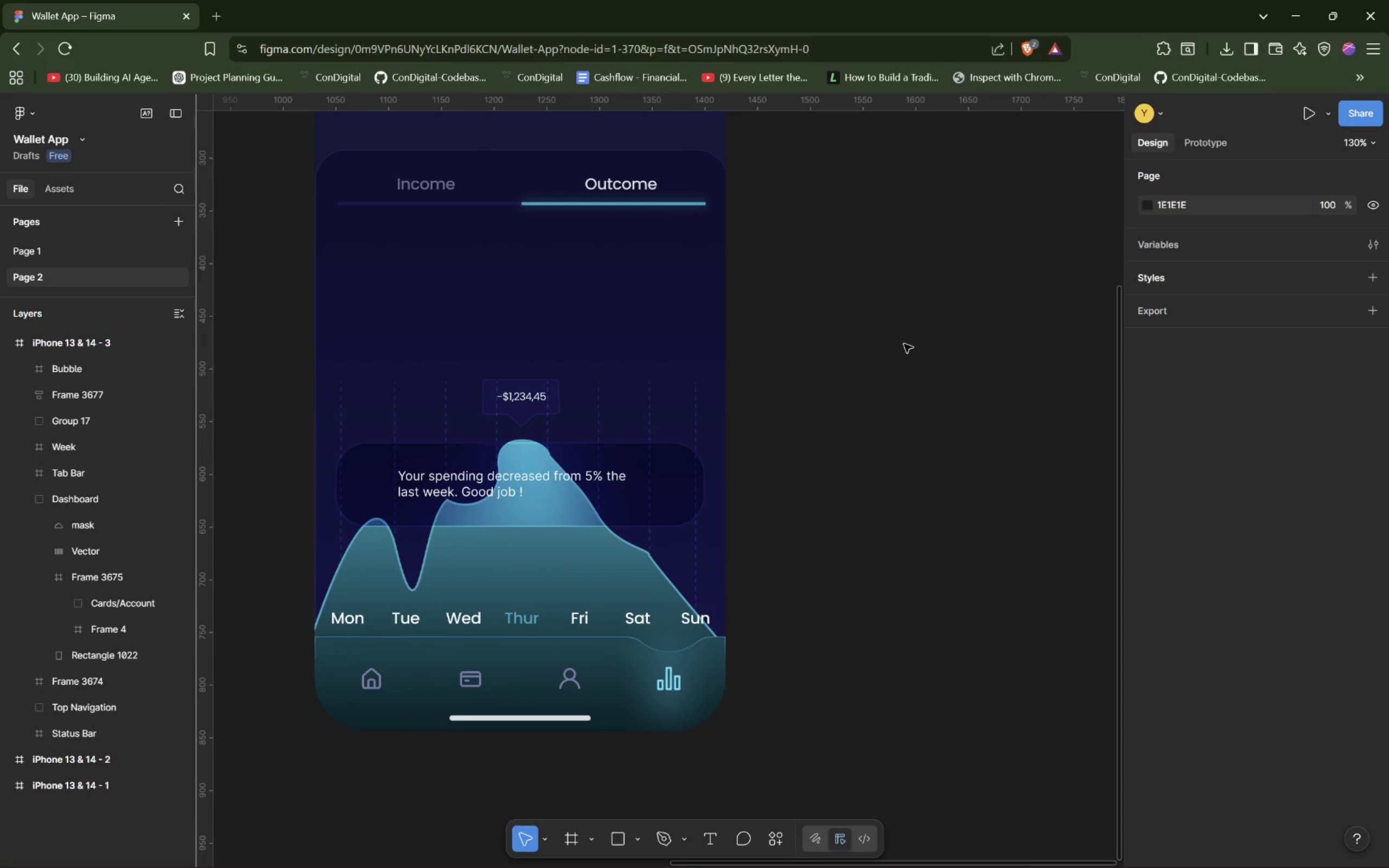 
double_click([579, 478])
 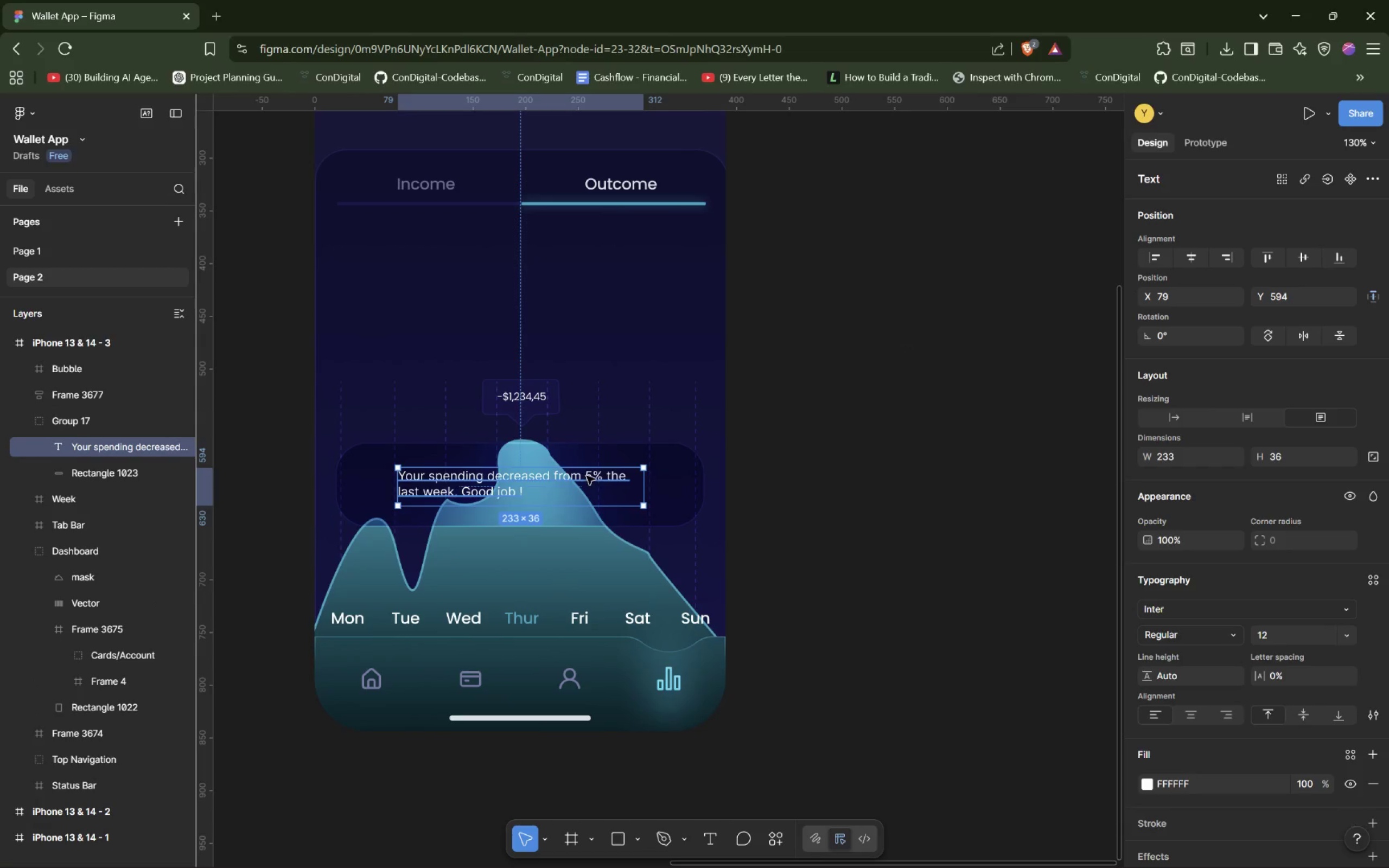 
triple_click([588, 475])
 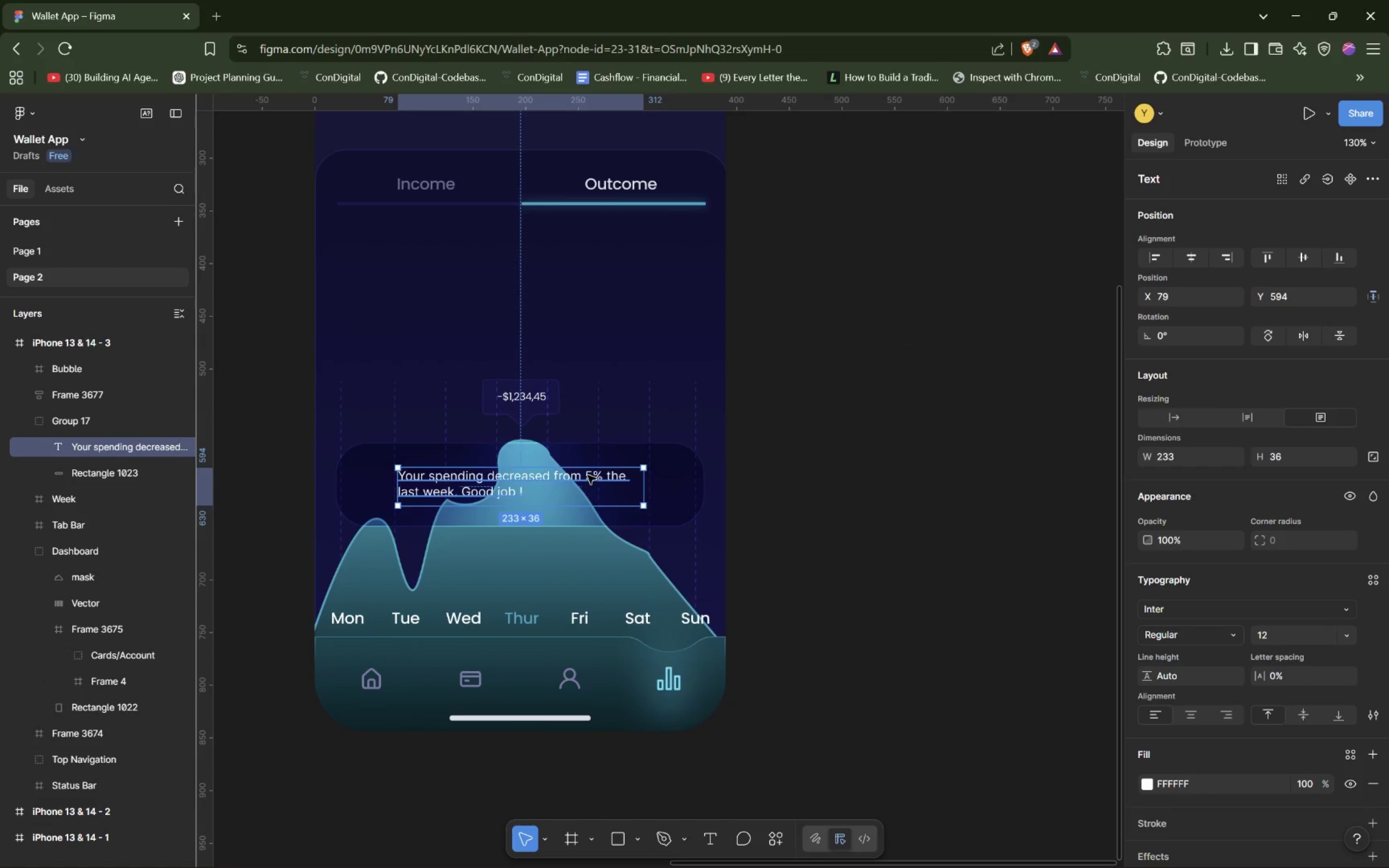 
triple_click([588, 475])
 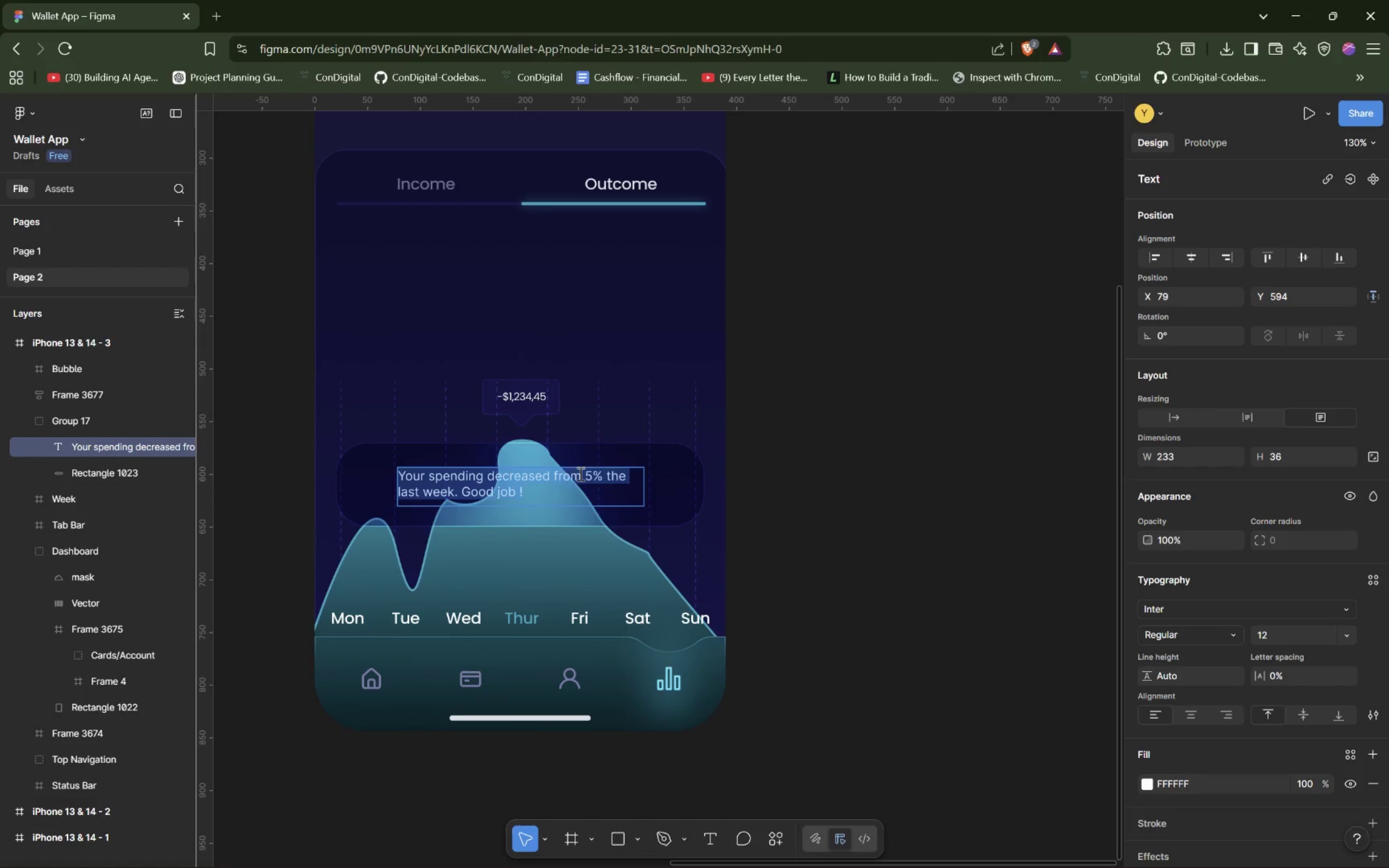 
left_click([585, 470])
 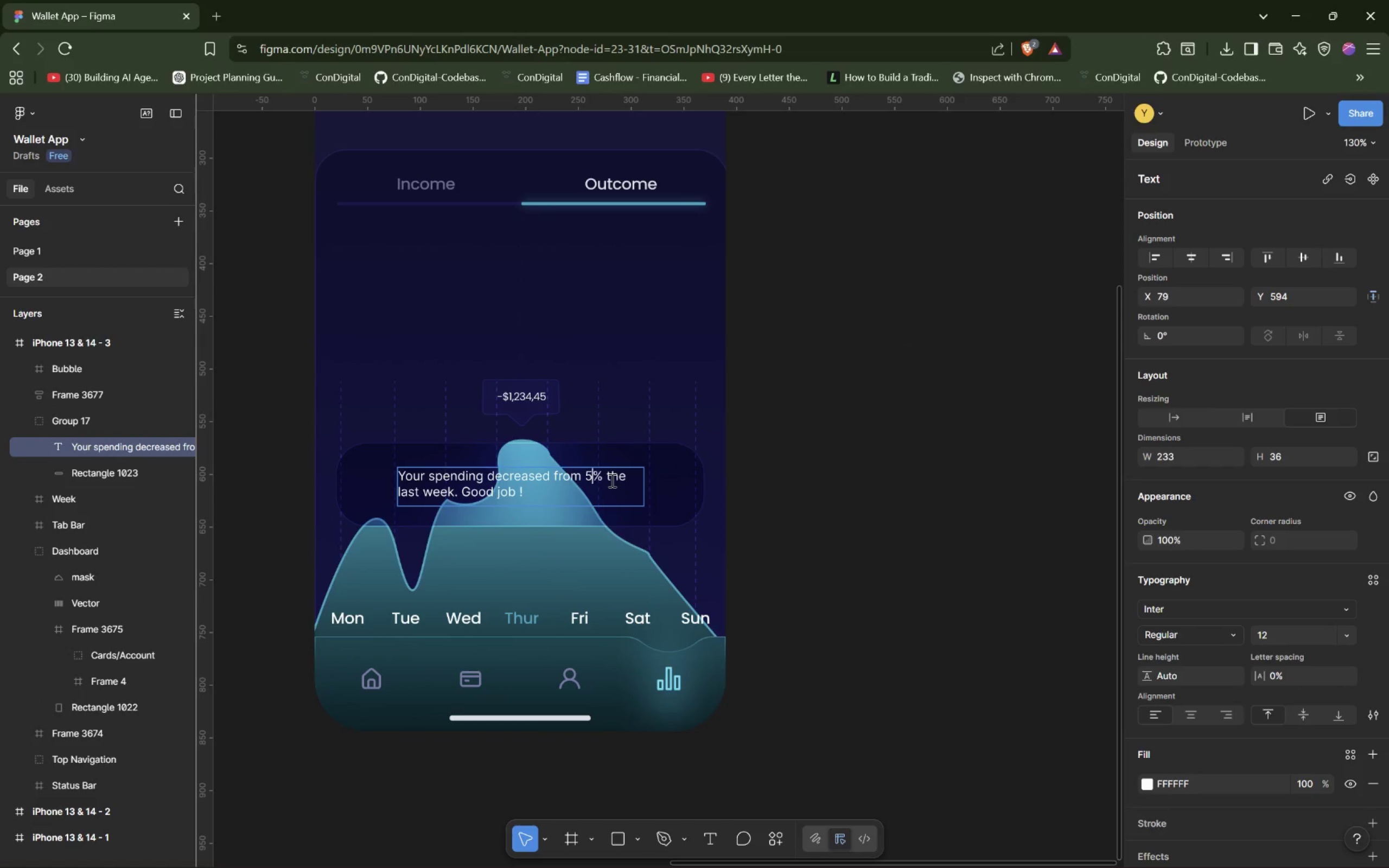 
key(0)
 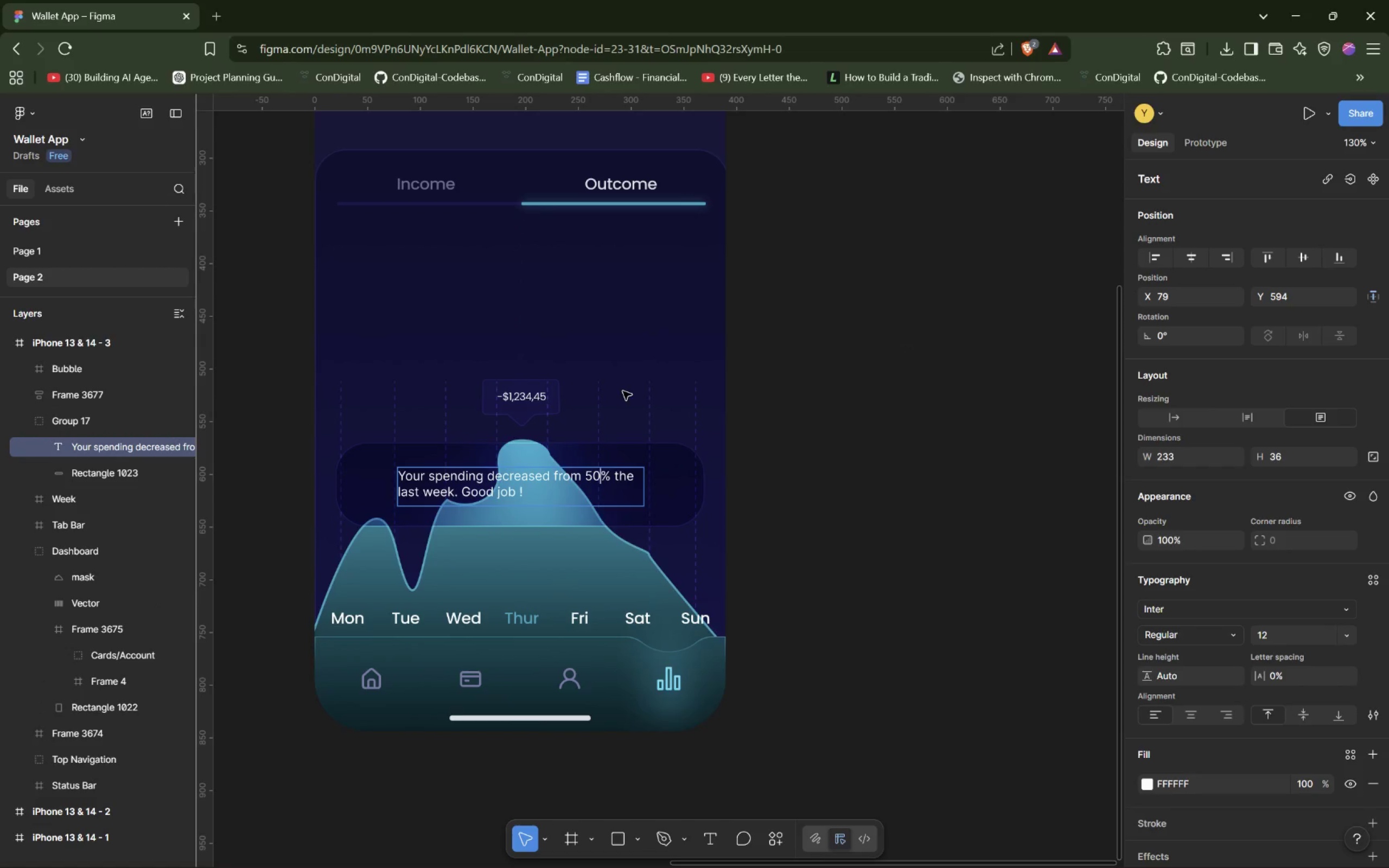 
wait(8.08)
 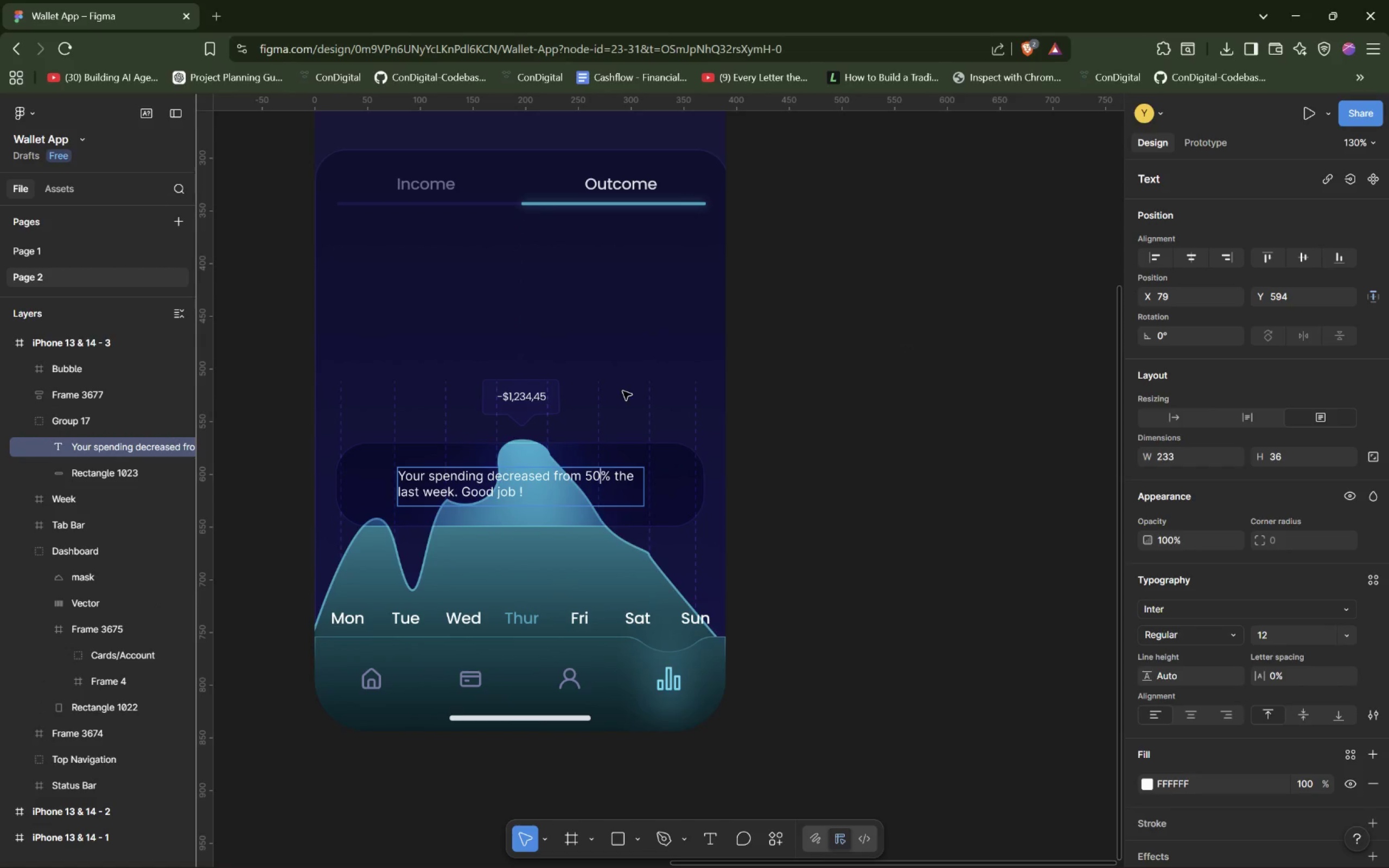 
double_click([497, 474])
 